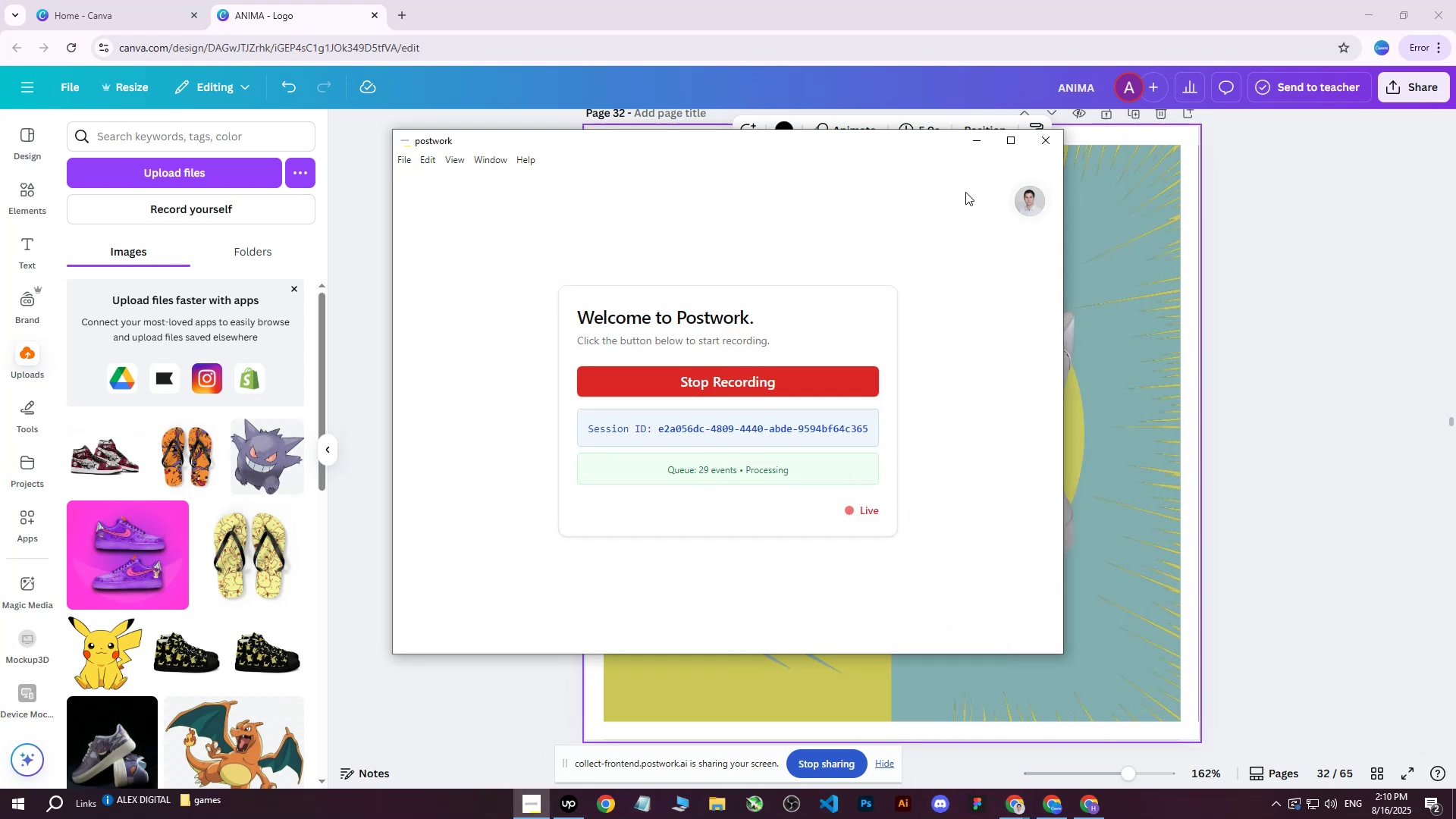 
left_click([975, 140])
 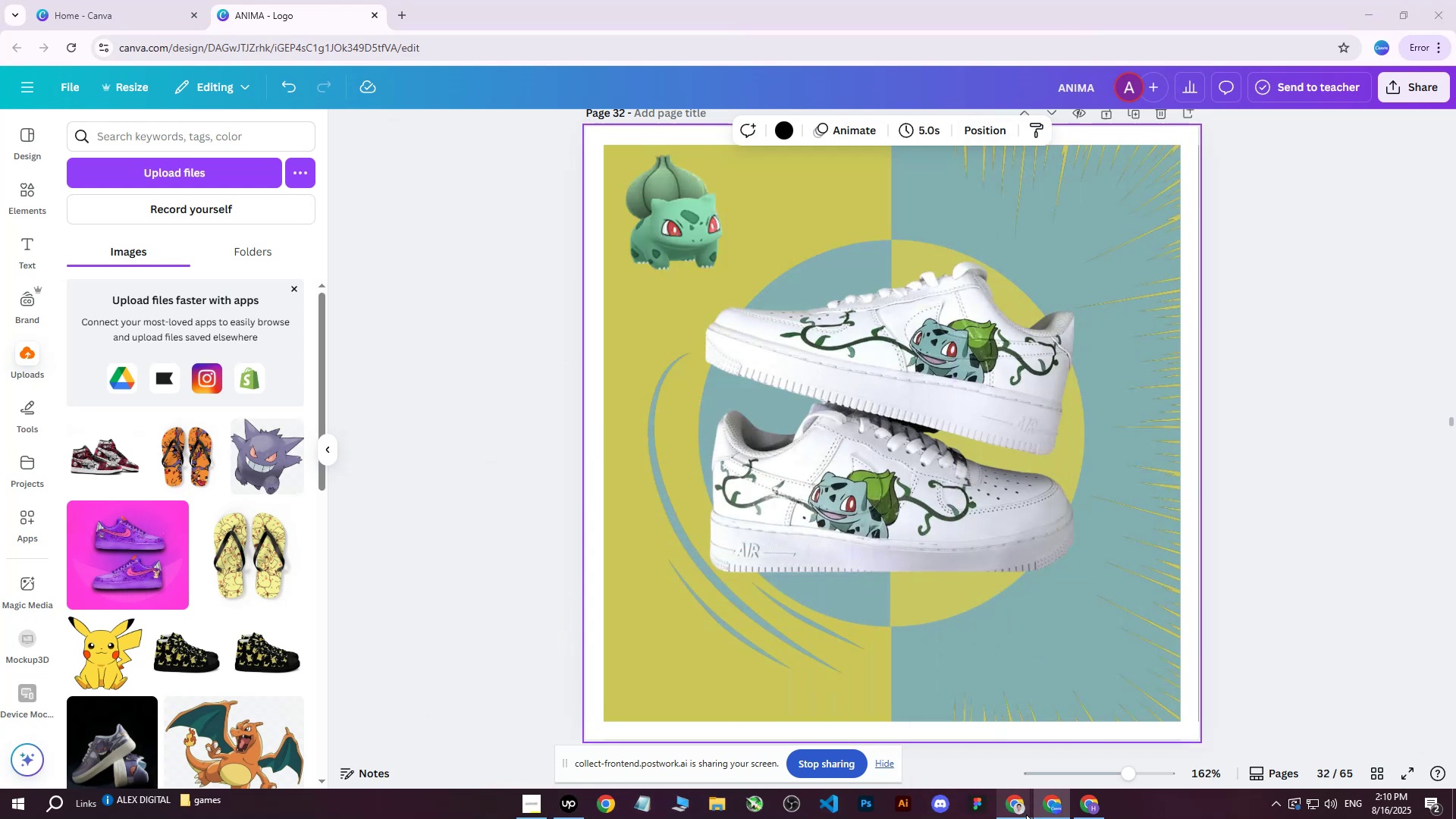 
double_click([980, 755])
 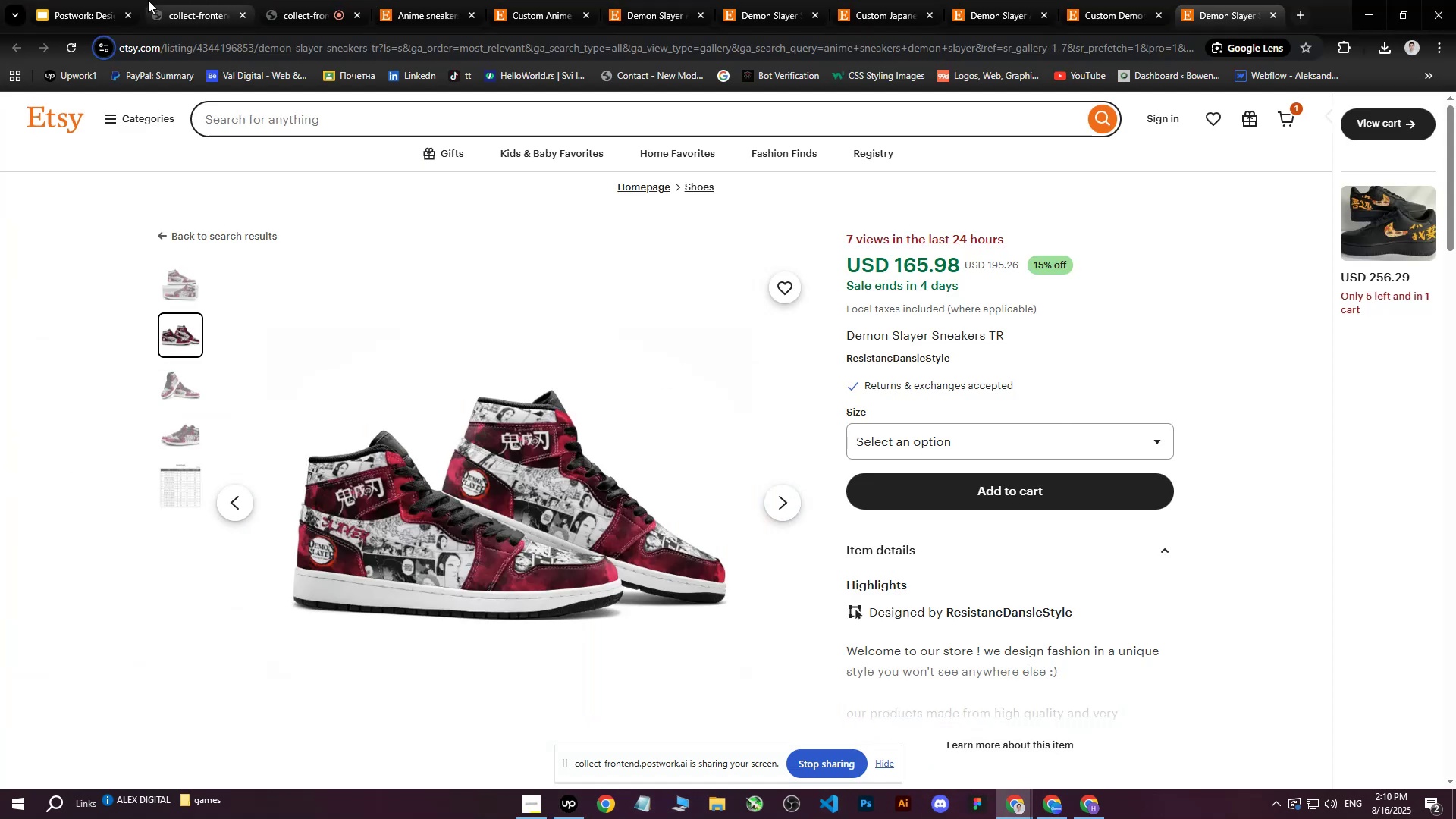 
left_click([328, 0])
 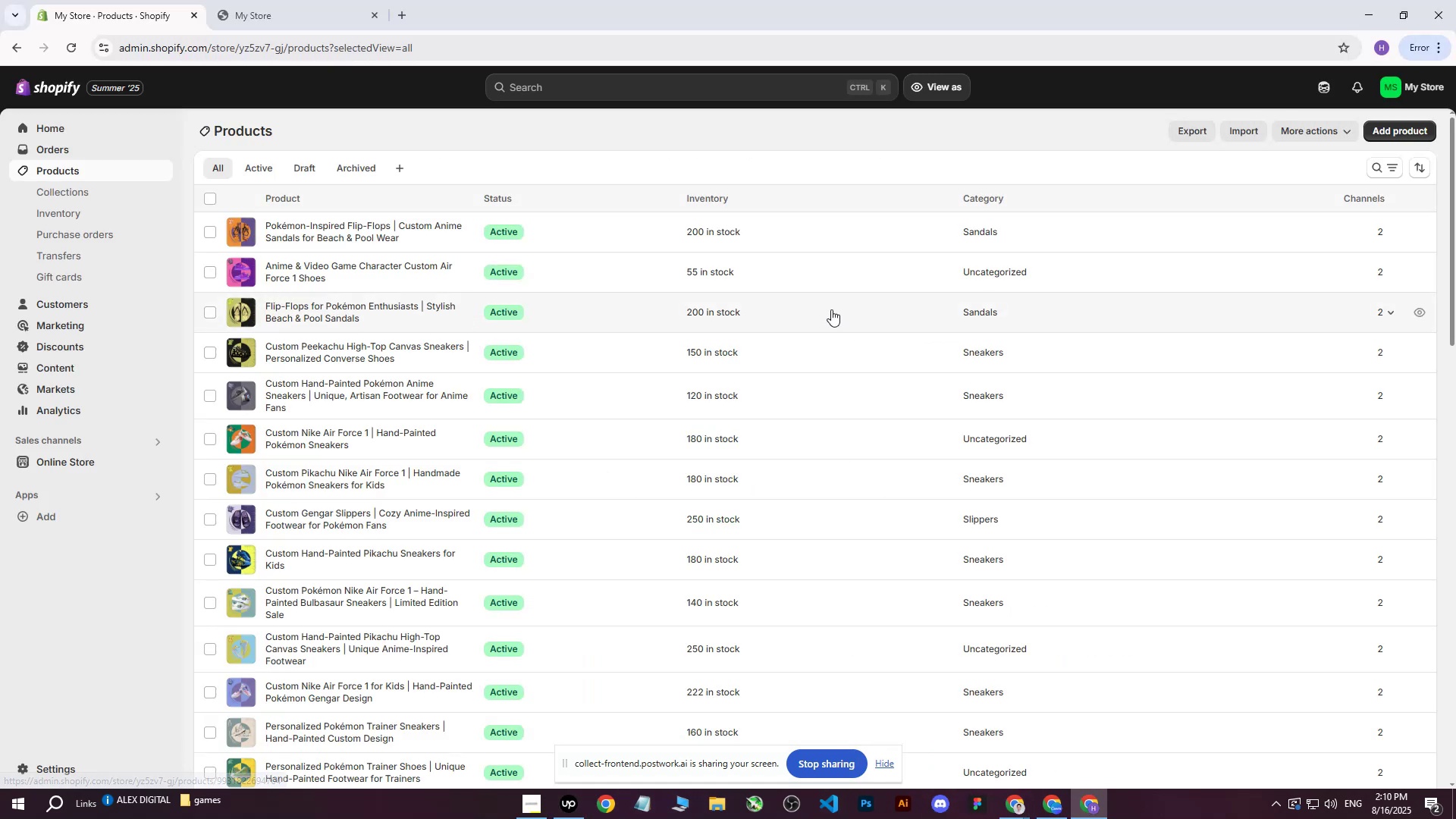 
left_click([1383, 130])
 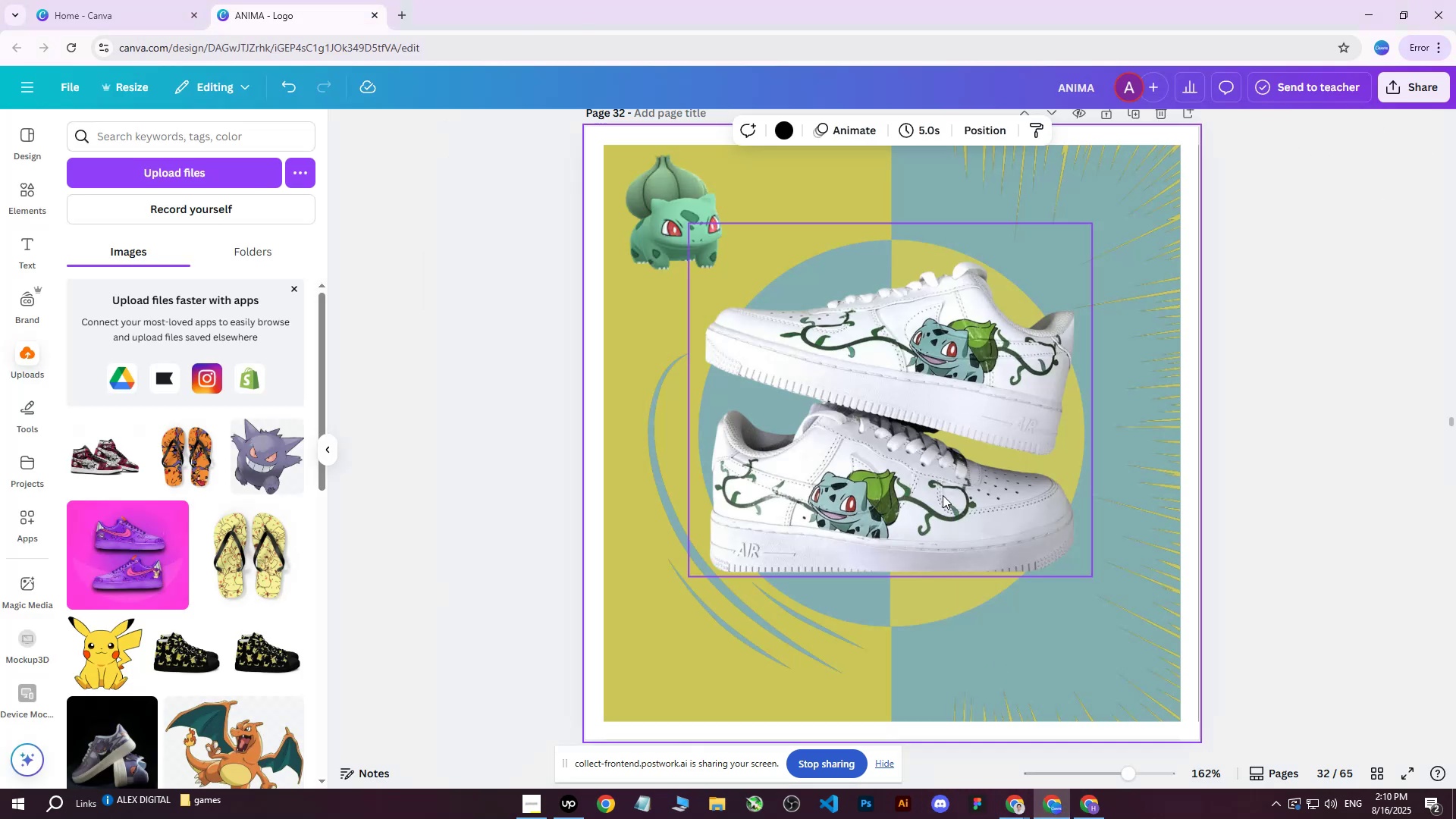 
left_click([1373, 768])
 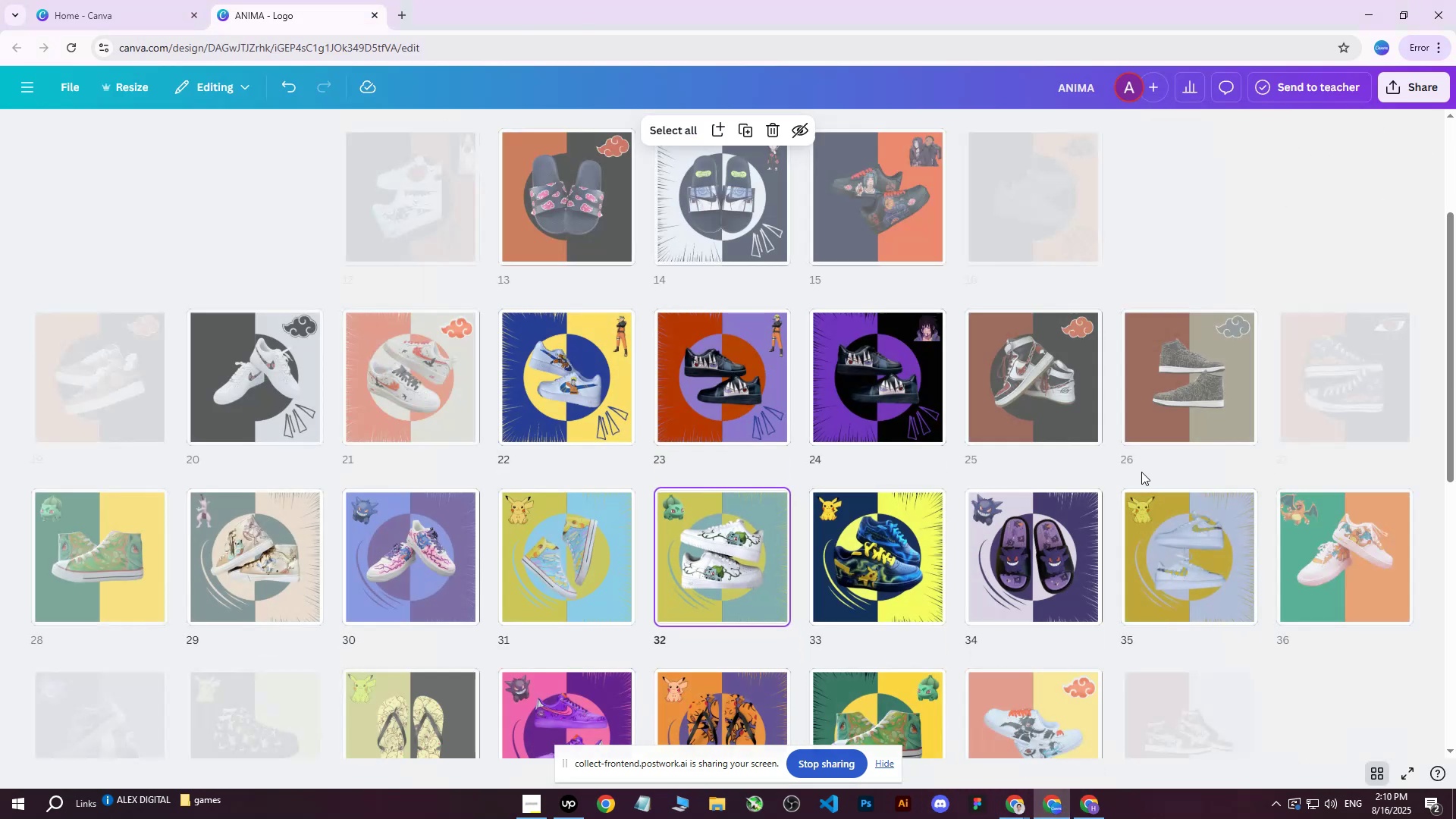 
scroll: coordinate [1141, 463], scroll_direction: down, amount: 1.0
 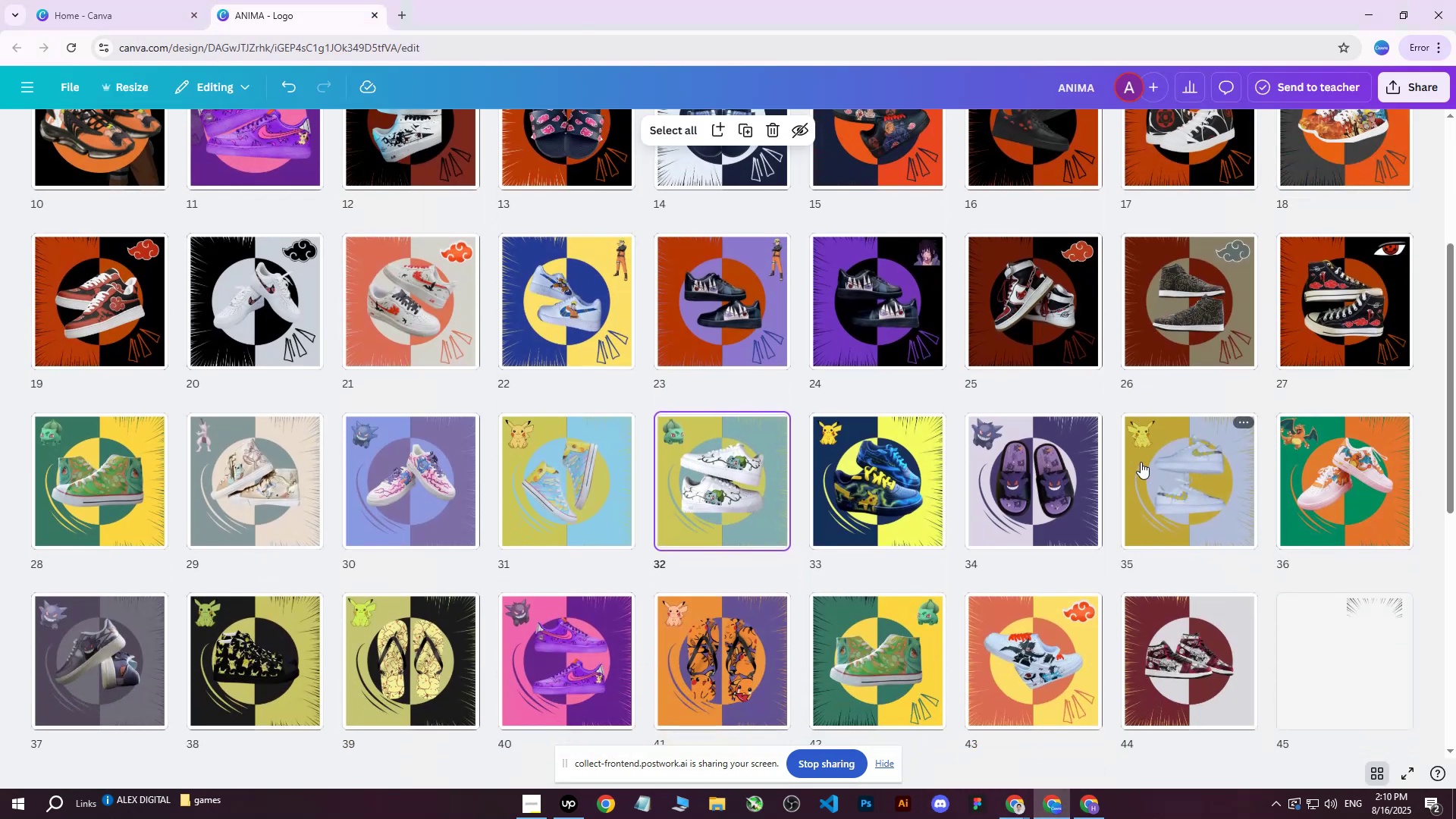 
scroll: coordinate [1141, 461], scroll_direction: up, amount: 1.0
 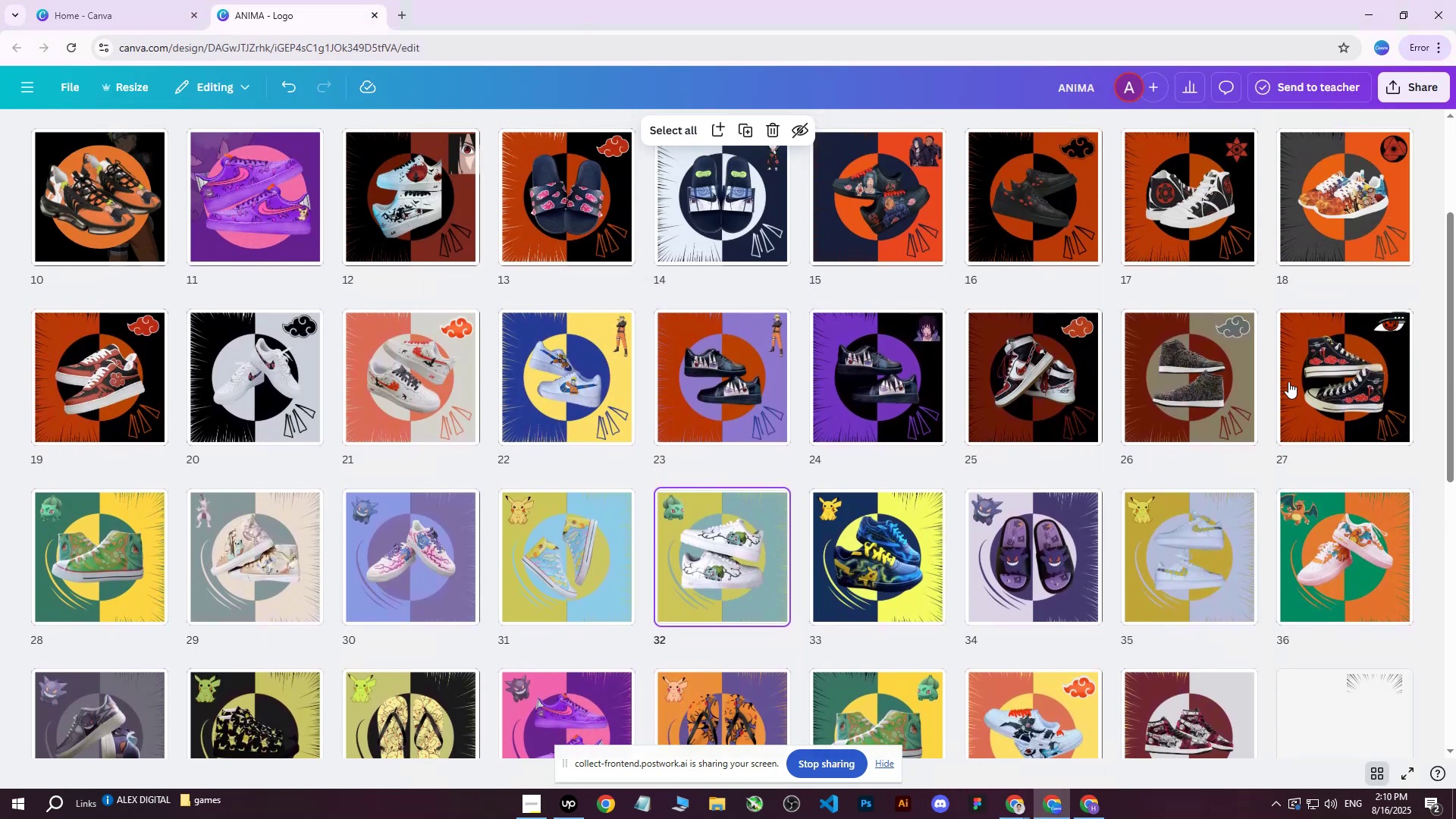 
left_click([1213, 369])
 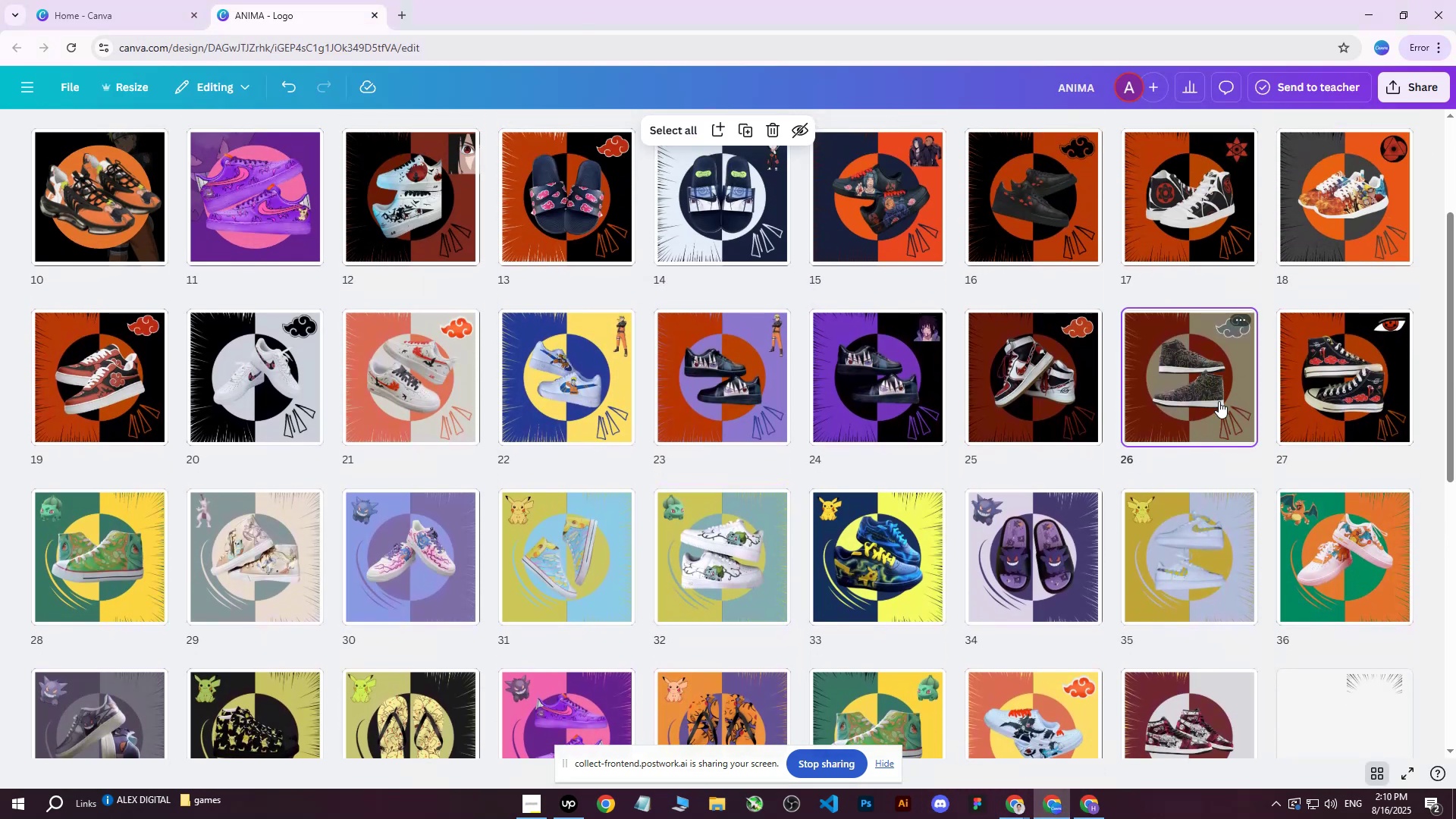 
scroll: coordinate [1219, 408], scroll_direction: down, amount: 6.0
 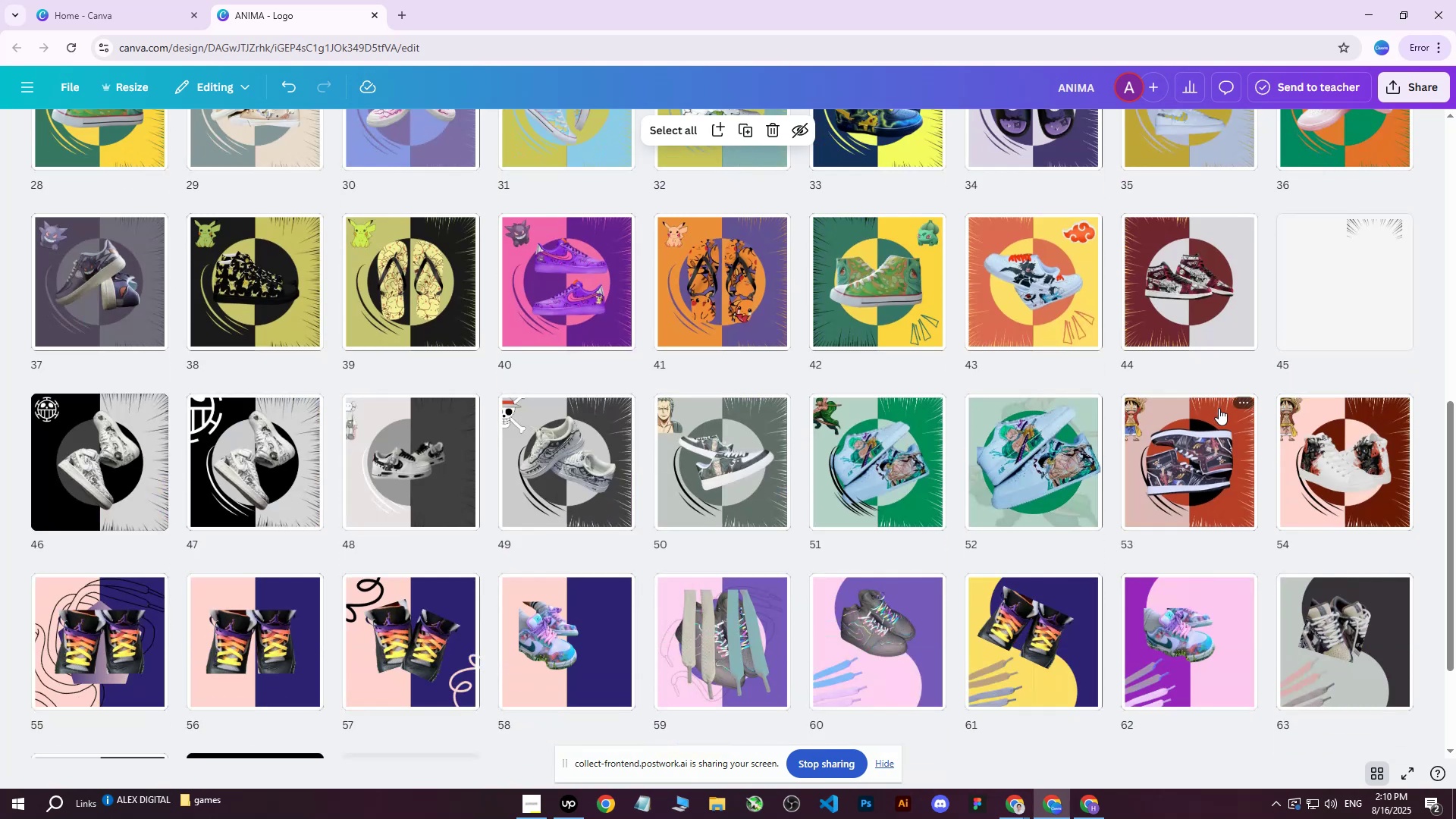 
scroll: coordinate [1219, 408], scroll_direction: up, amount: 1.0
 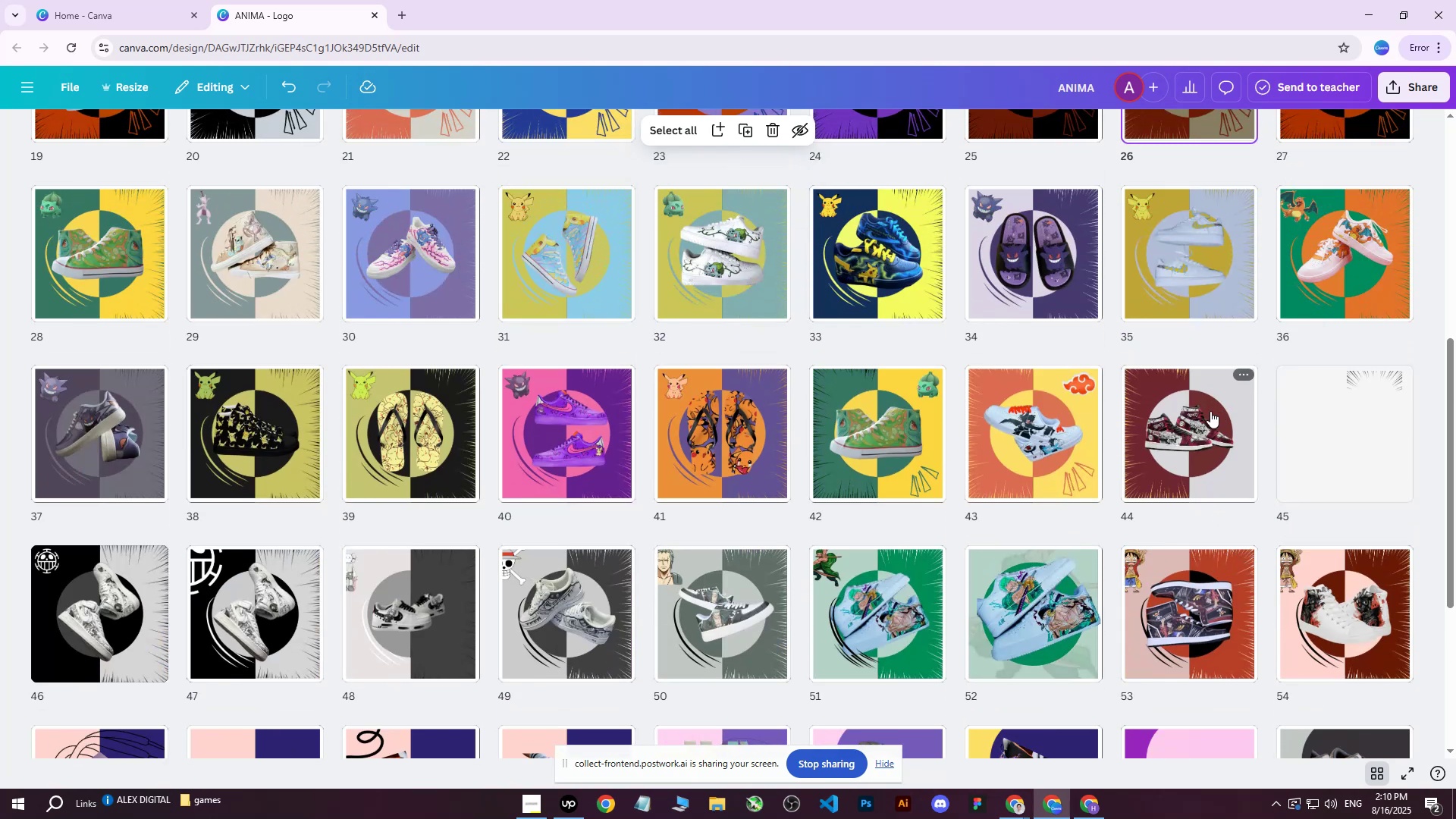 
double_click([1210, 411])
 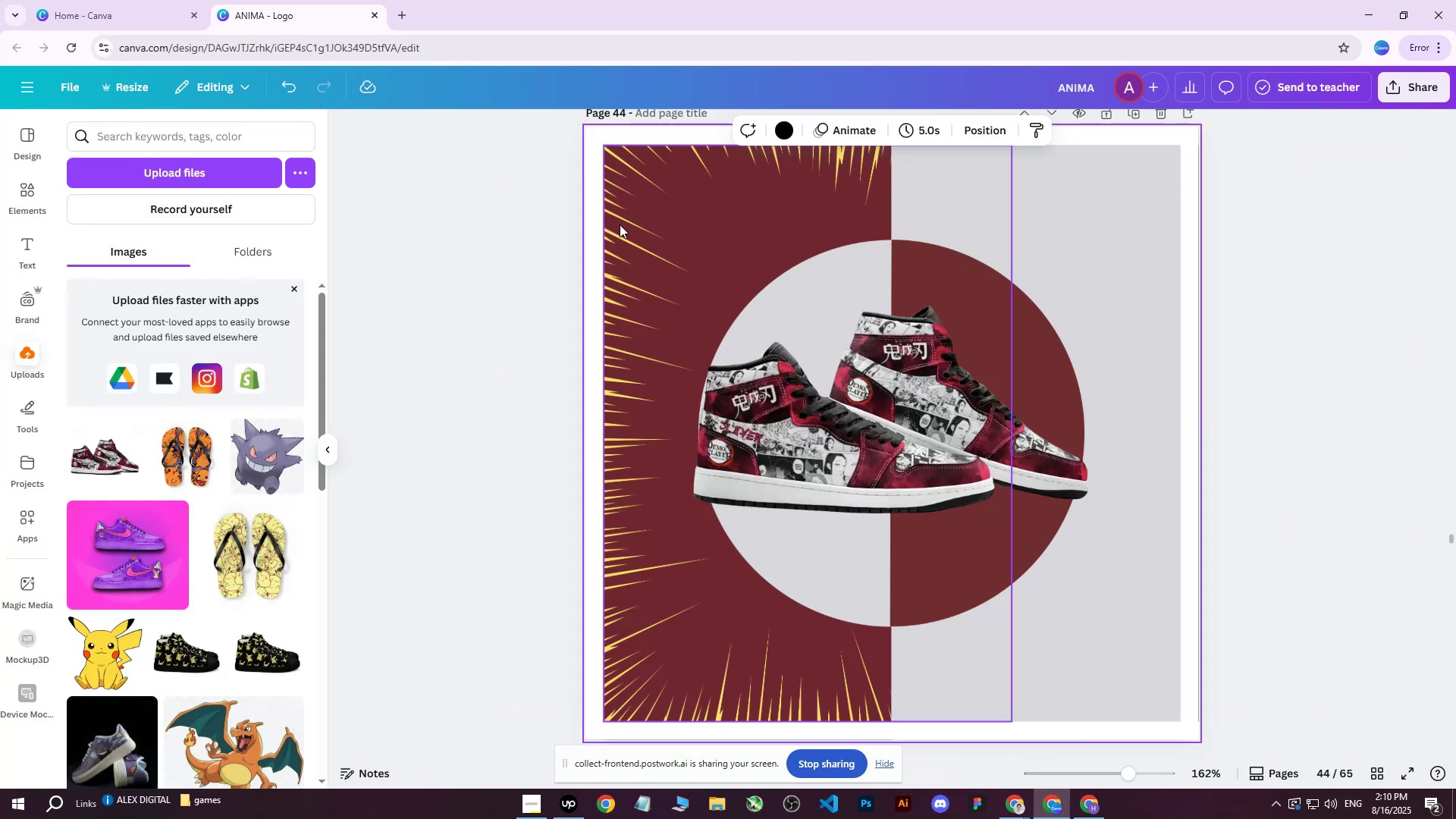 
left_click([619, 222])
 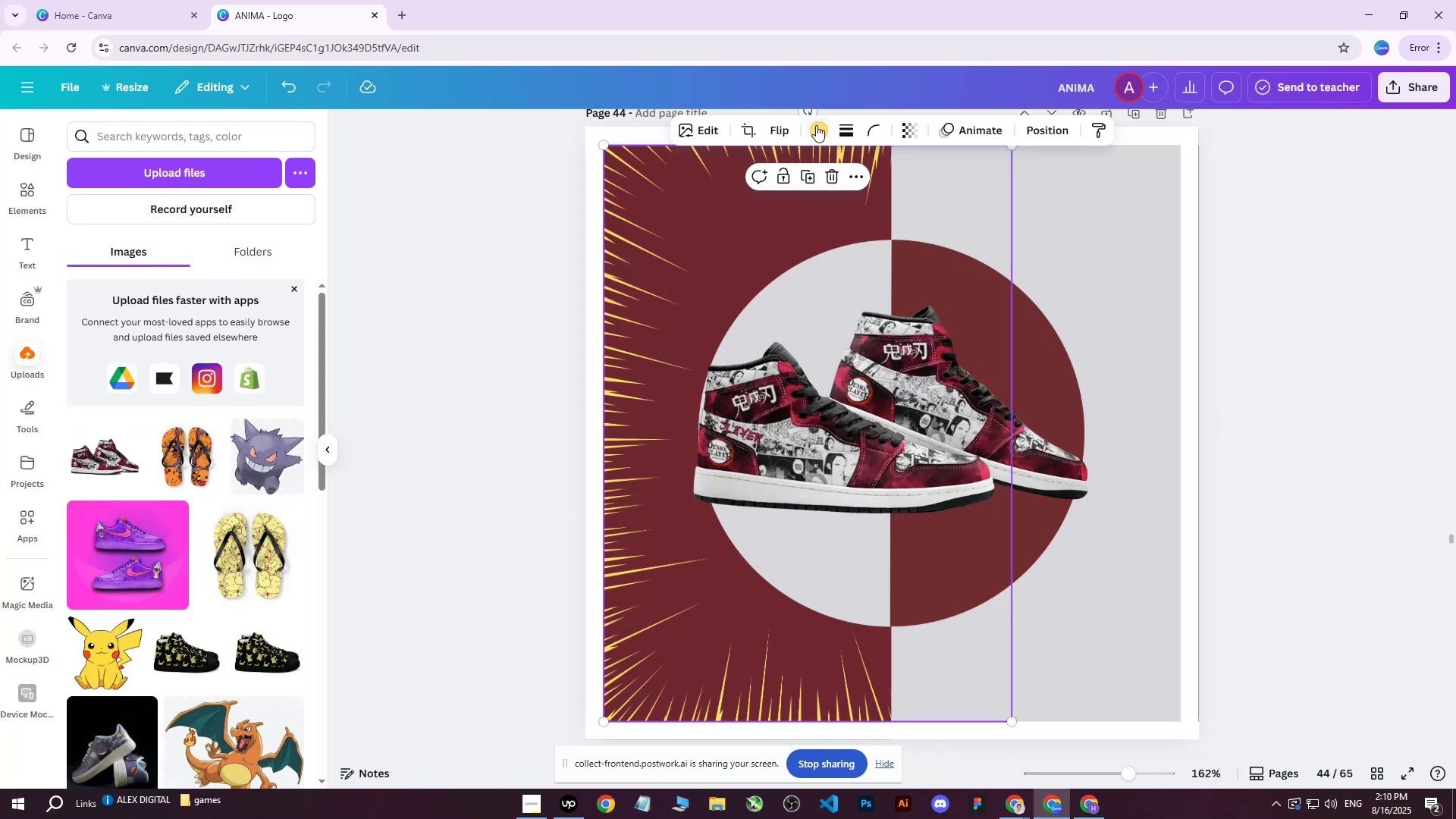 
left_click([821, 125])
 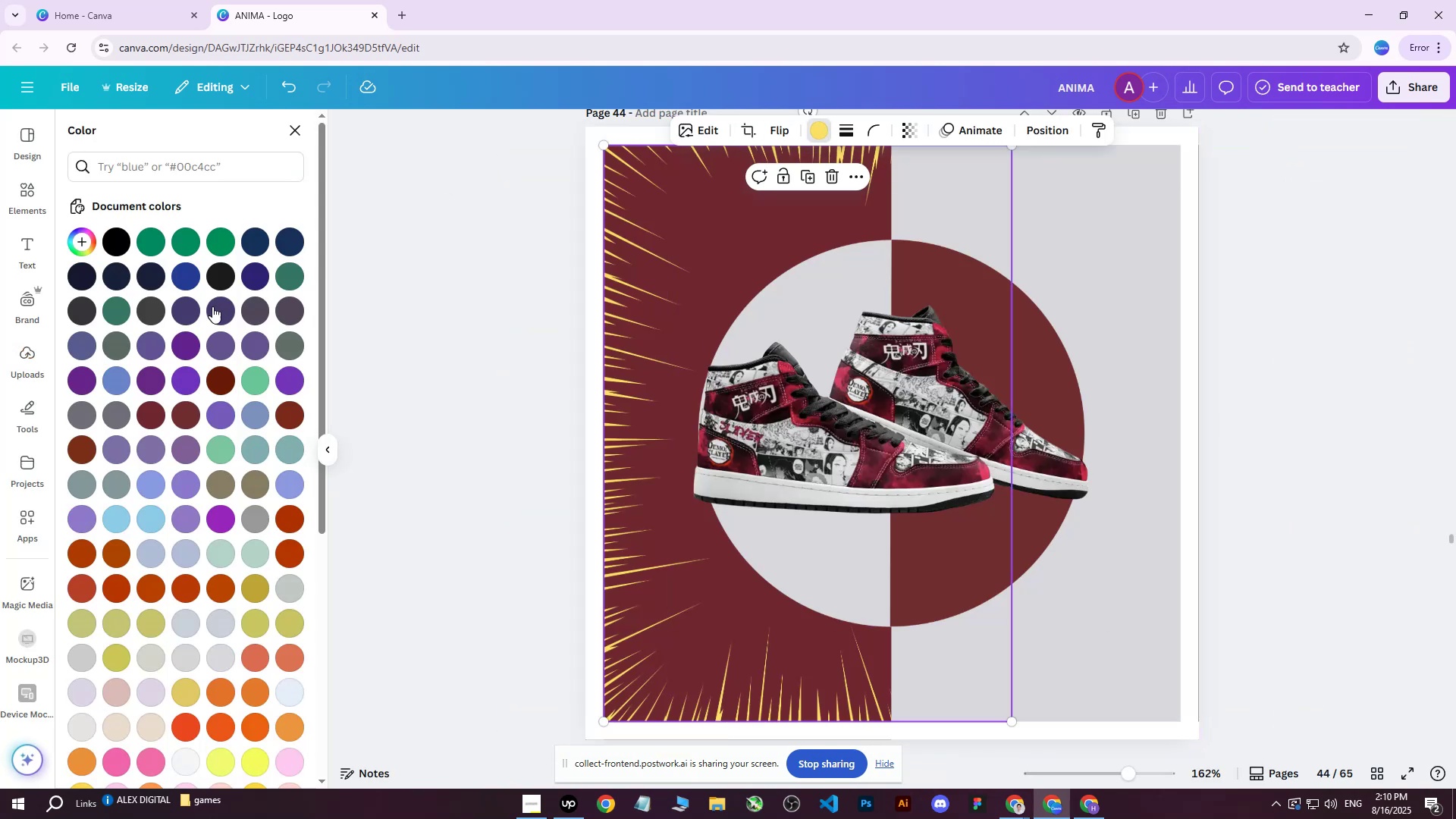 
double_click([213, 306])
 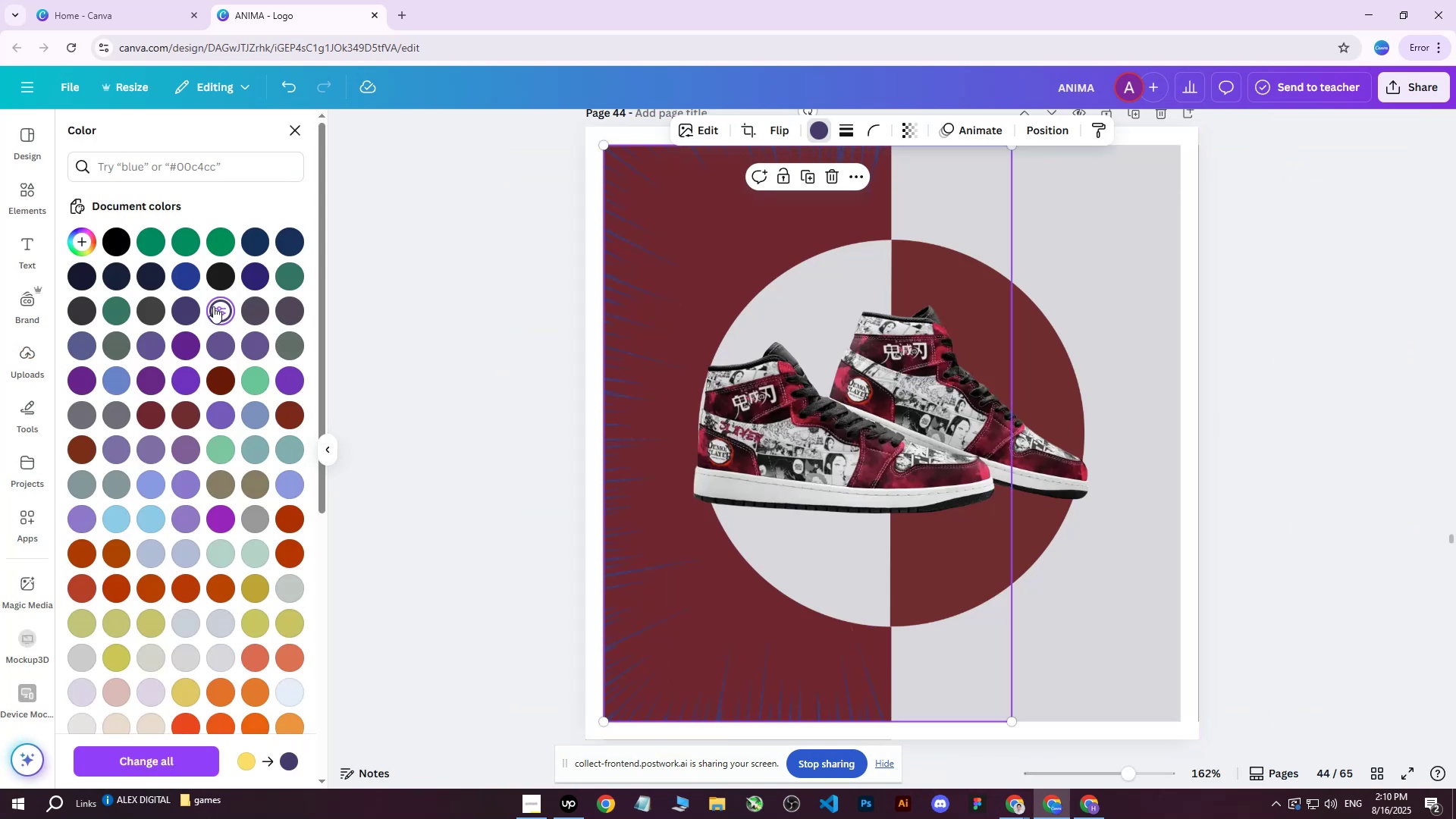 
triple_click([213, 306])
 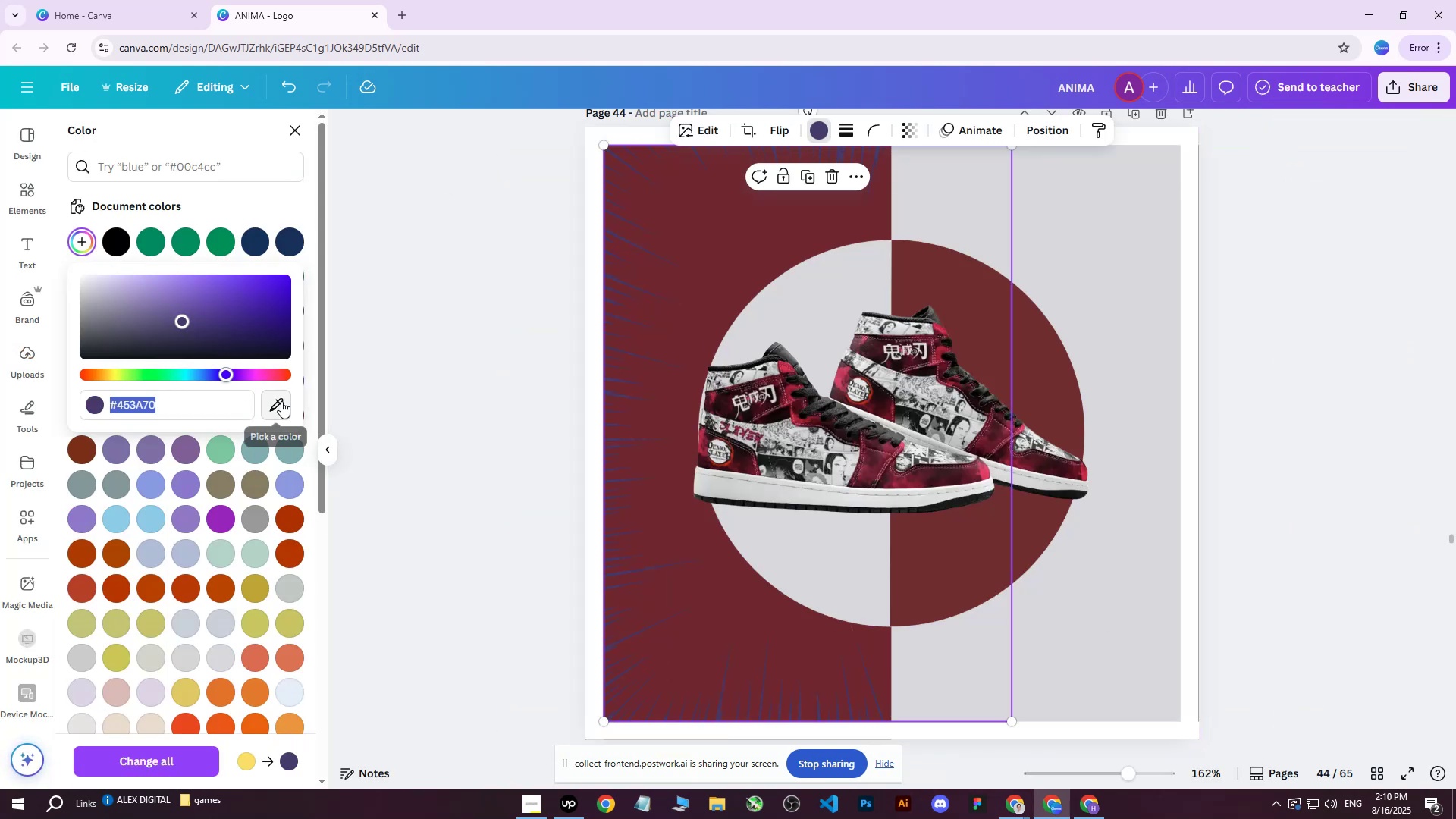 
left_click([281, 401])
 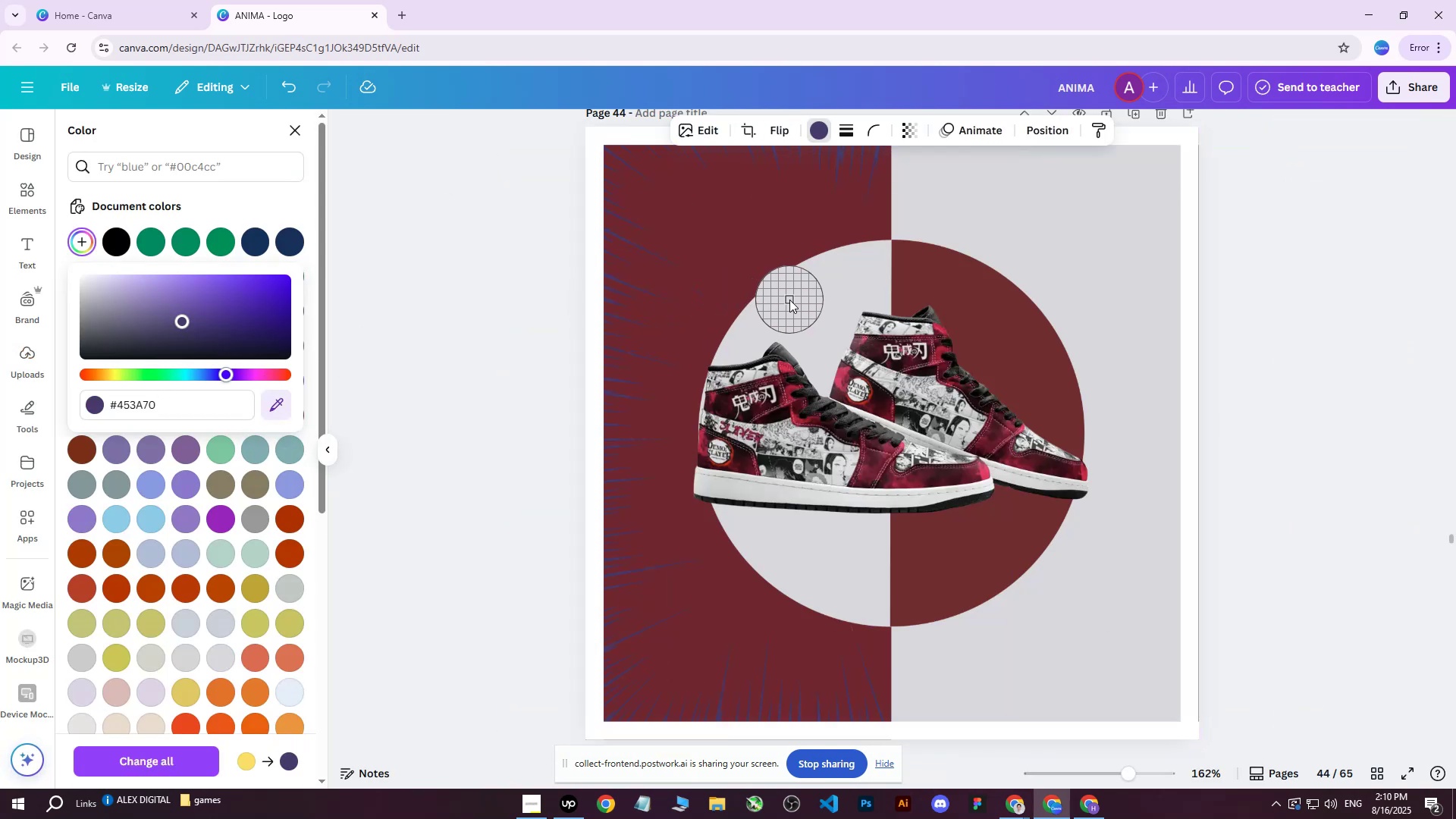 
left_click([789, 300])
 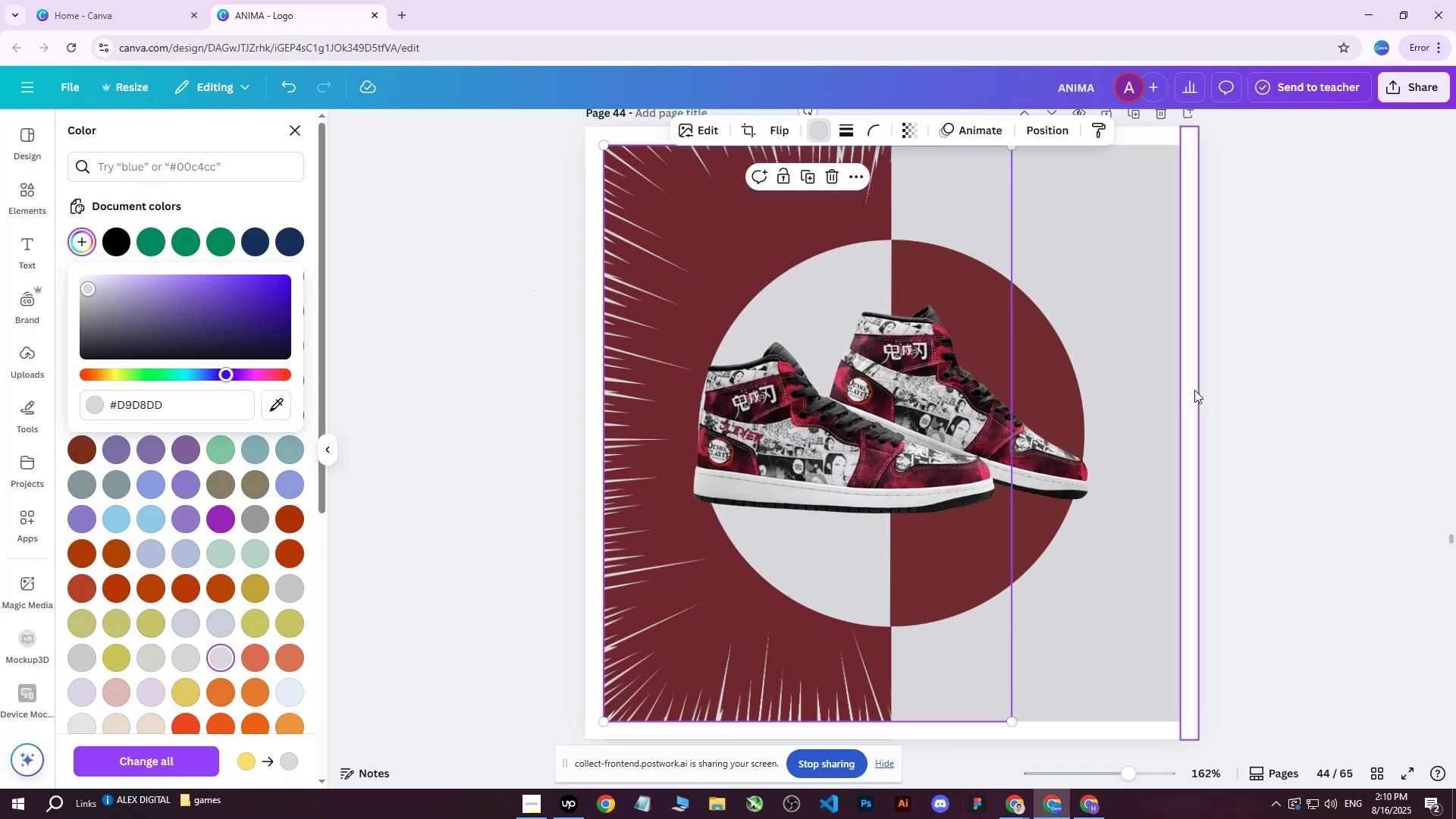 
scroll: coordinate [1288, 371], scroll_direction: up, amount: 2.0
 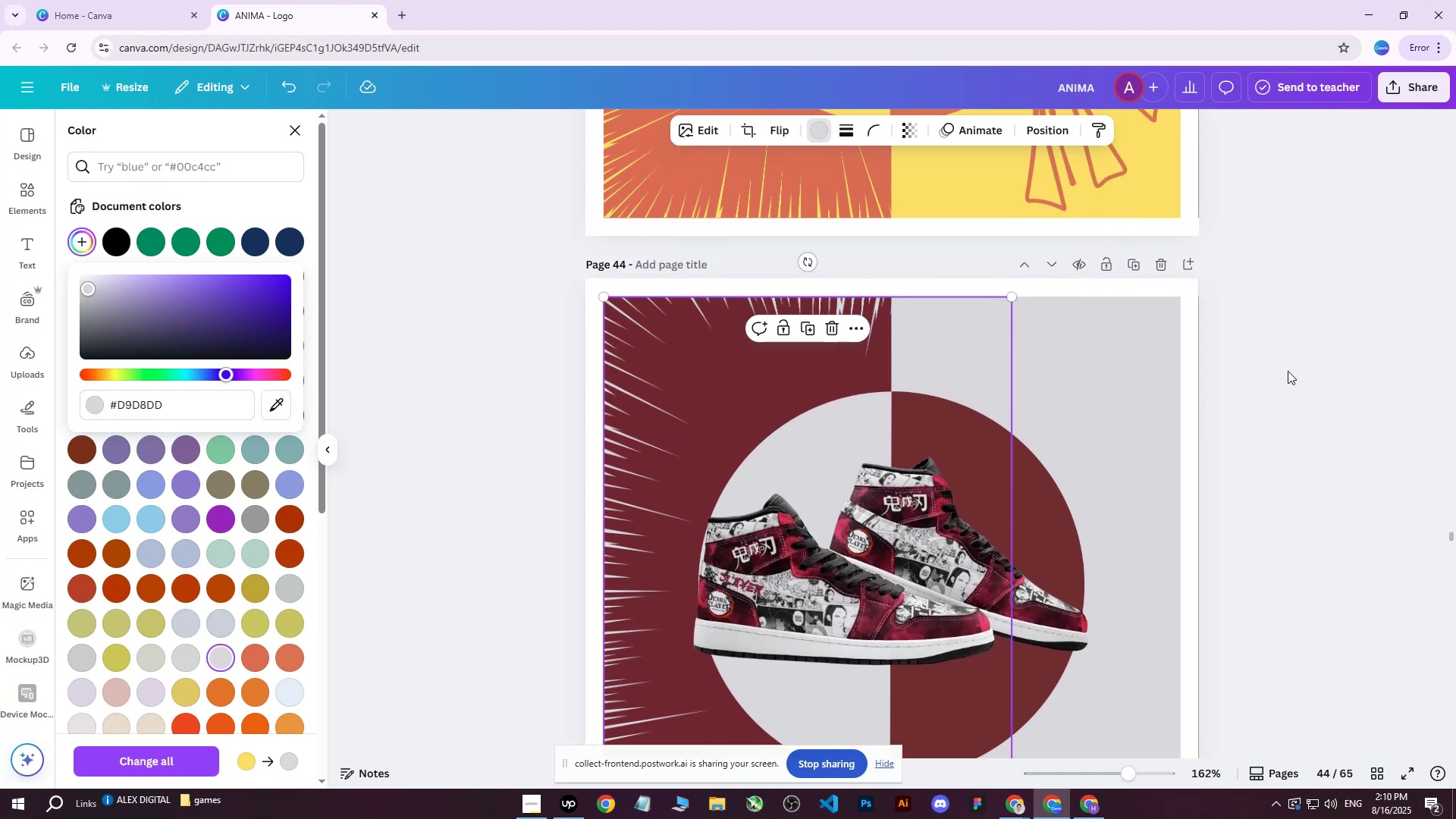 
scroll: coordinate [1287, 371], scroll_direction: down, amount: 2.0
 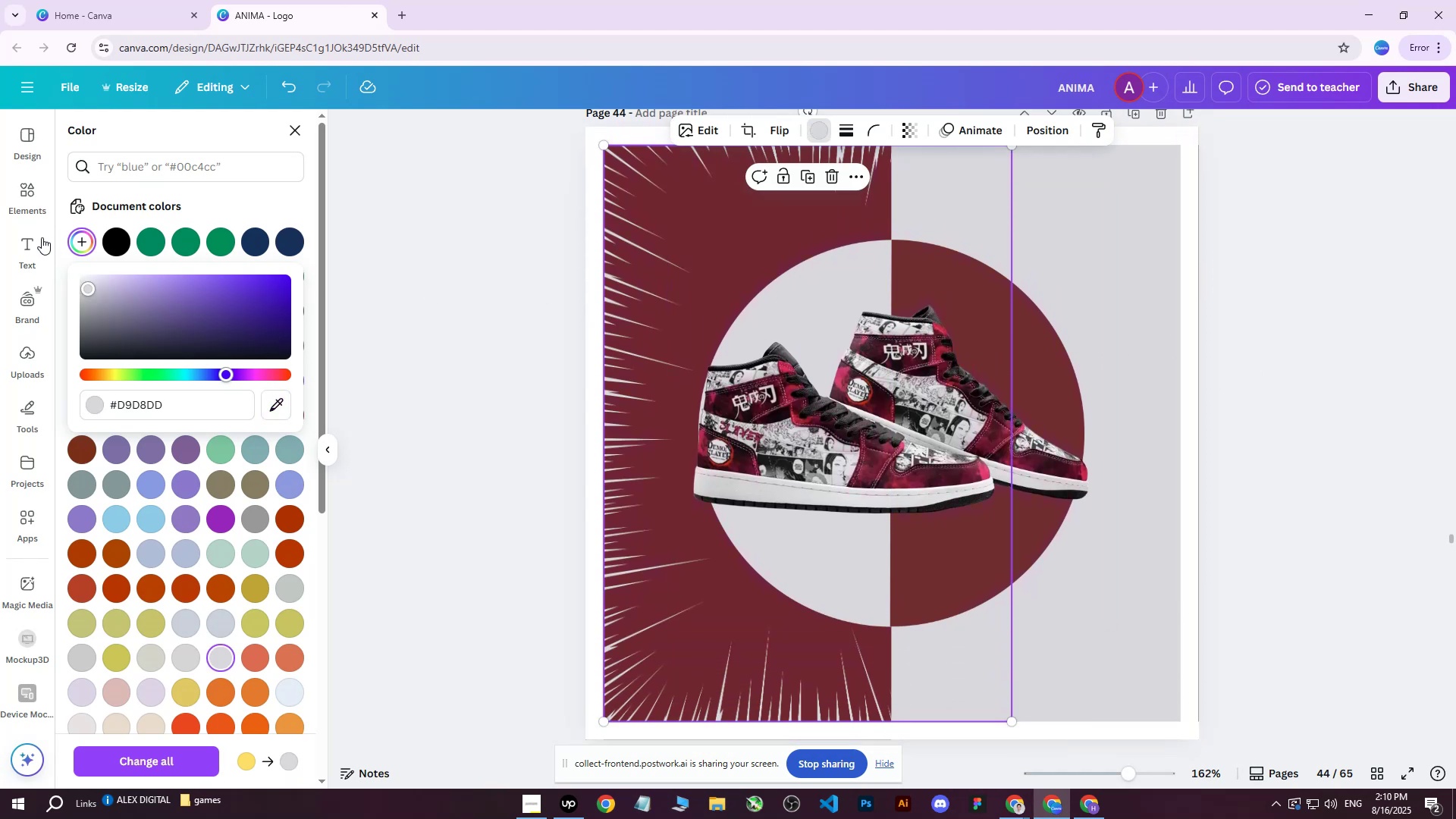 
left_click([33, 197])
 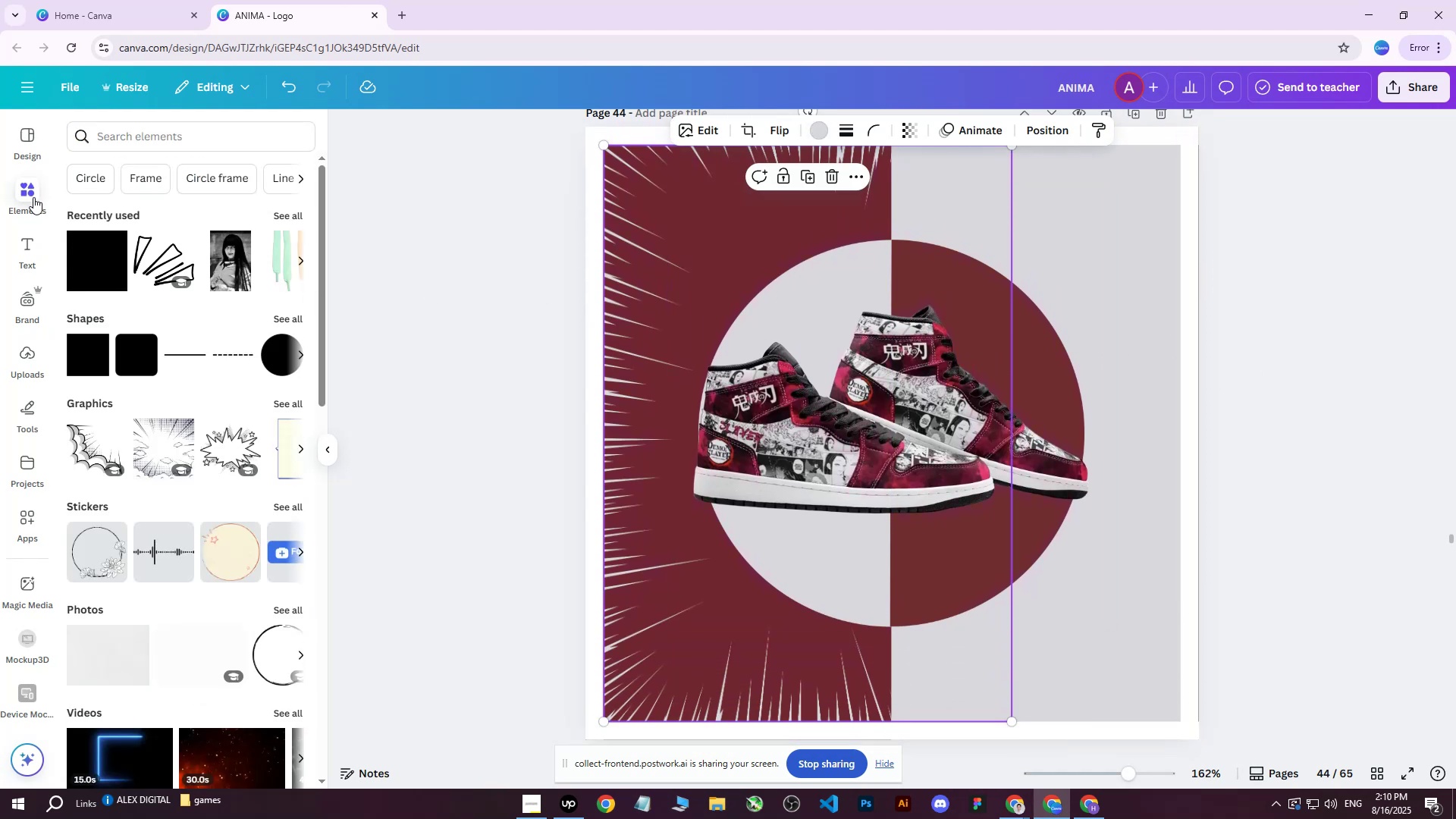 
left_click([33, 197])
 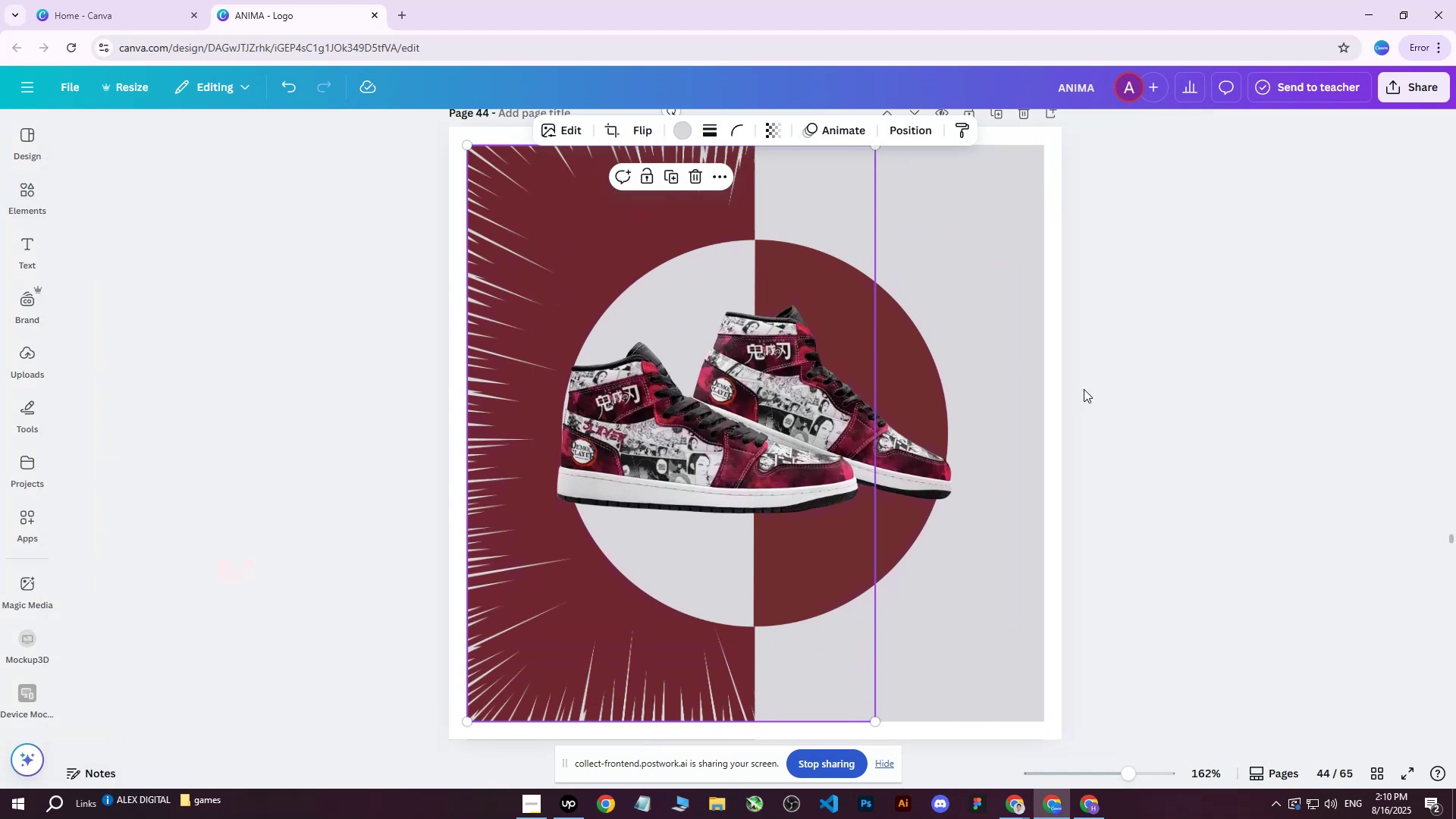 
double_click([980, 366])
 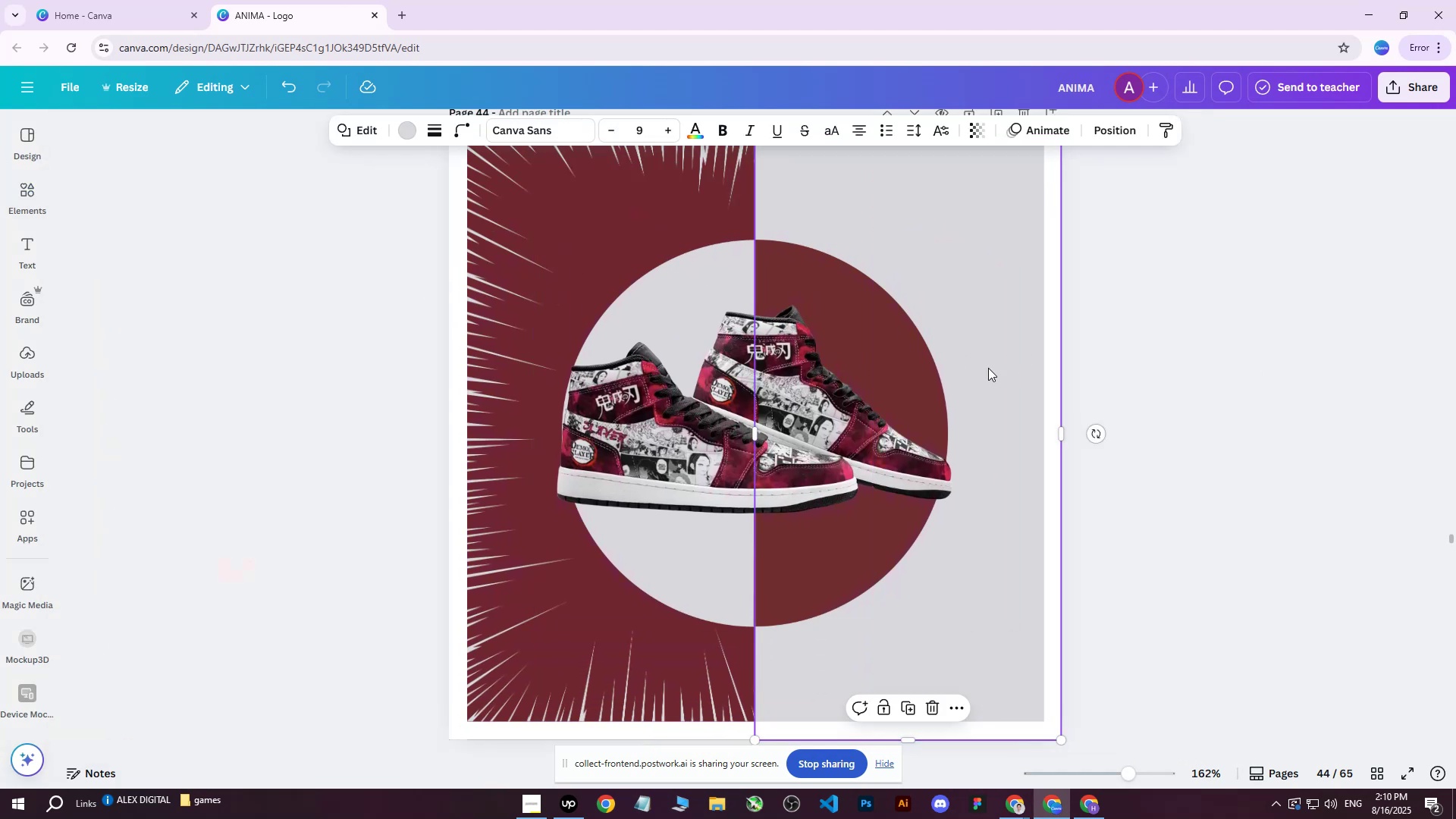 
key(Control+ControlLeft)
 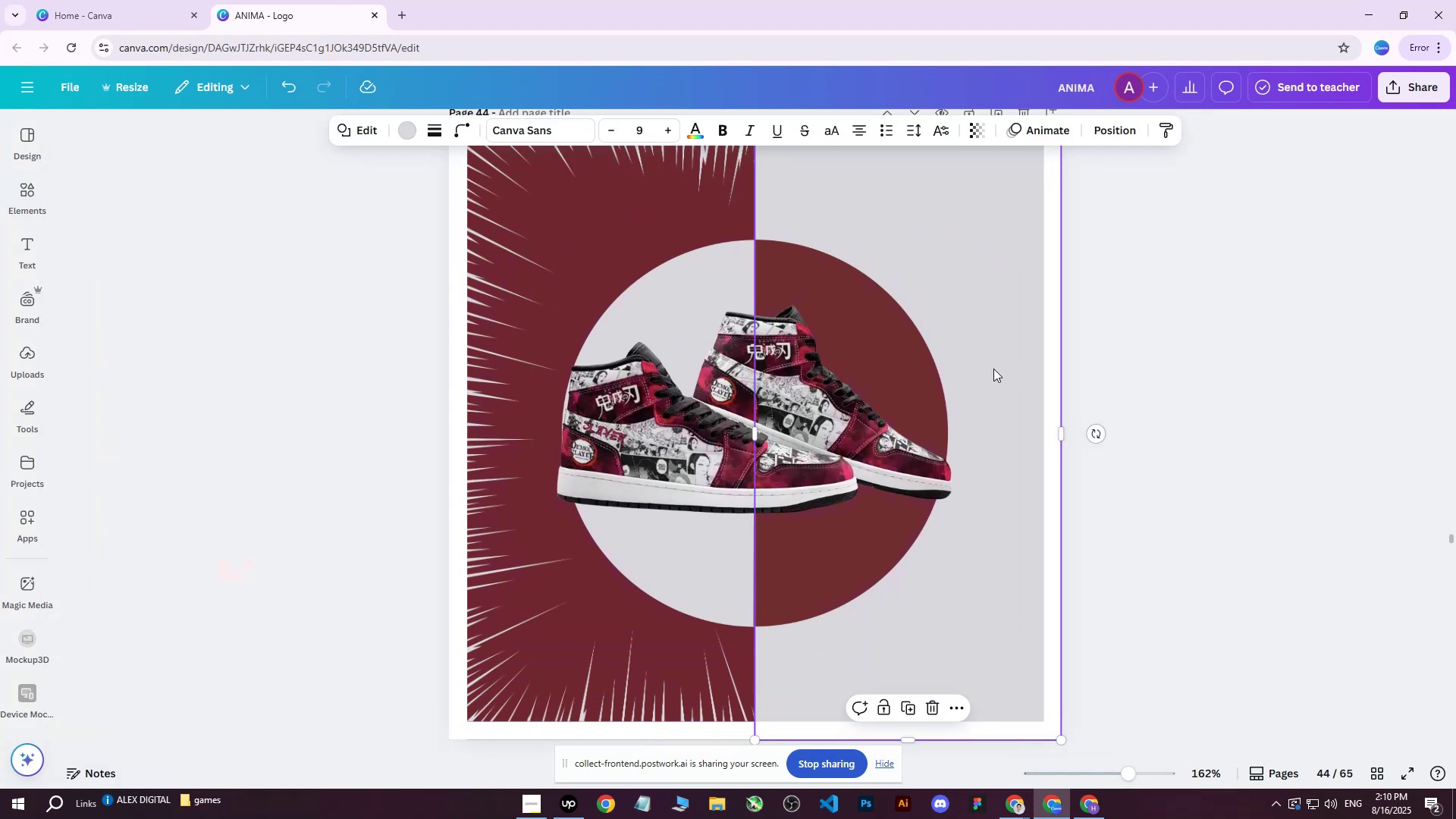 
key(Control+V)
 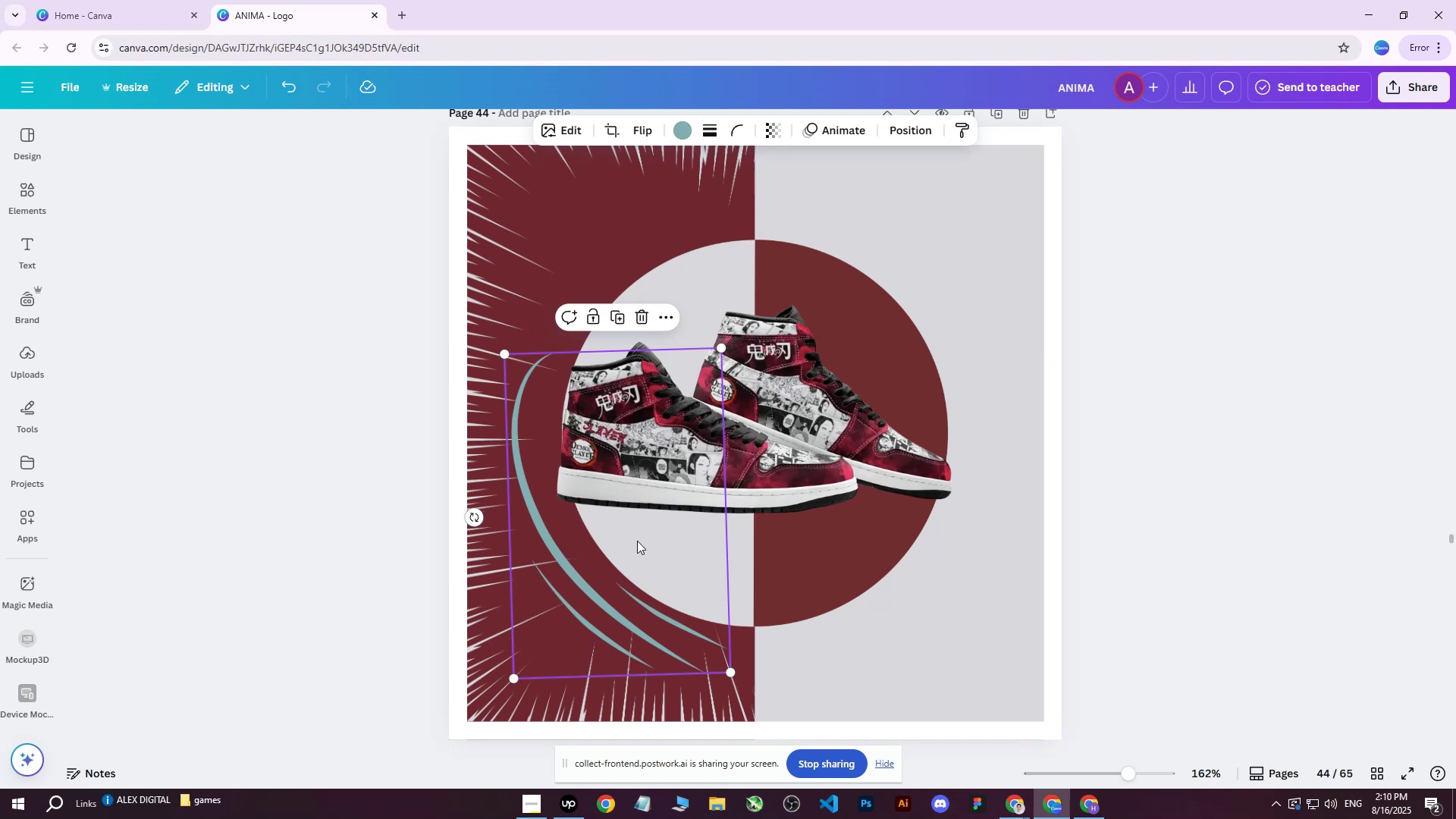 
left_click_drag(start_coordinate=[592, 580], to_coordinate=[842, 583])
 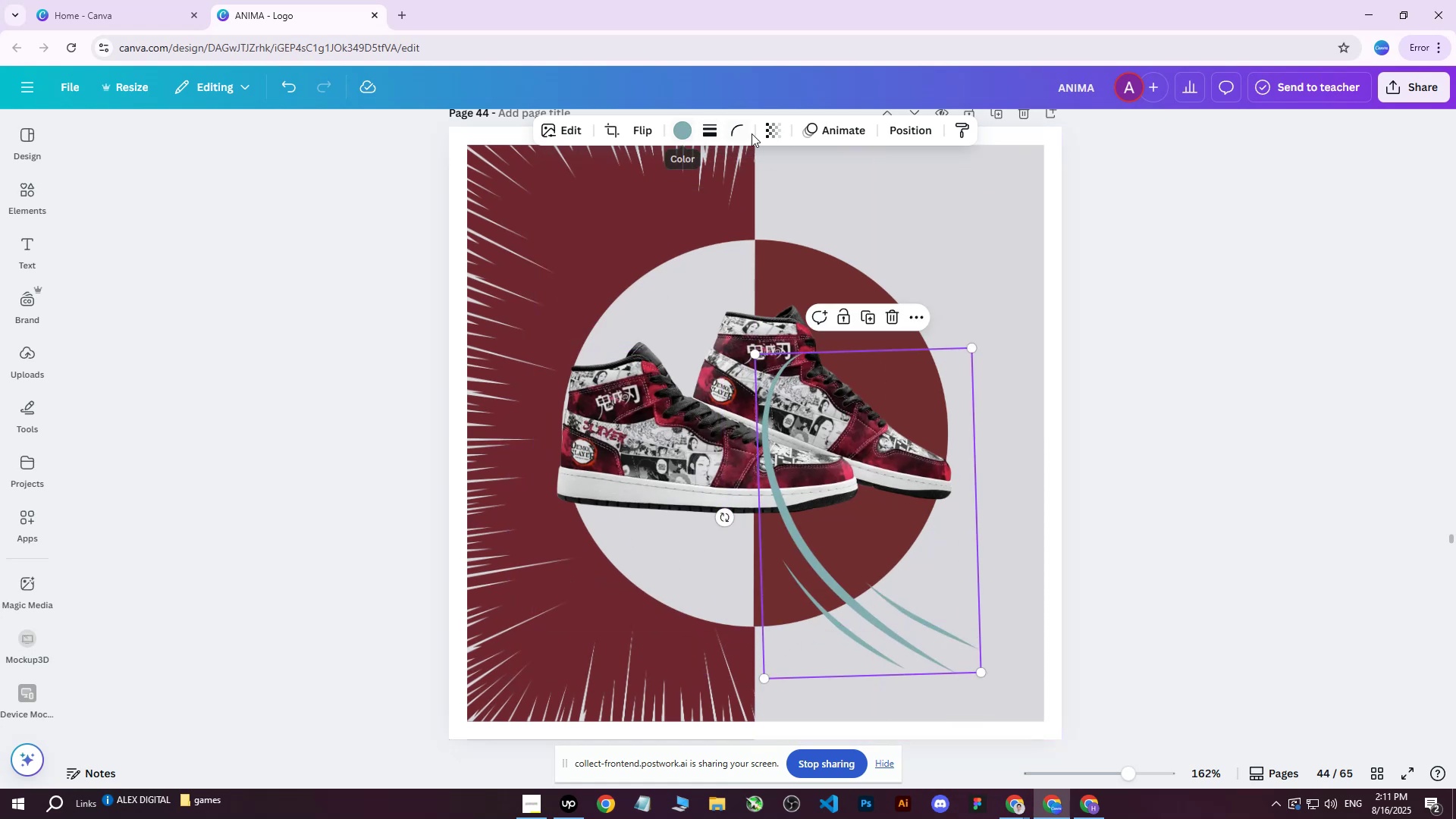 
left_click([641, 128])
 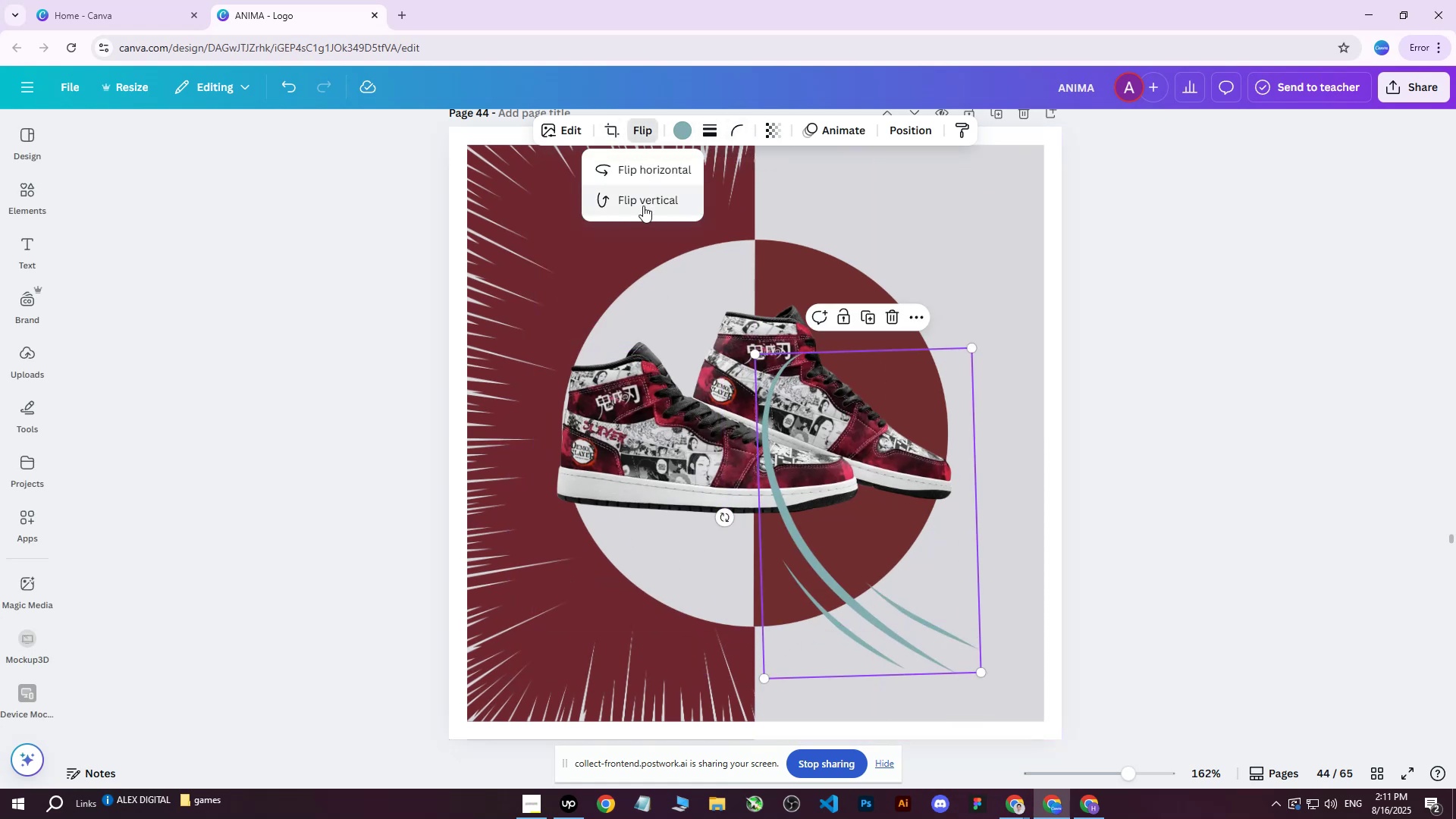 
left_click([646, 199])
 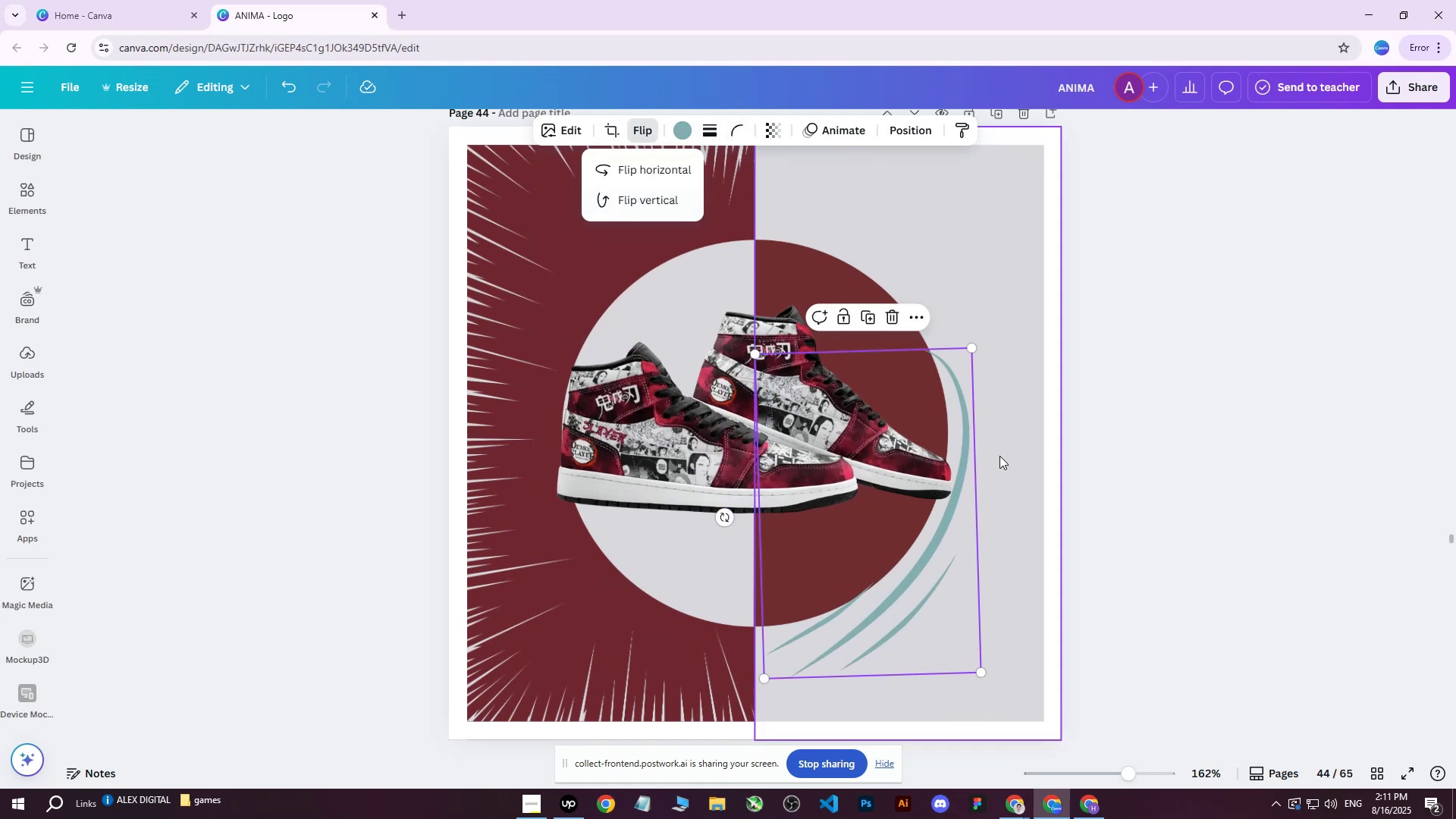 
left_click_drag(start_coordinate=[971, 532], to_coordinate=[996, 542])
 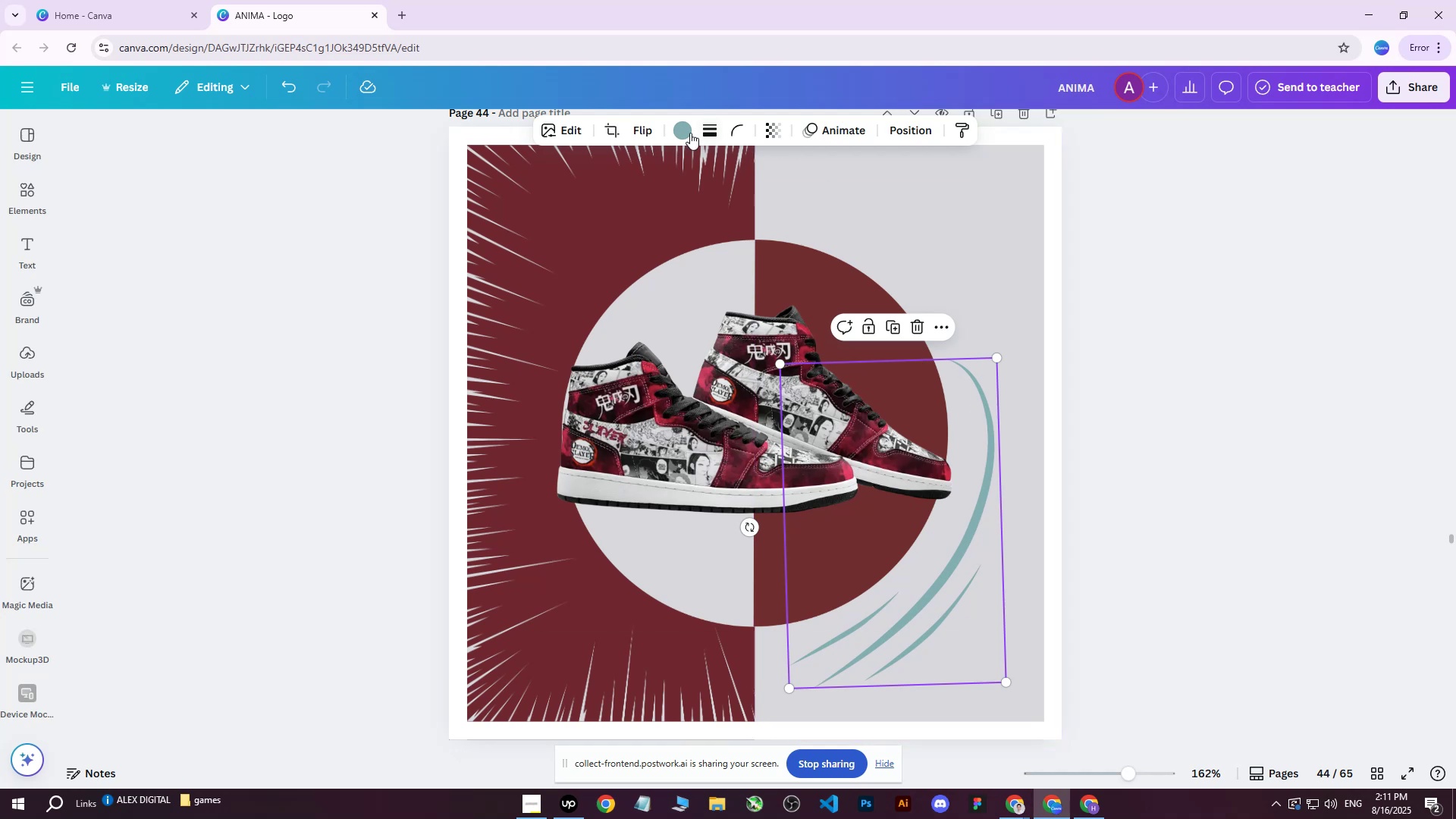 
left_click([684, 131])
 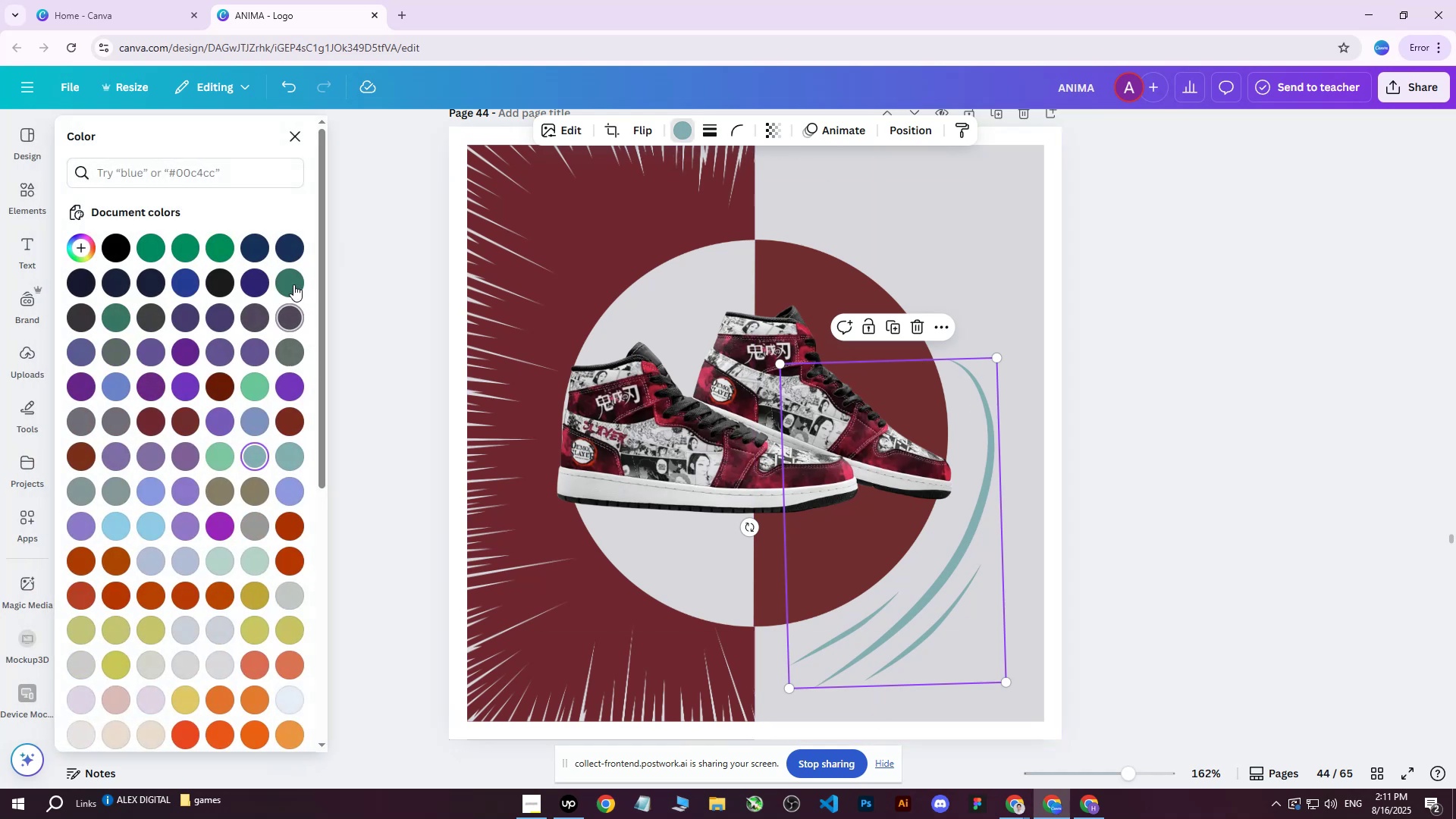 
double_click([293, 284])
 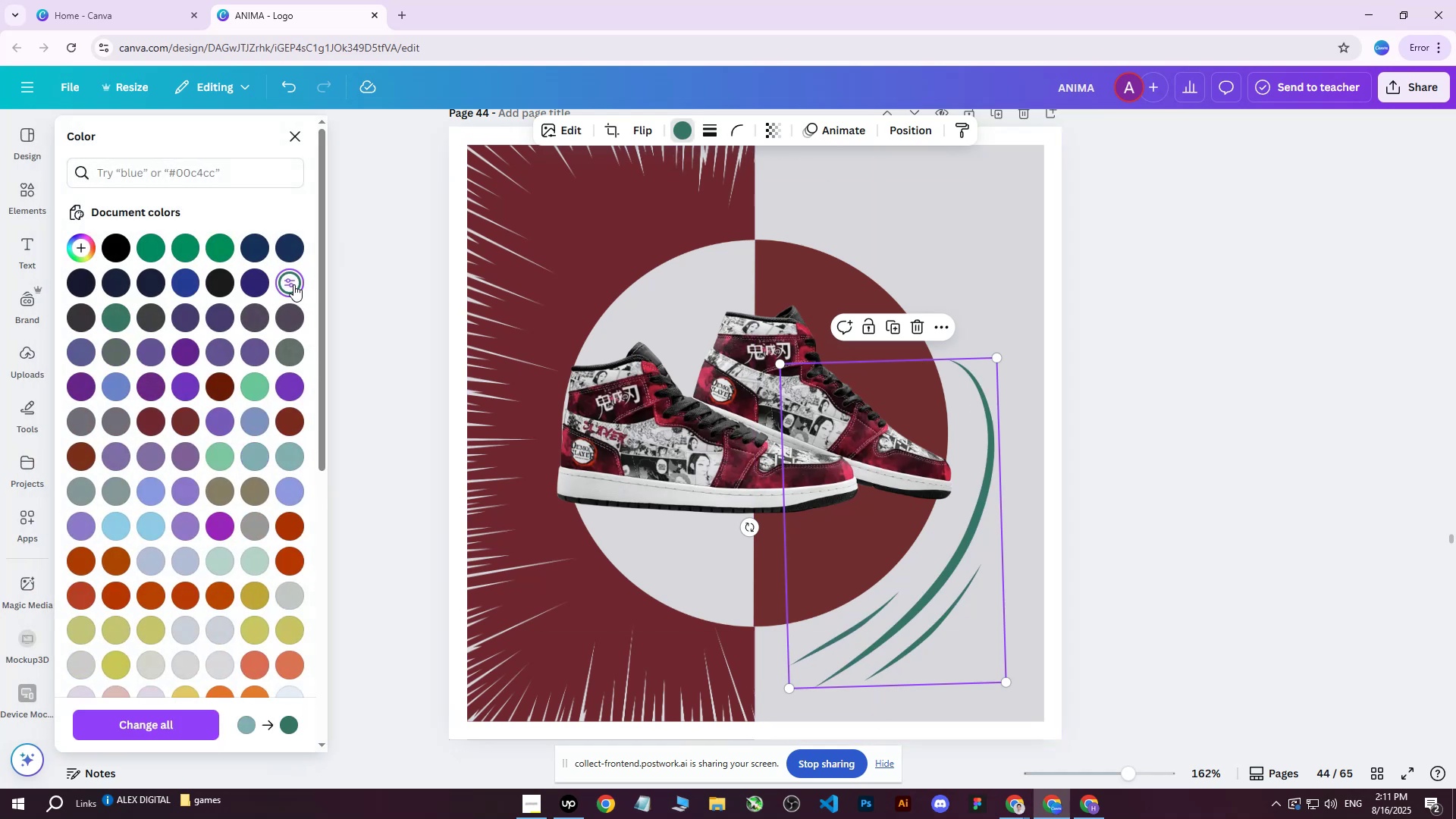 
triple_click([293, 284])
 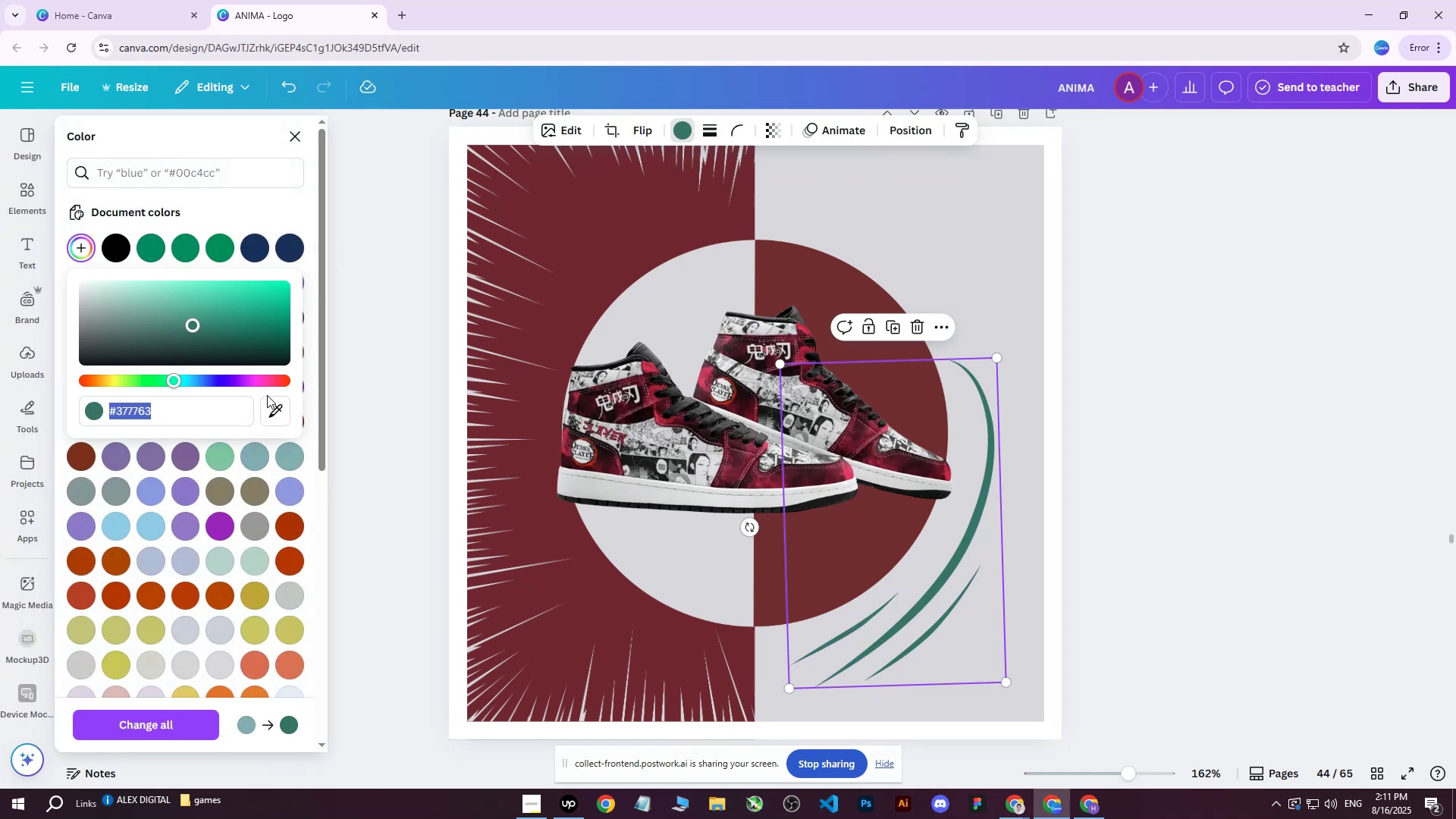 
left_click([274, 408])
 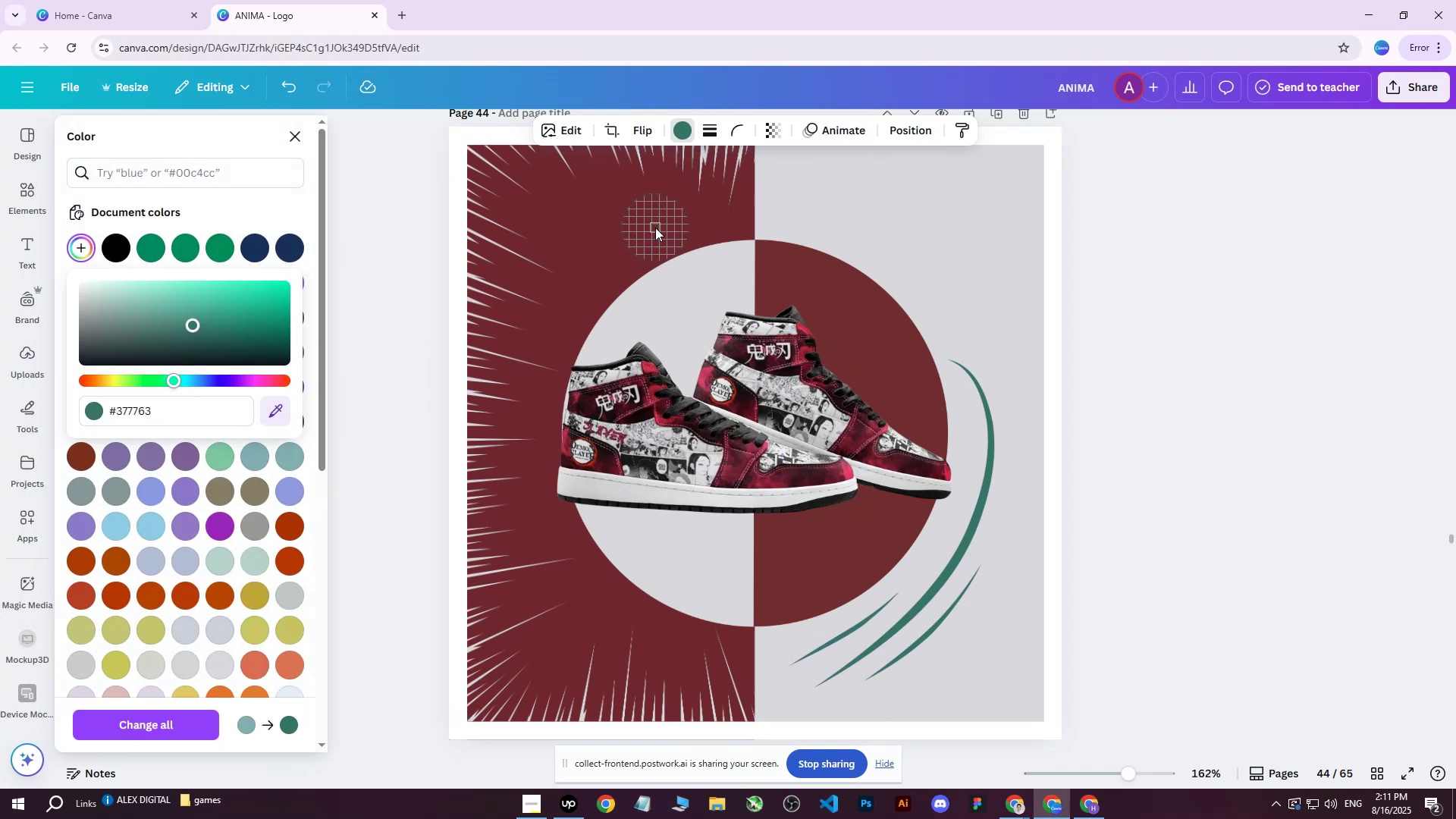 
left_click([655, 228])
 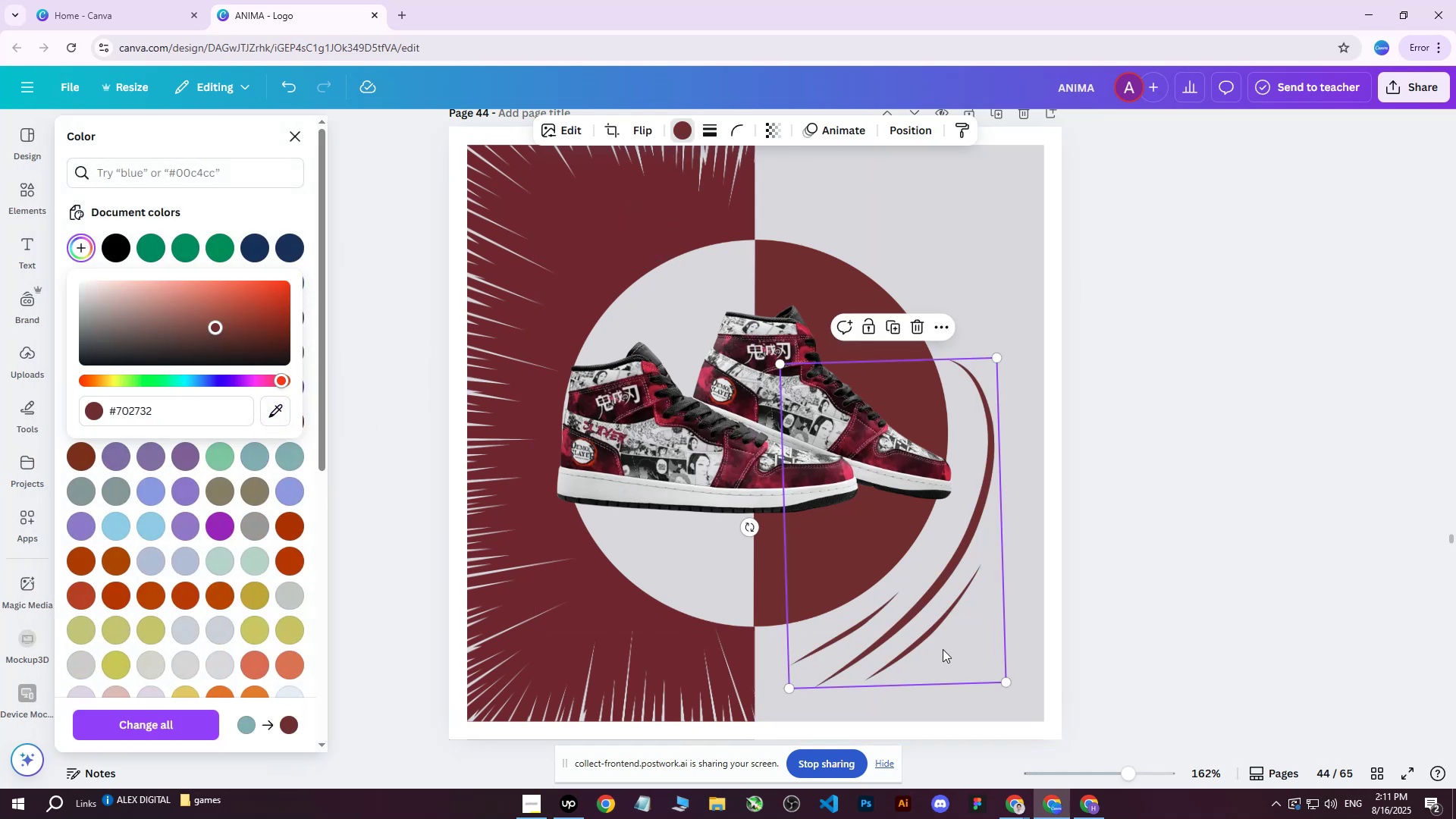 
left_click_drag(start_coordinate=[750, 522], to_coordinate=[742, 513])
 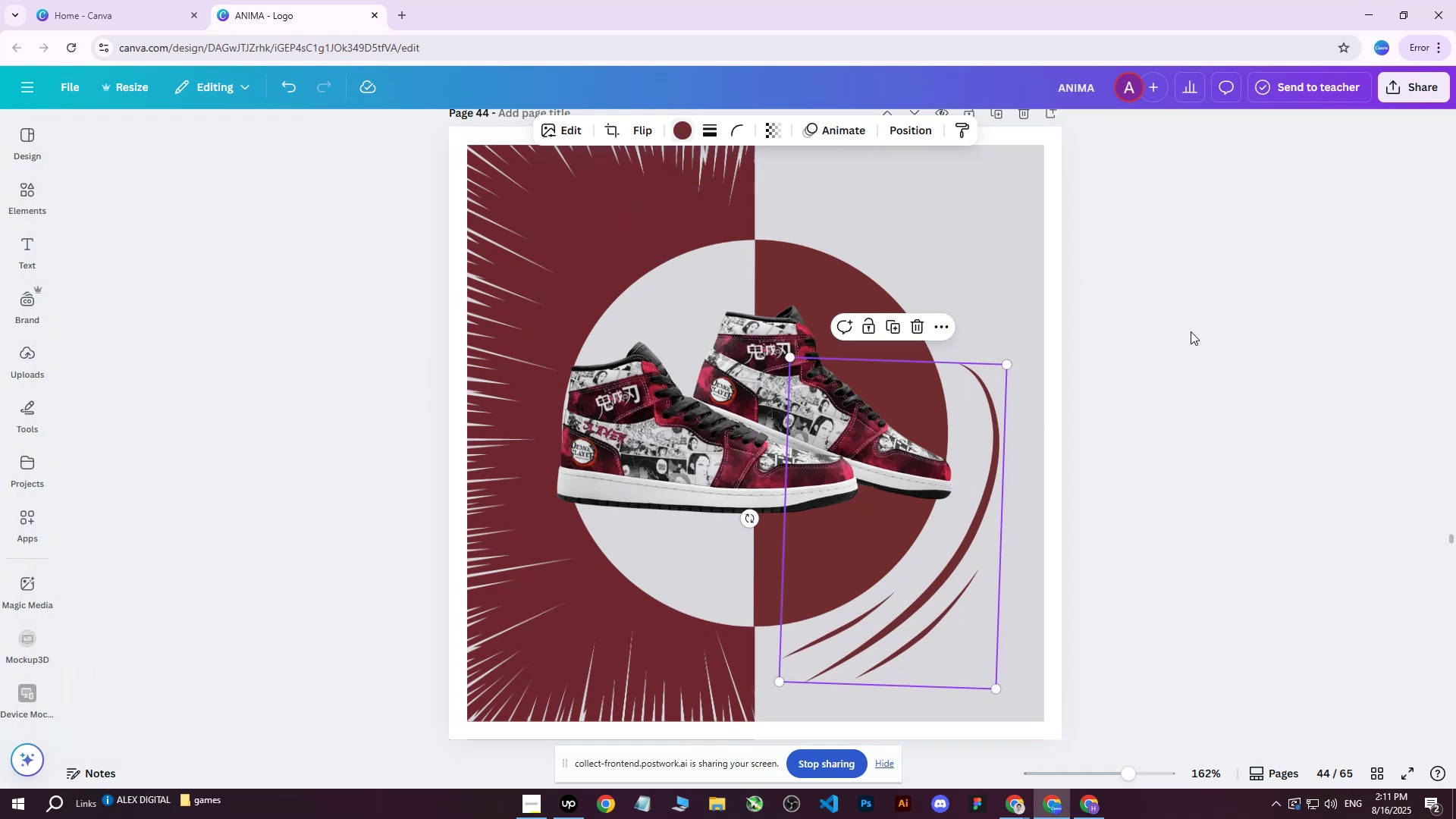 
double_click([1191, 331])
 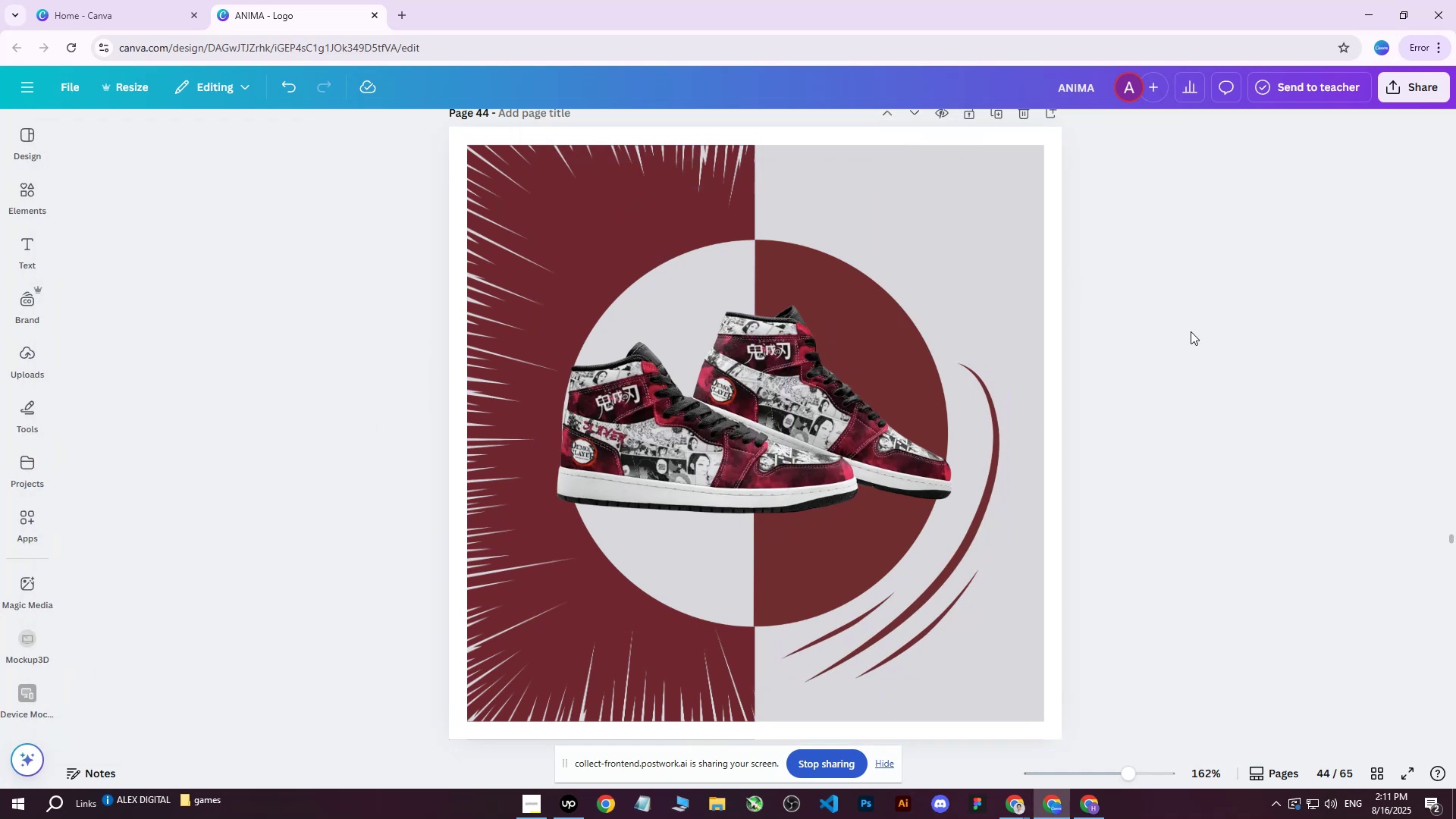 
scroll: coordinate [1164, 369], scroll_direction: up, amount: 2.0
 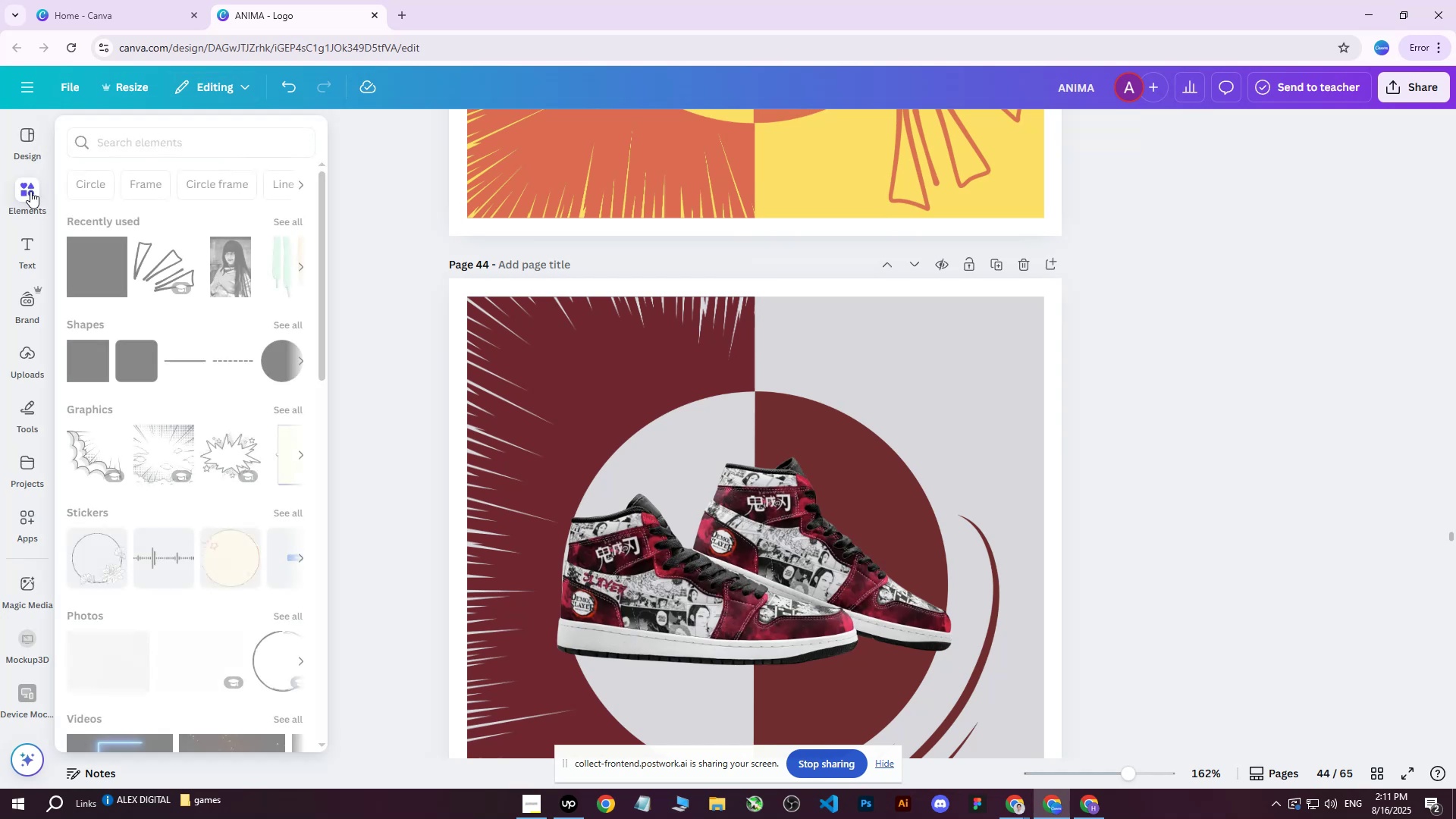 
left_click([140, 130])
 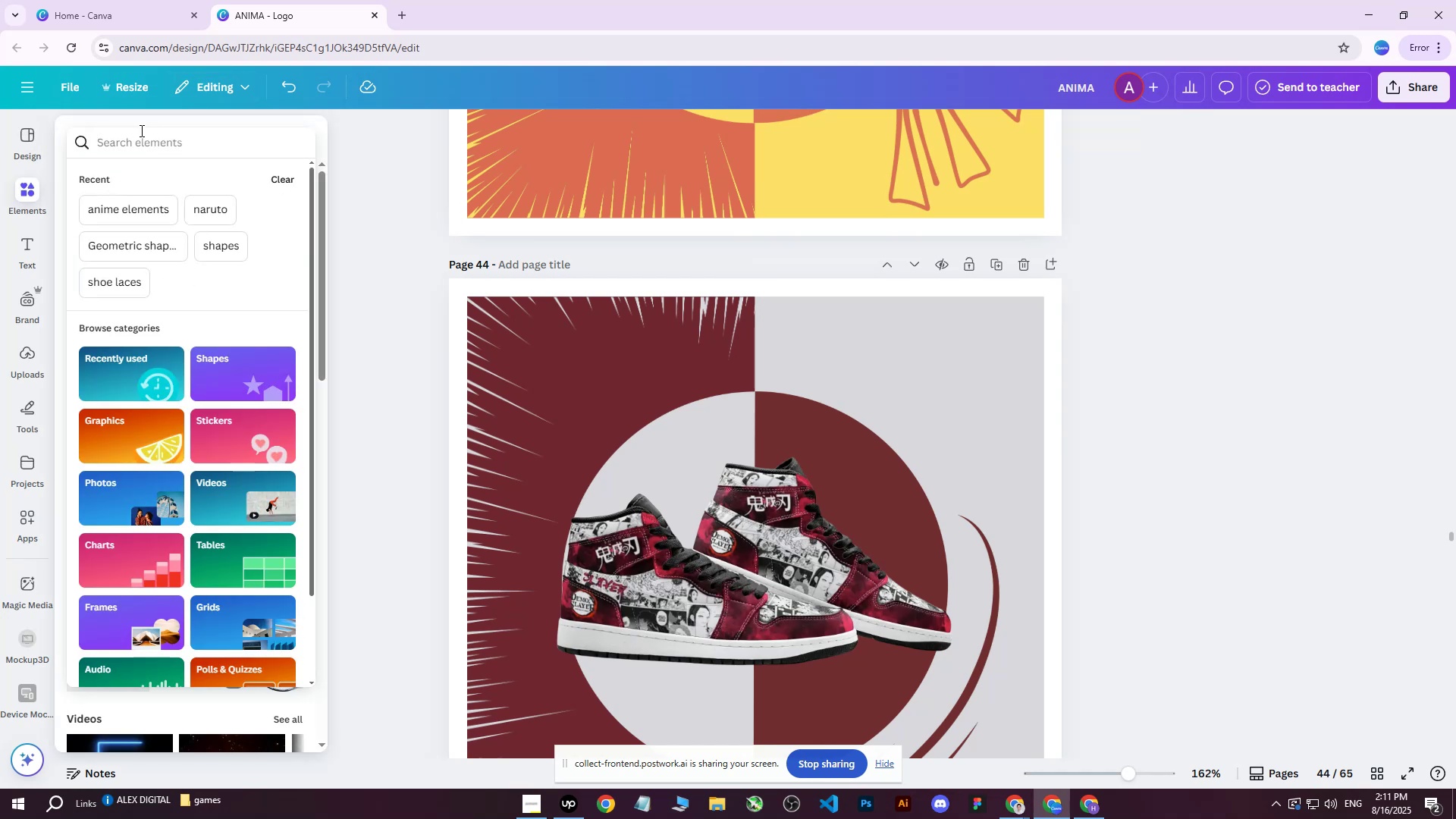 
type(Demon Slayer)
 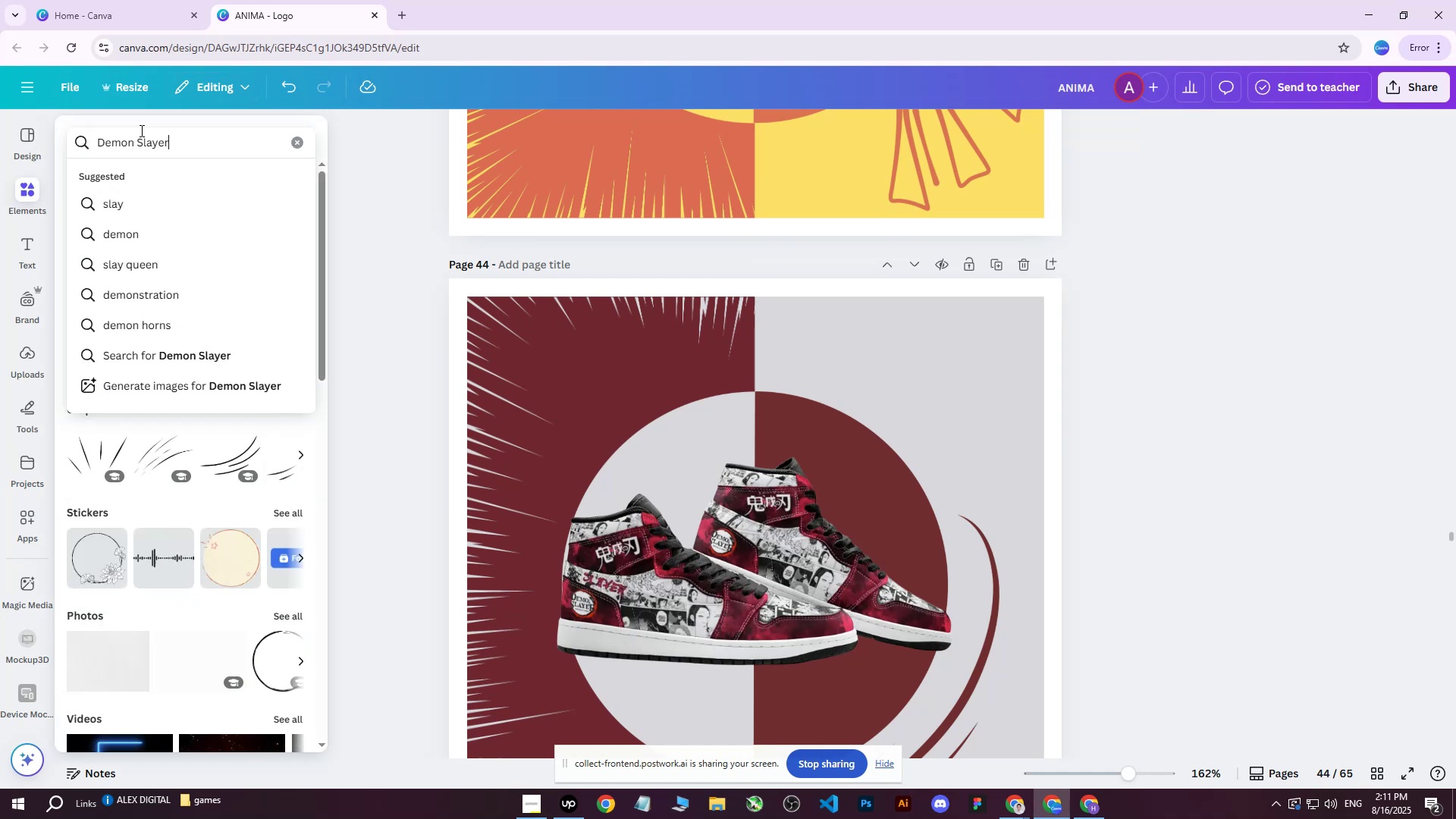 
key(Enter)
 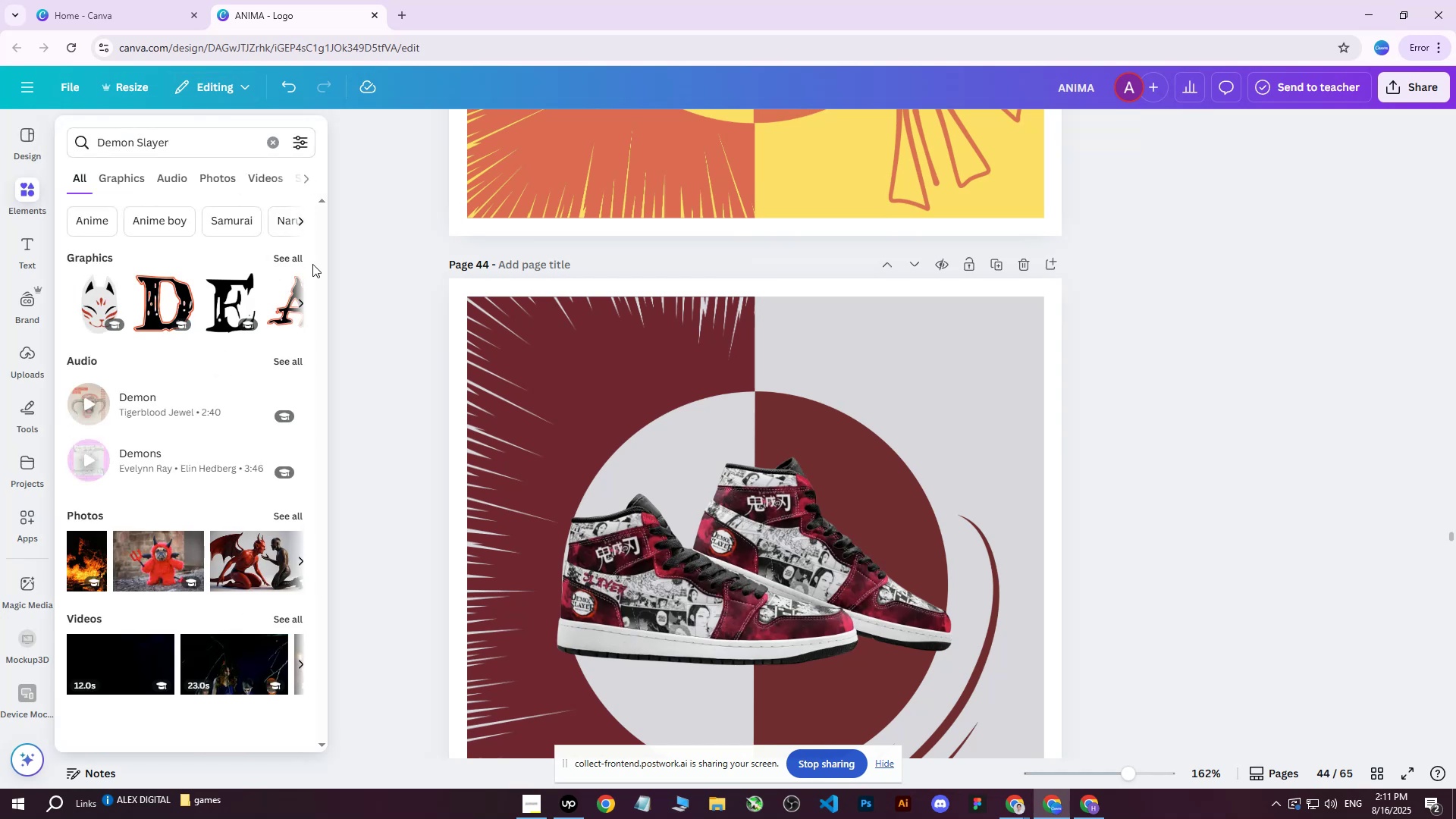 
left_click([292, 255])
 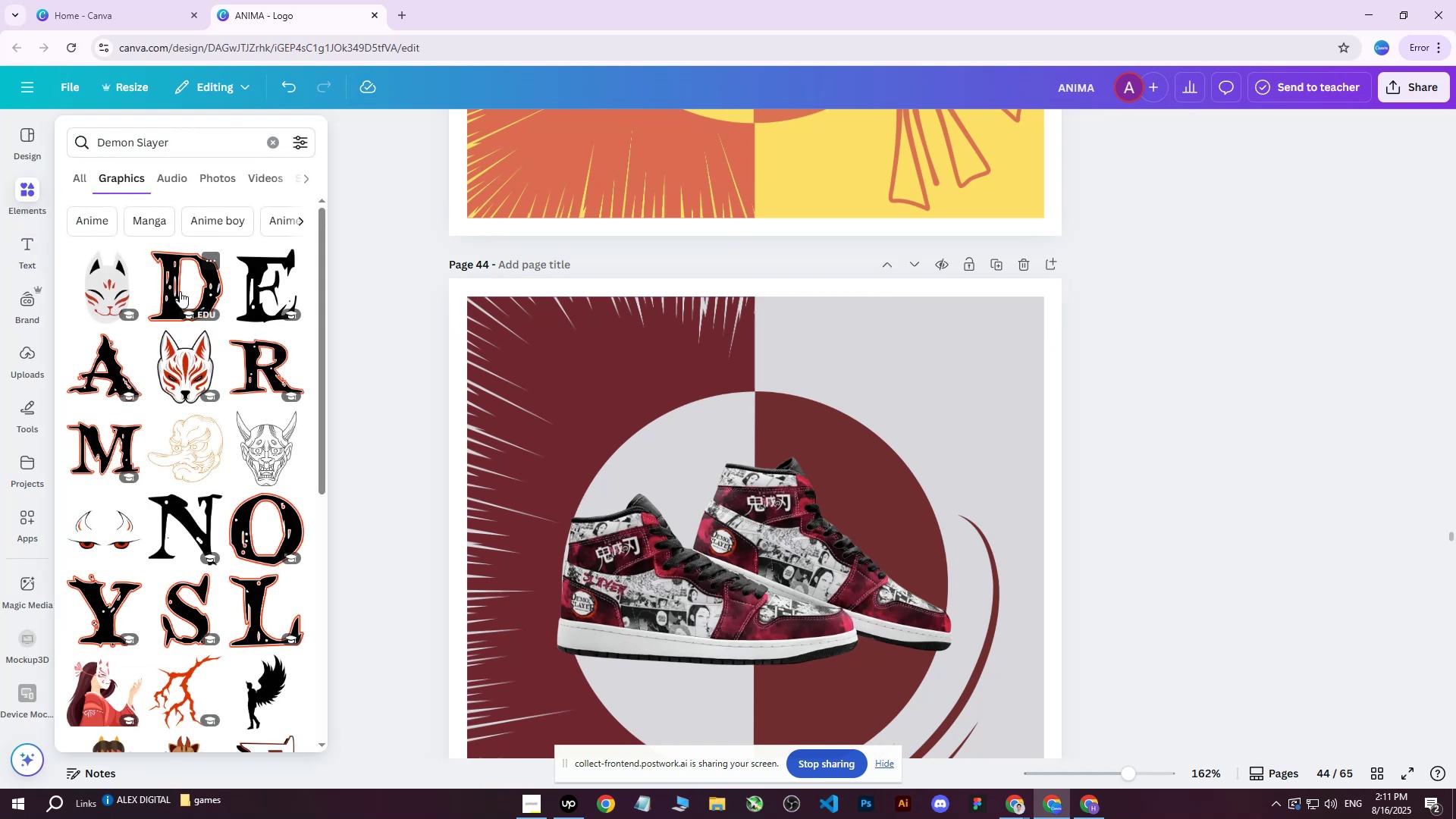 
wait(5.48)
 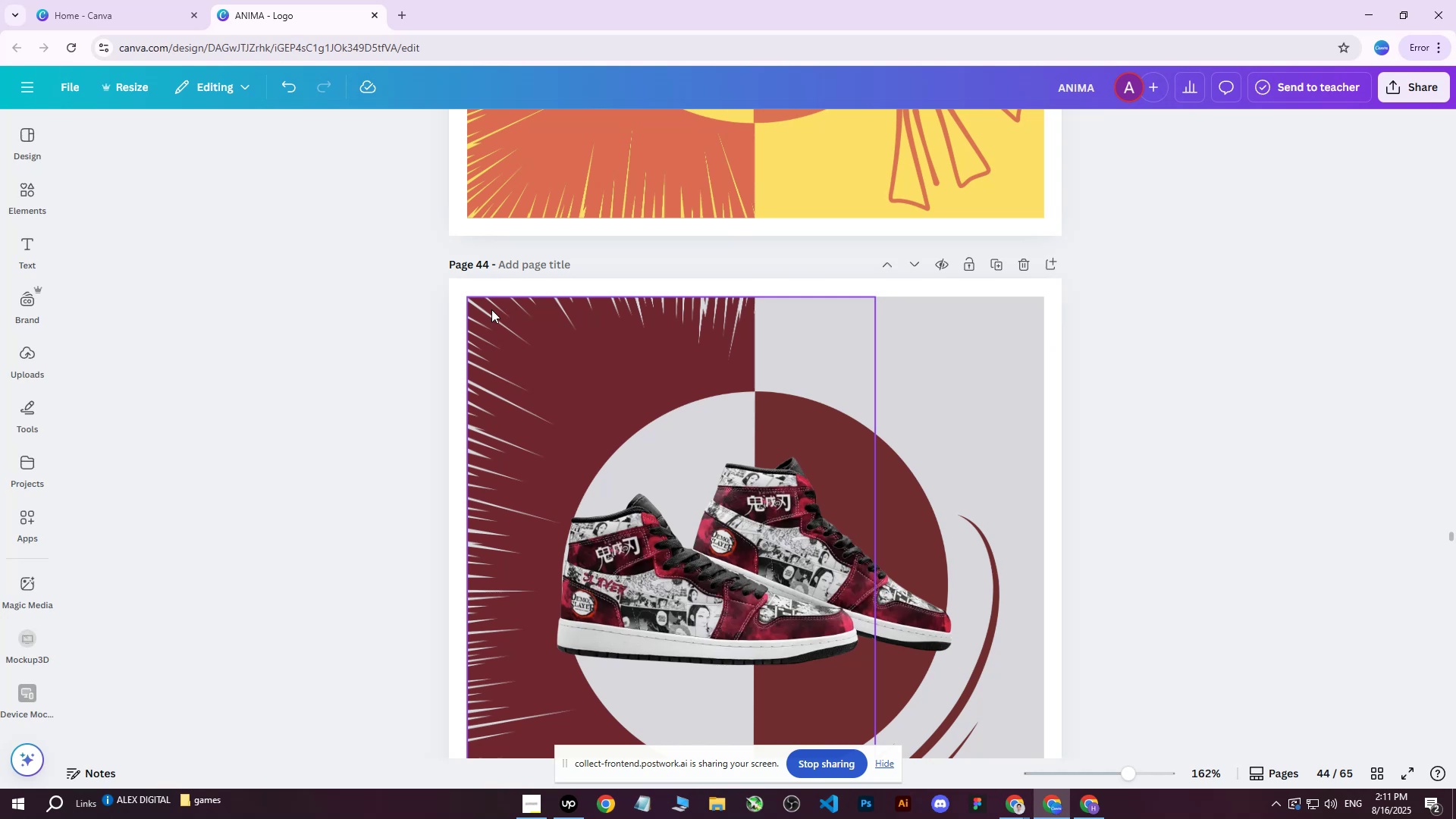 
left_click([180, 291])
 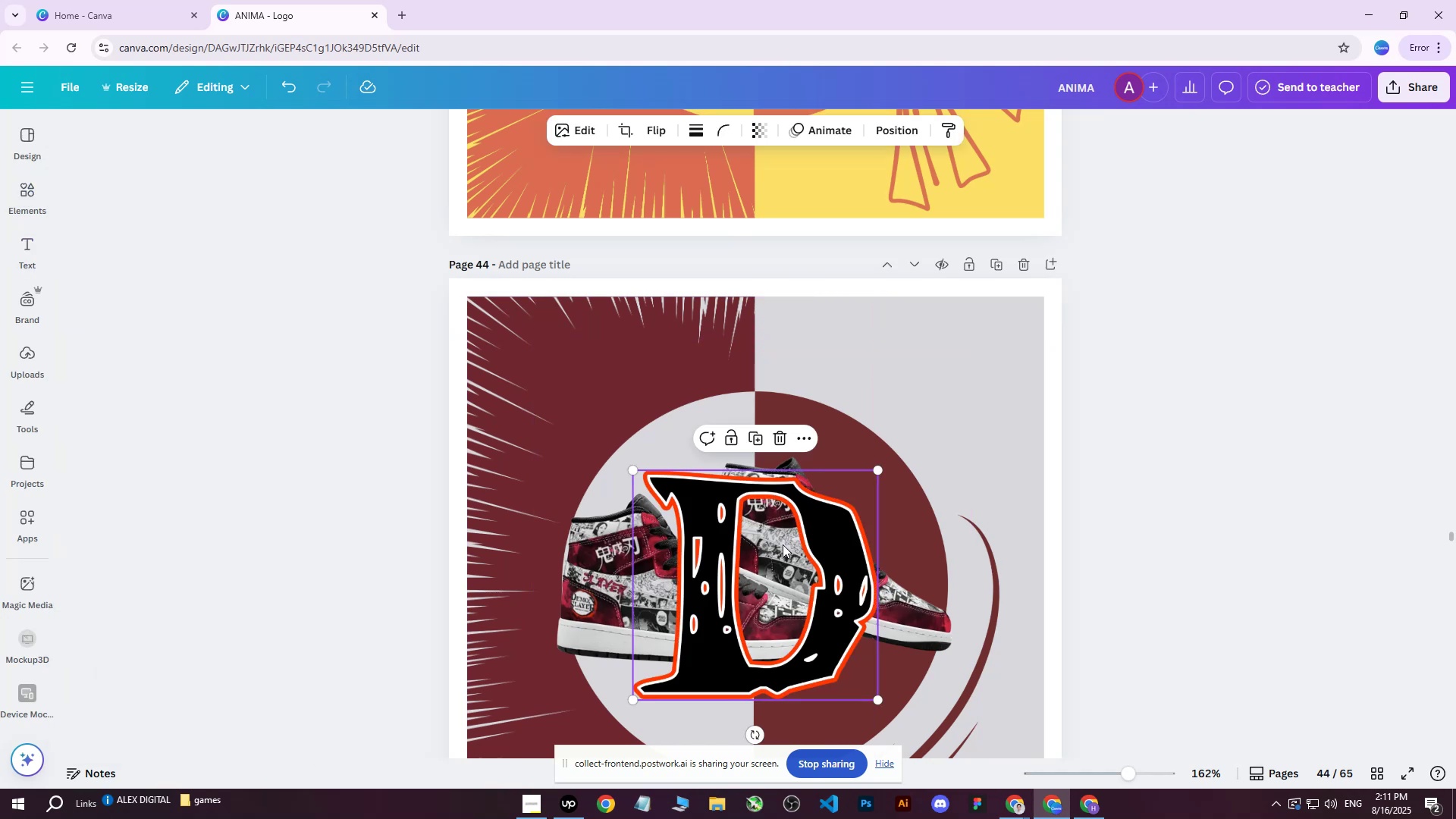 
left_click_drag(start_coordinate=[714, 577], to_coordinate=[865, 460])
 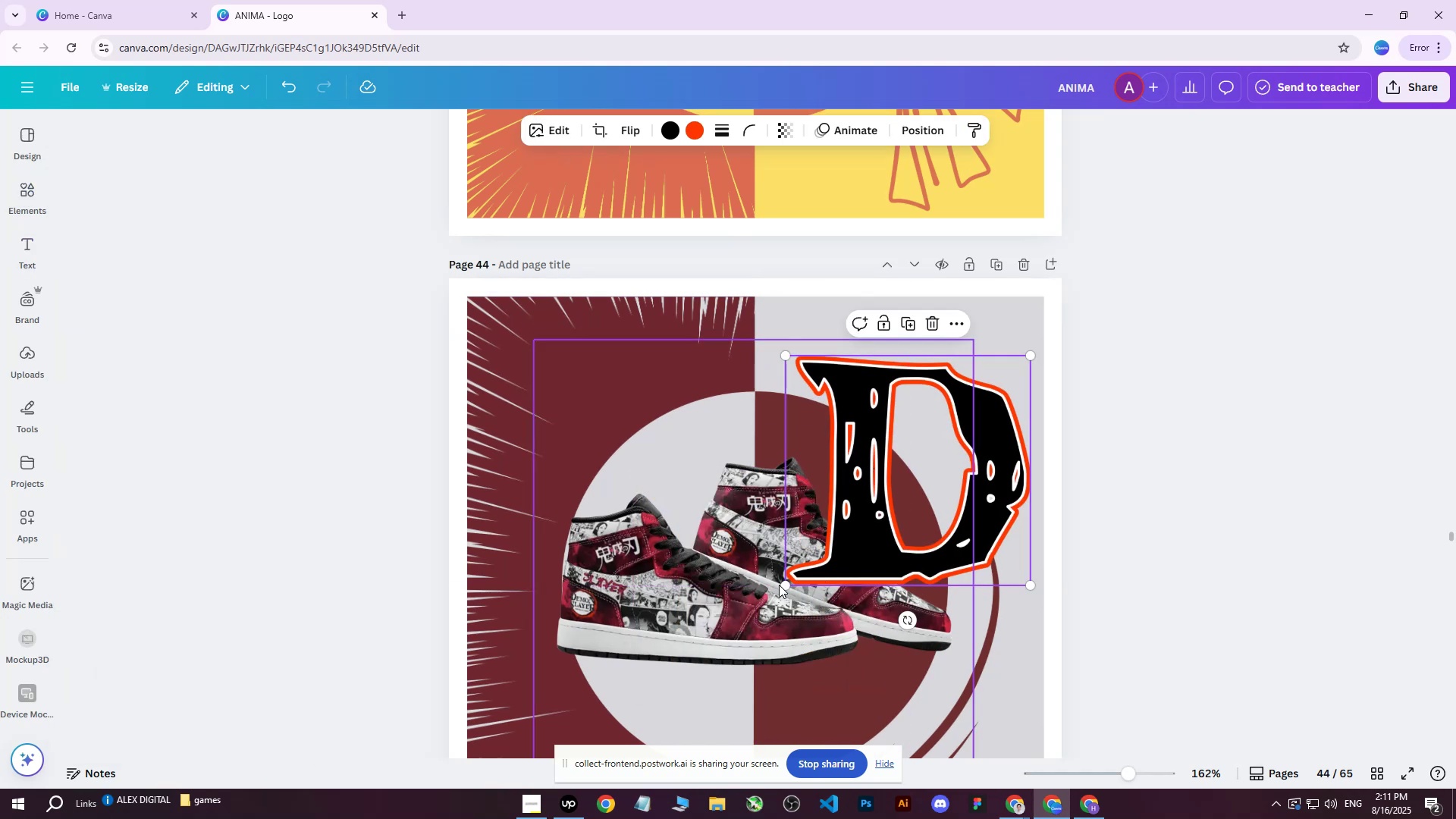 
left_click_drag(start_coordinate=[783, 585], to_coordinate=[894, 463])
 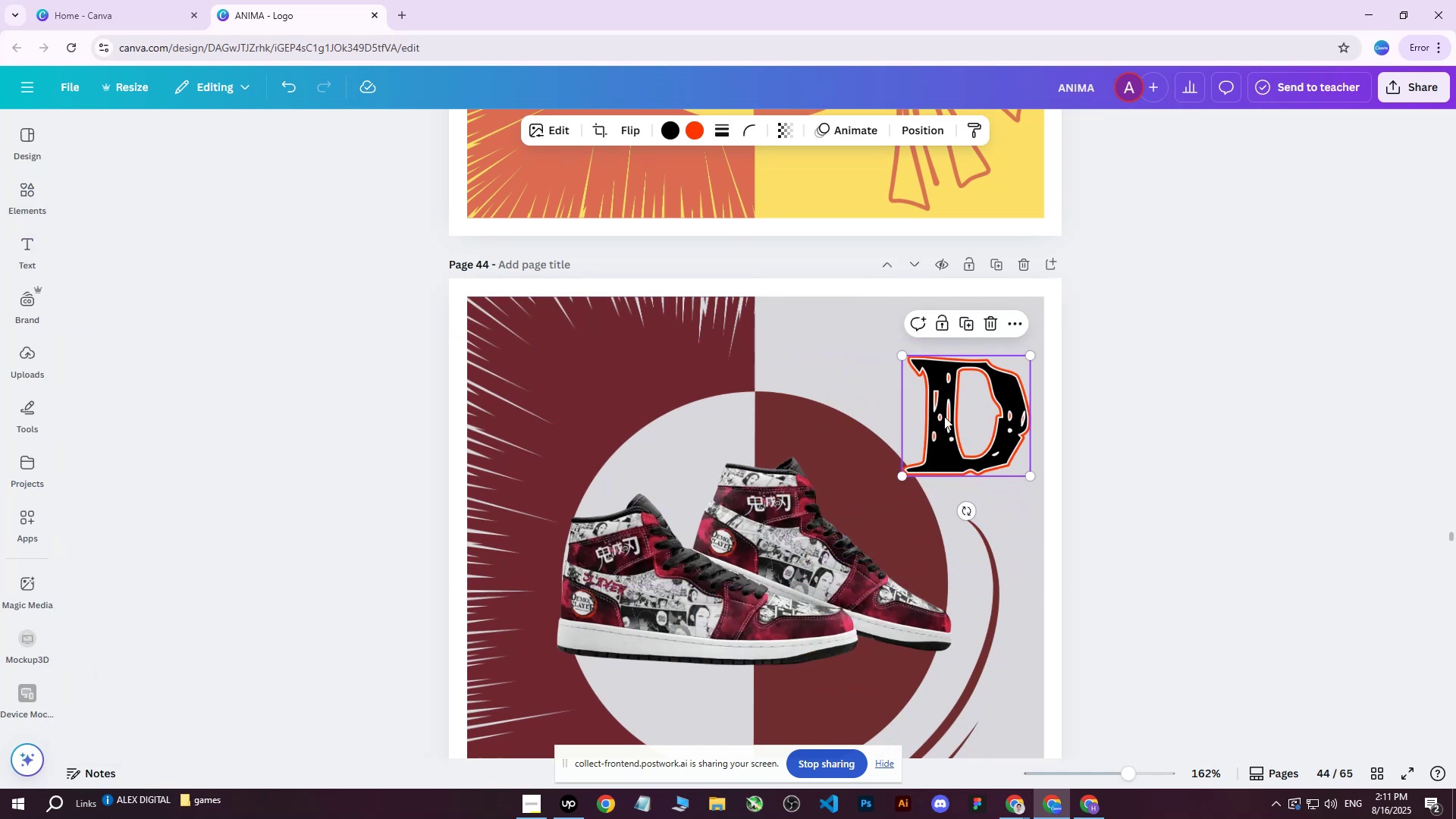 
left_click_drag(start_coordinate=[956, 406], to_coordinate=[864, 283])
 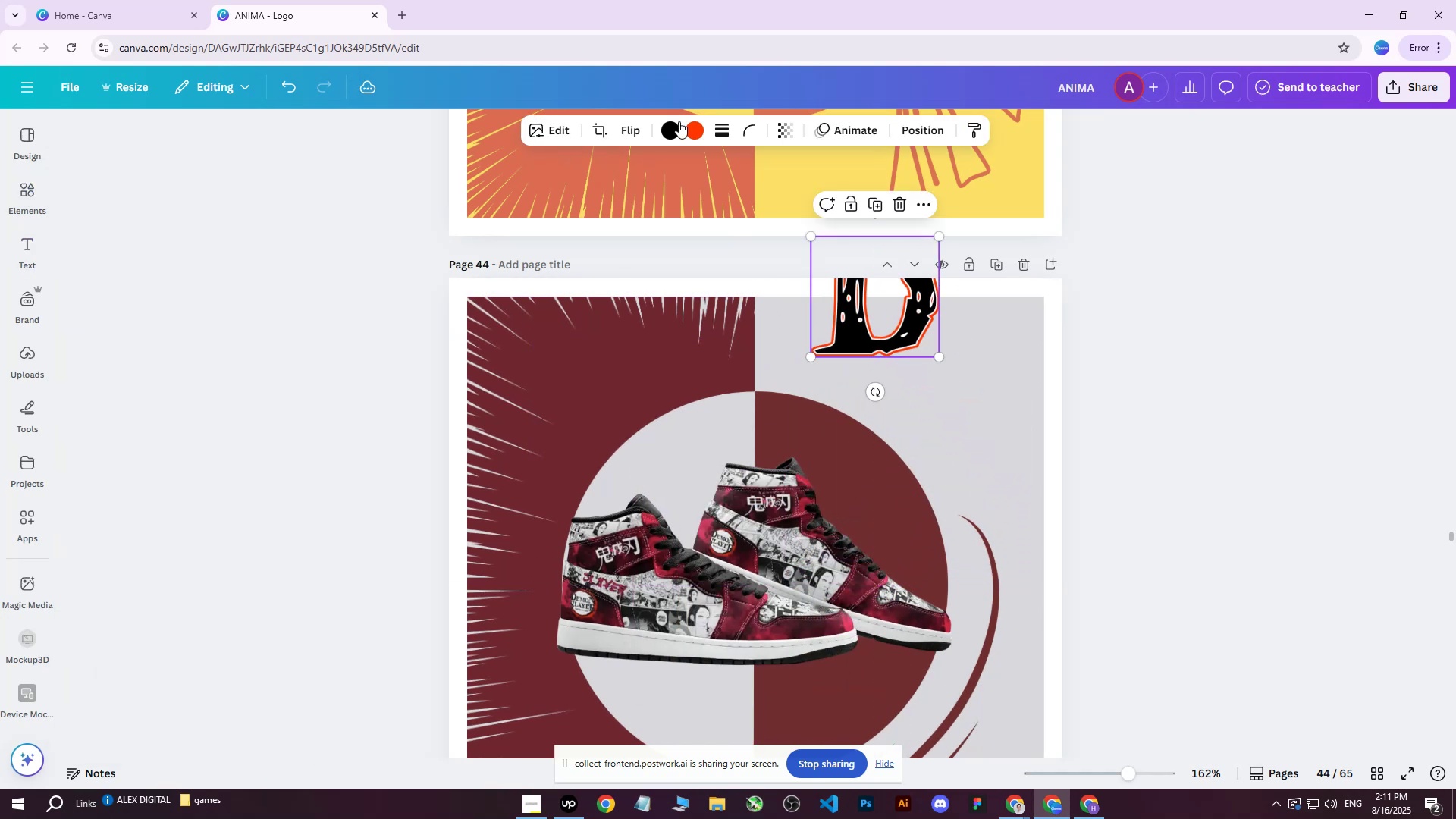 
left_click([691, 136])
 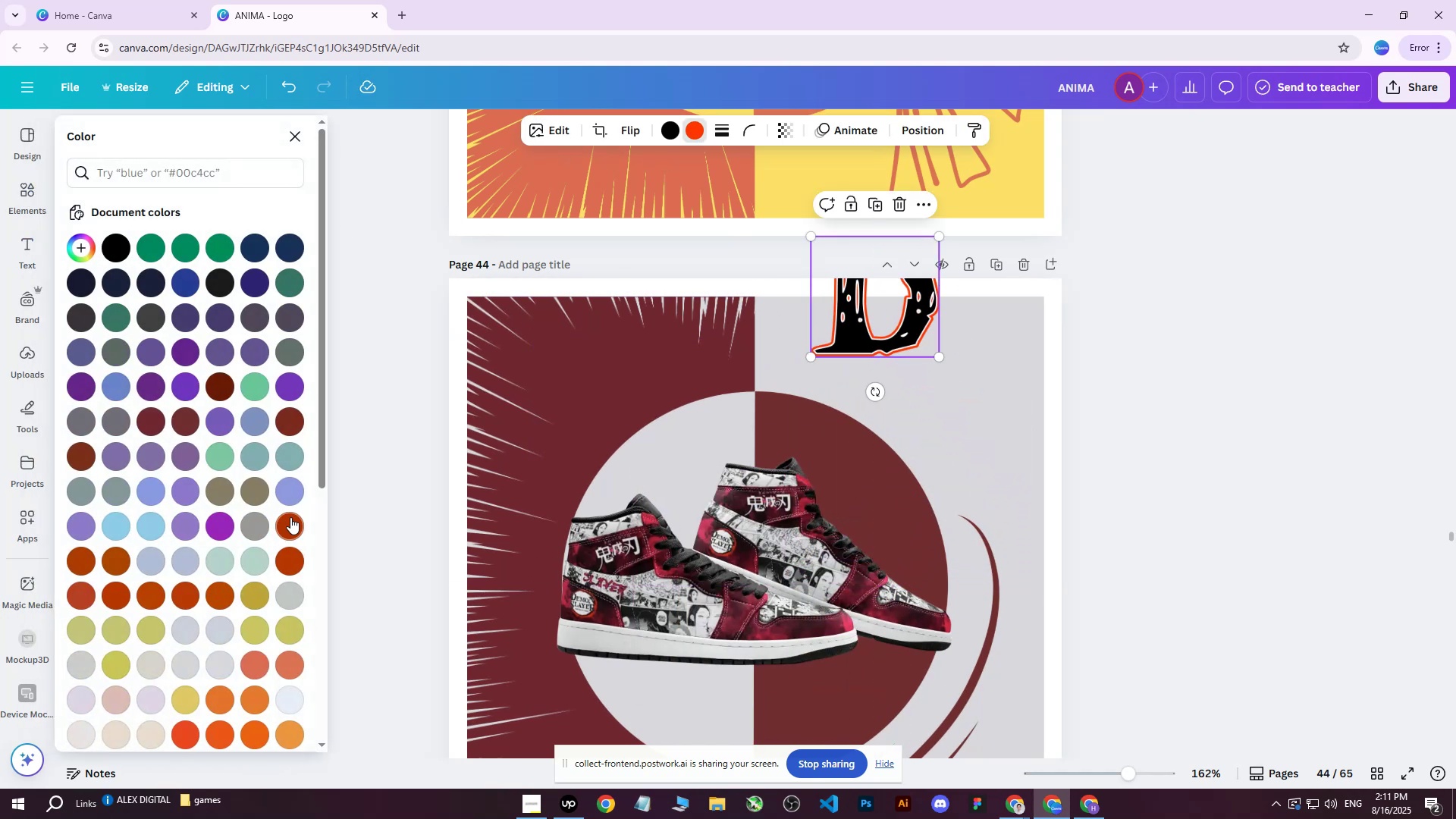 
double_click([290, 523])
 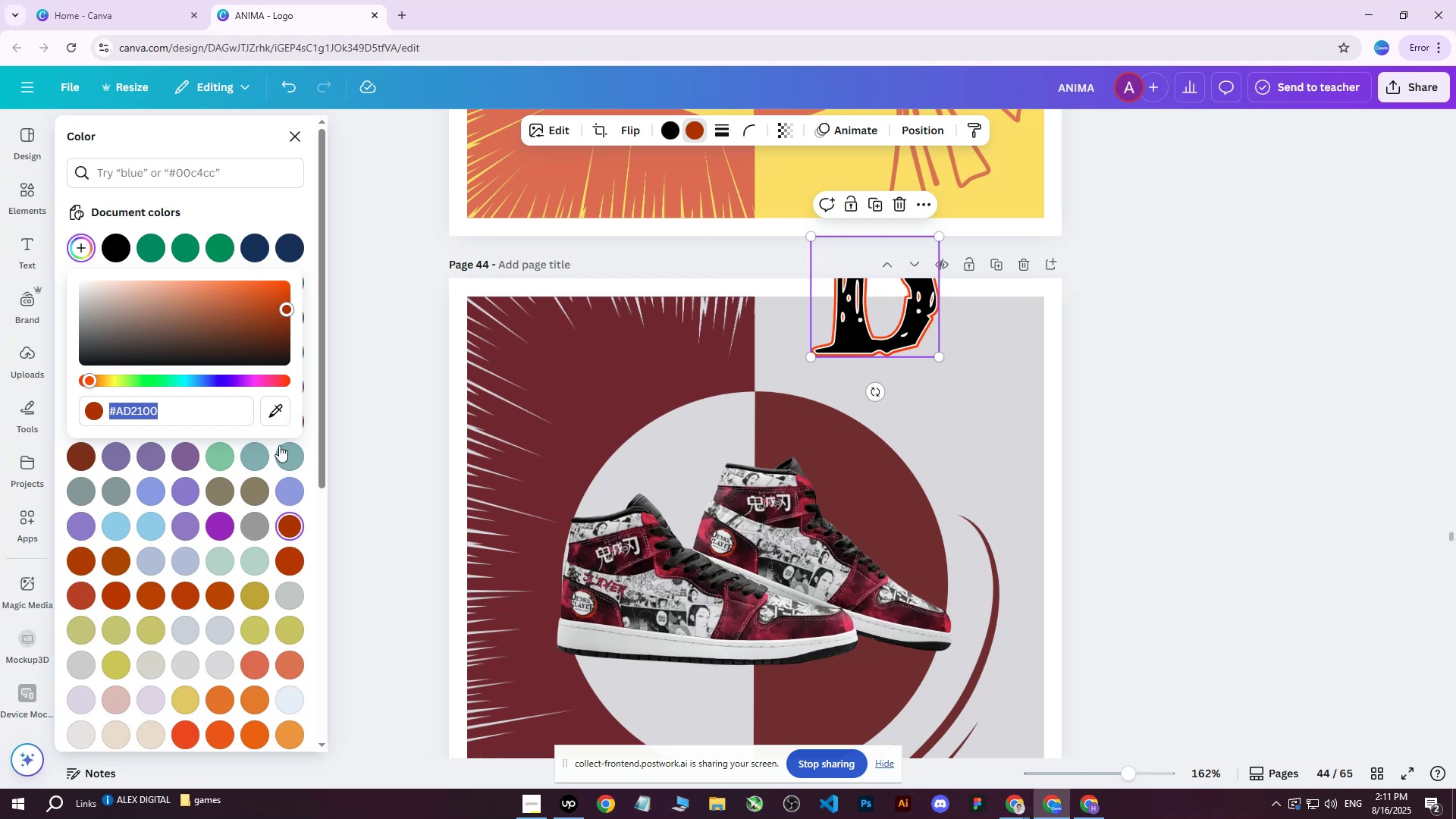 
left_click([282, 416])
 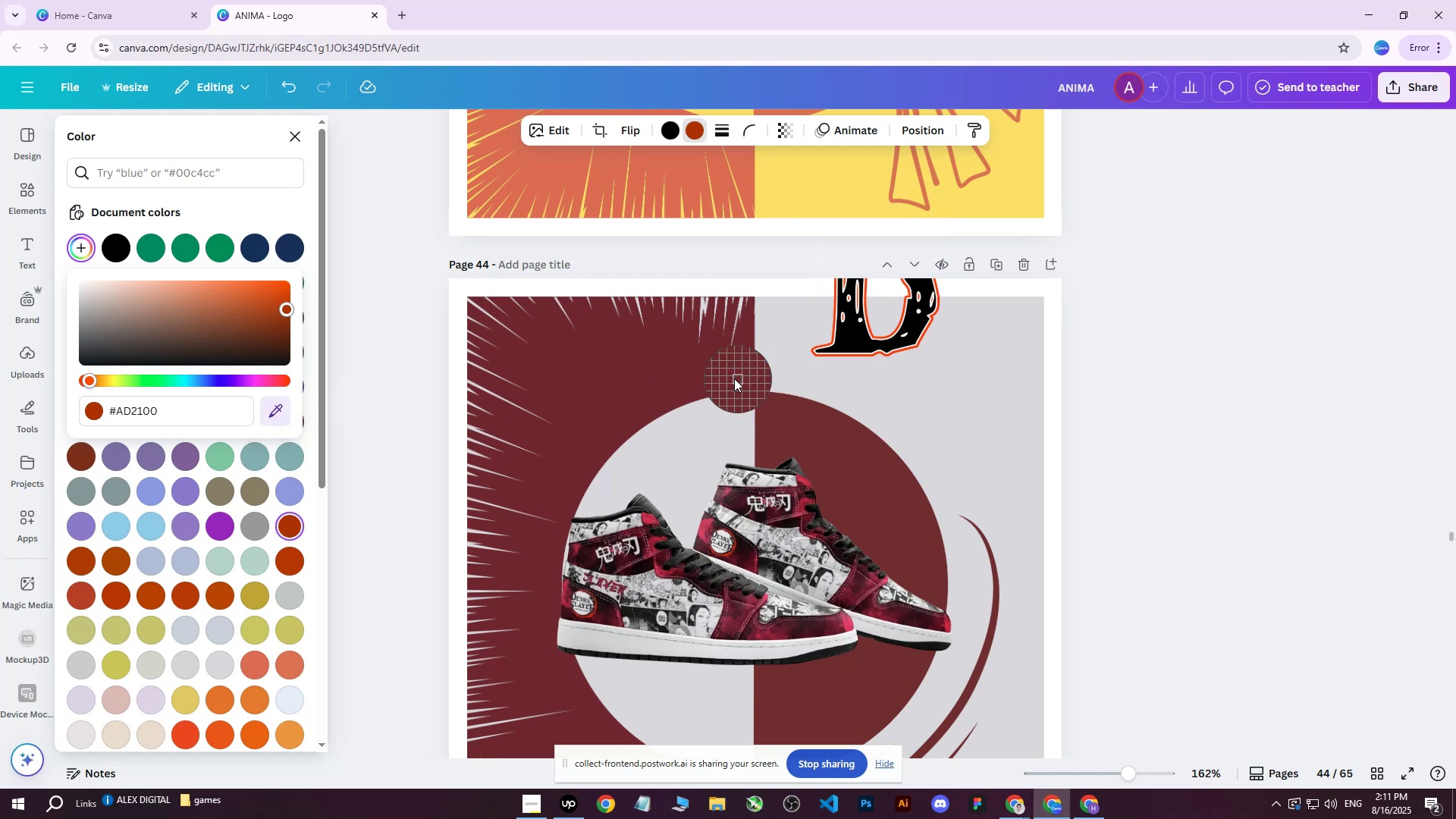 
left_click([716, 375])
 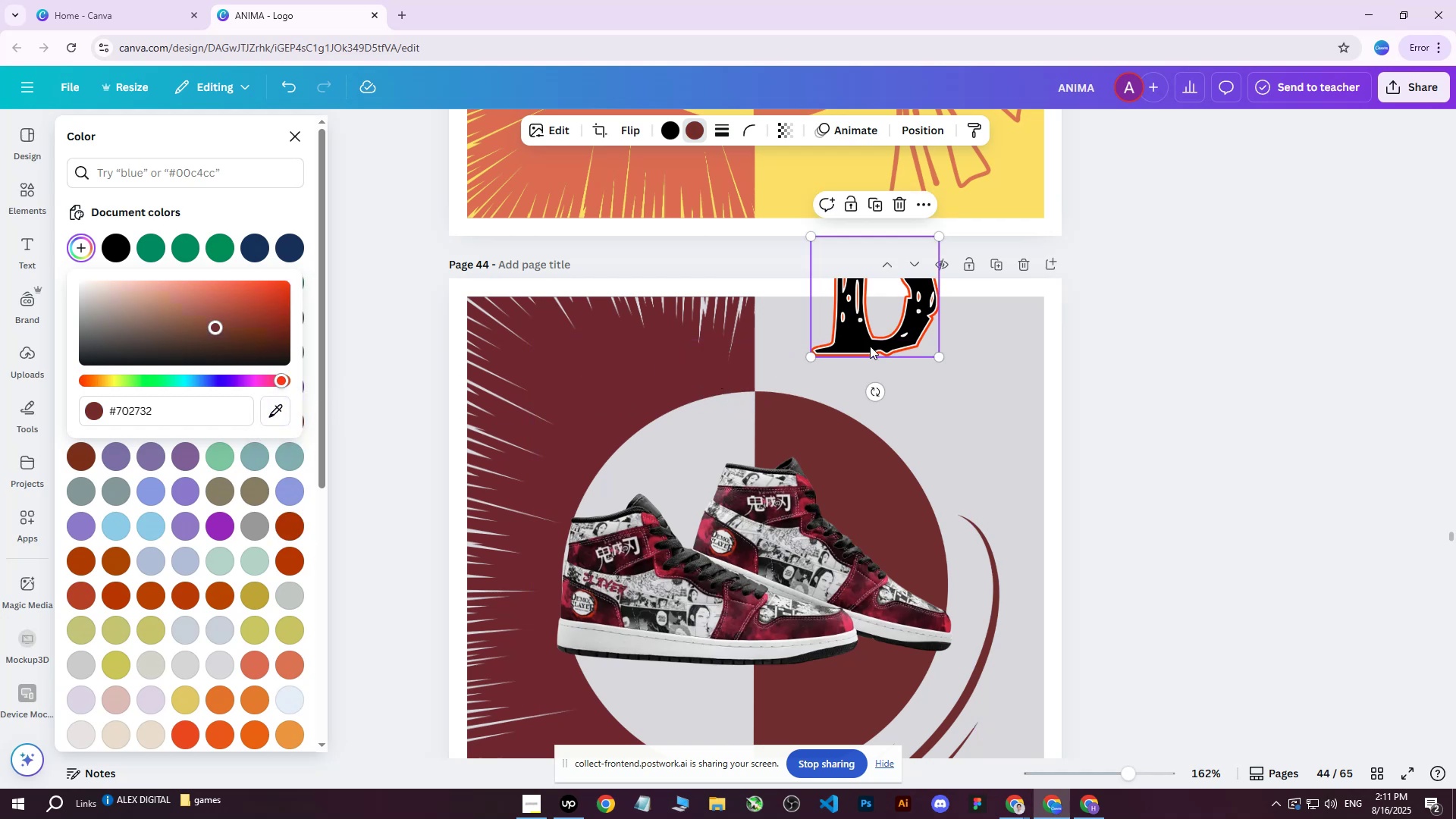 
left_click_drag(start_coordinate=[888, 295], to_coordinate=[981, 362])
 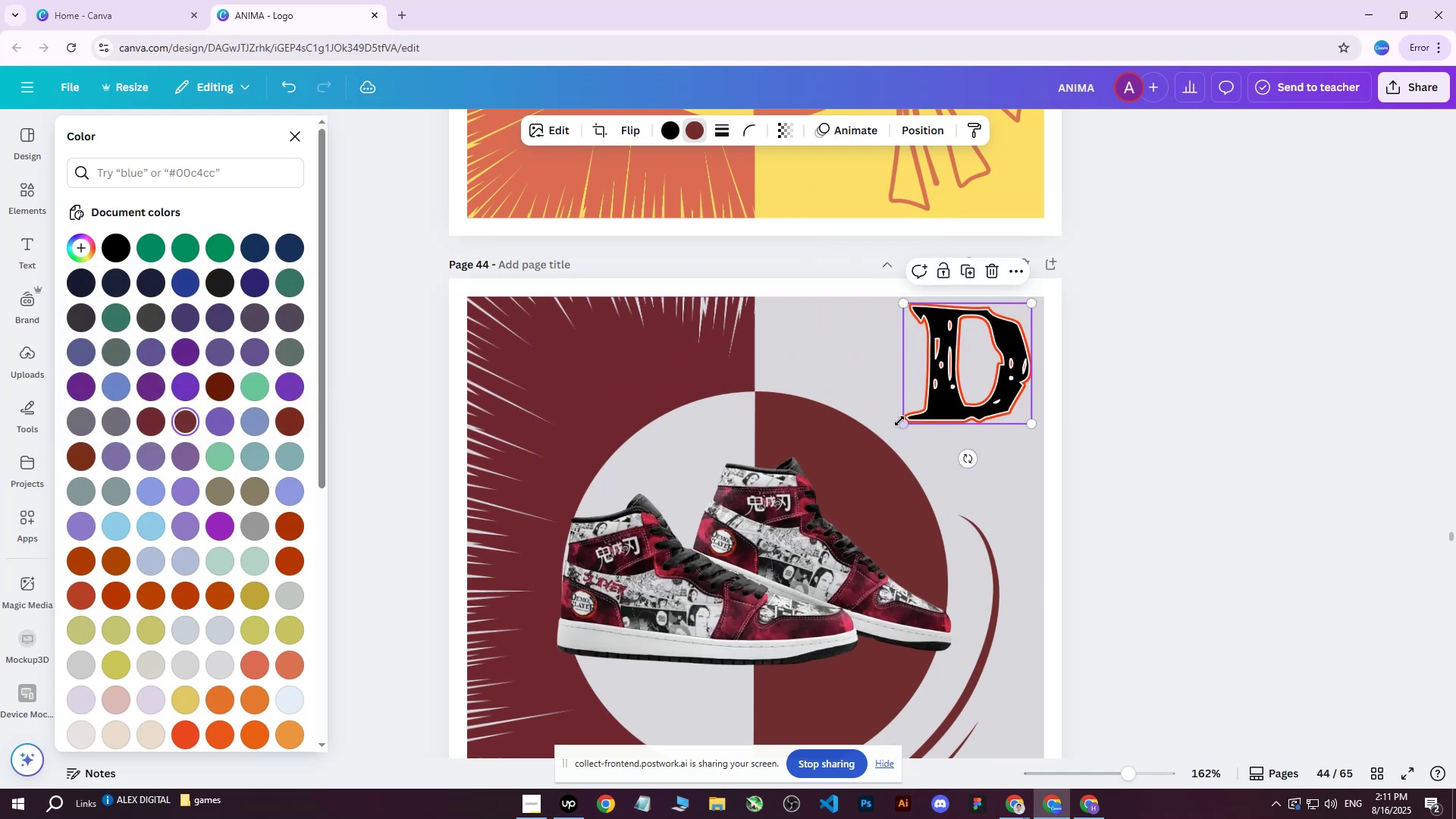 
left_click_drag(start_coordinate=[901, 423], to_coordinate=[908, 416])
 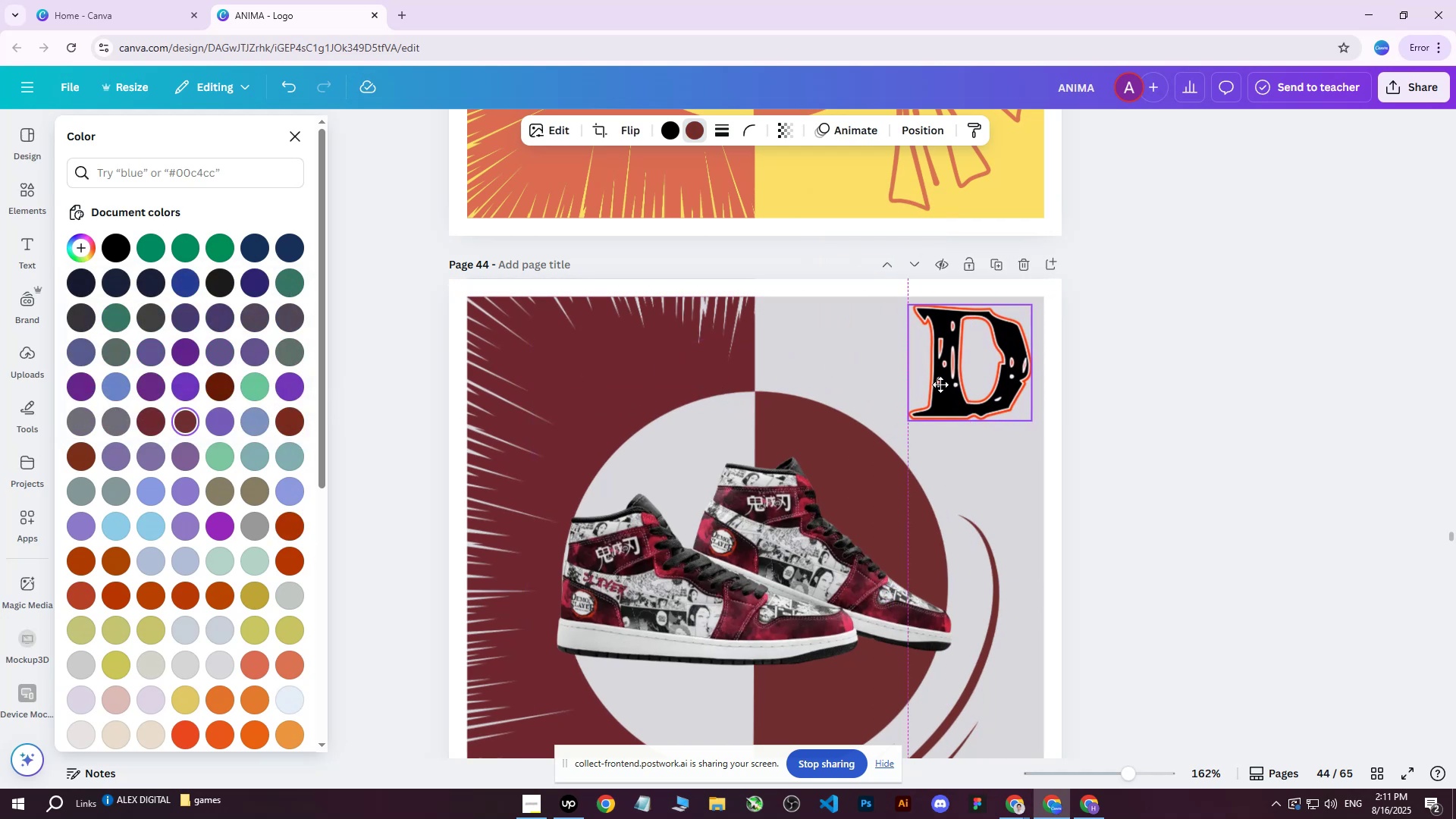 
wait(5.4)
 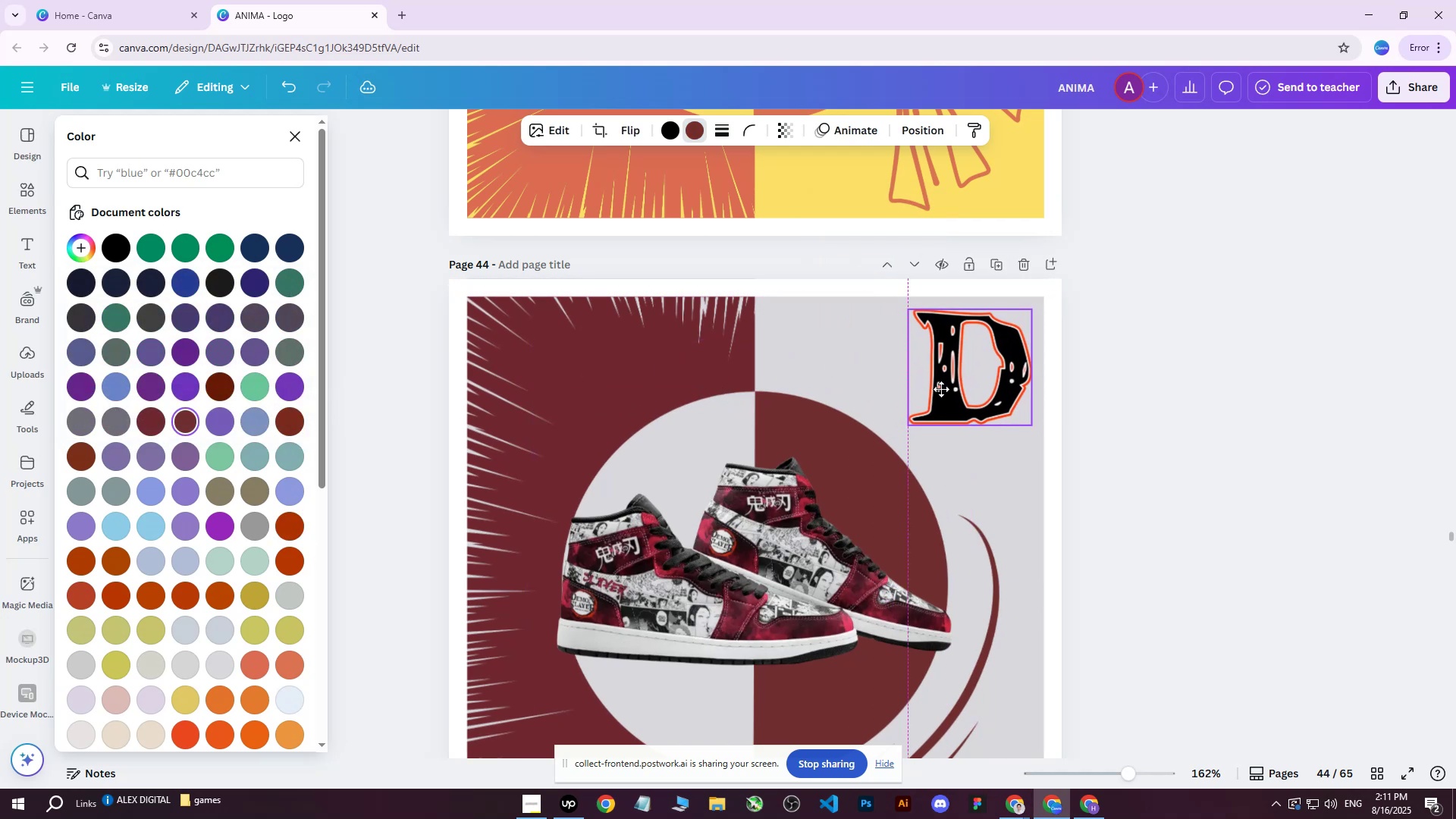 
double_click([1168, 297])
 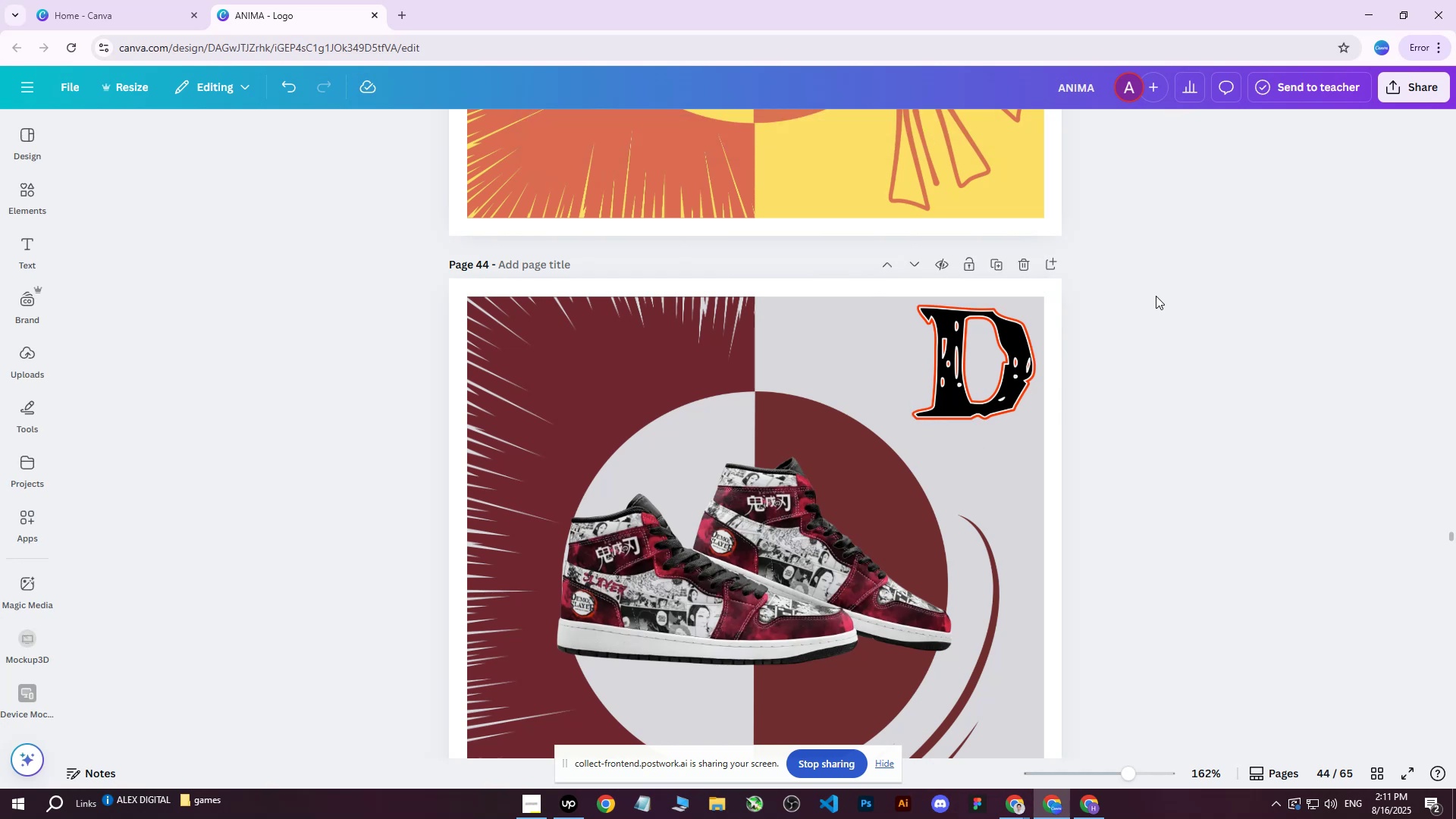 
left_click([987, 375])
 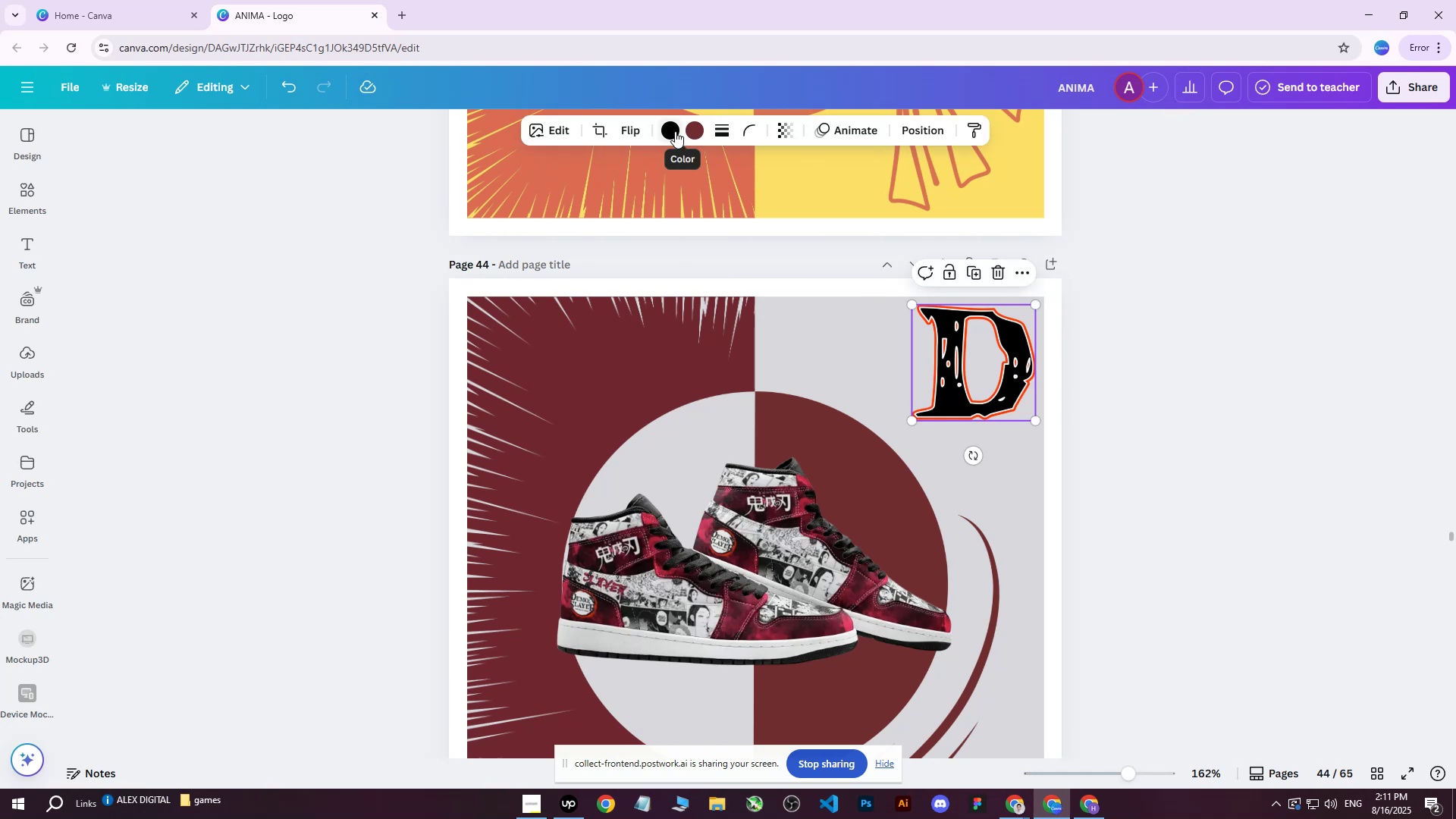 
left_click([692, 132])
 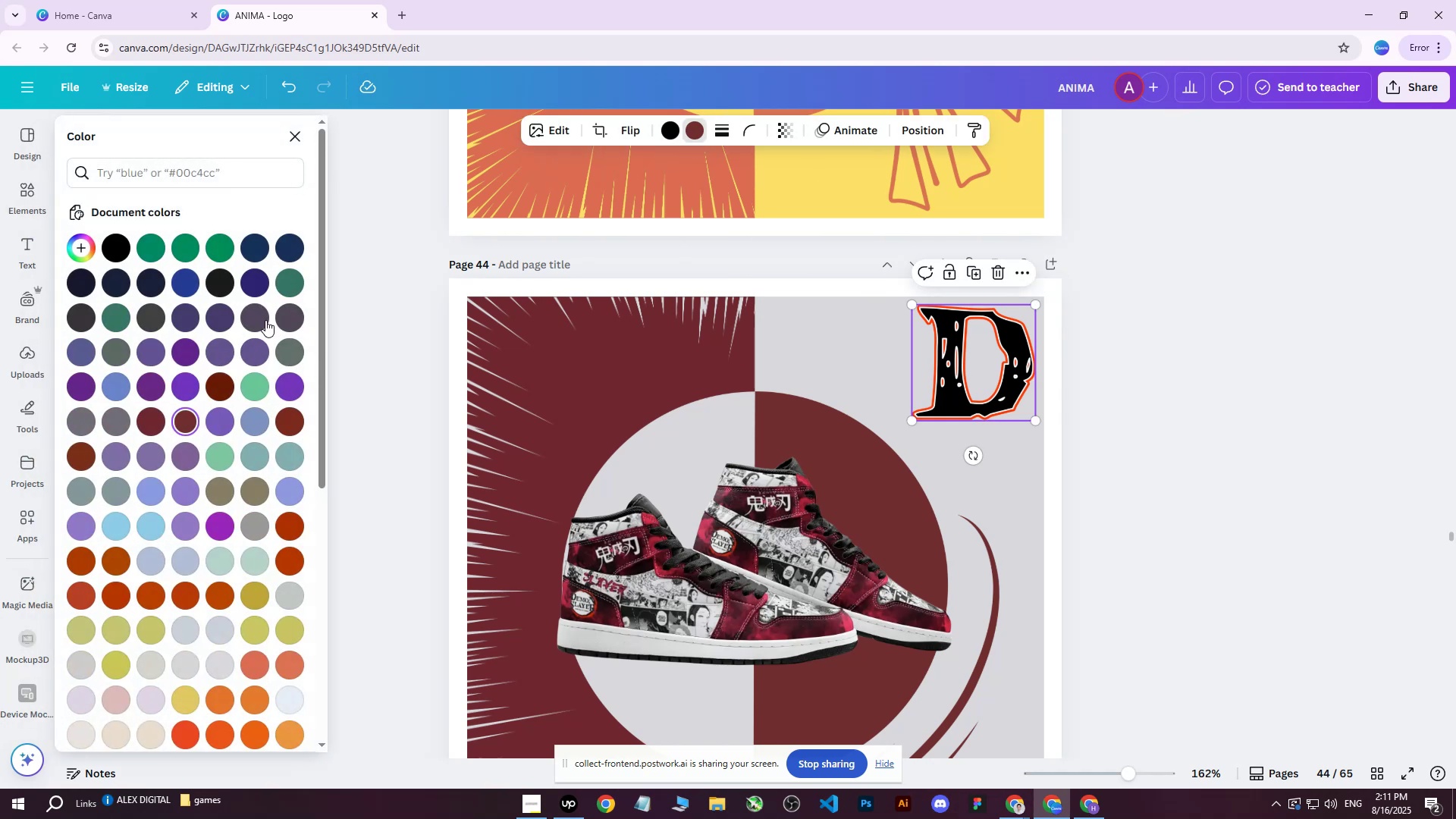 
left_click([260, 320])
 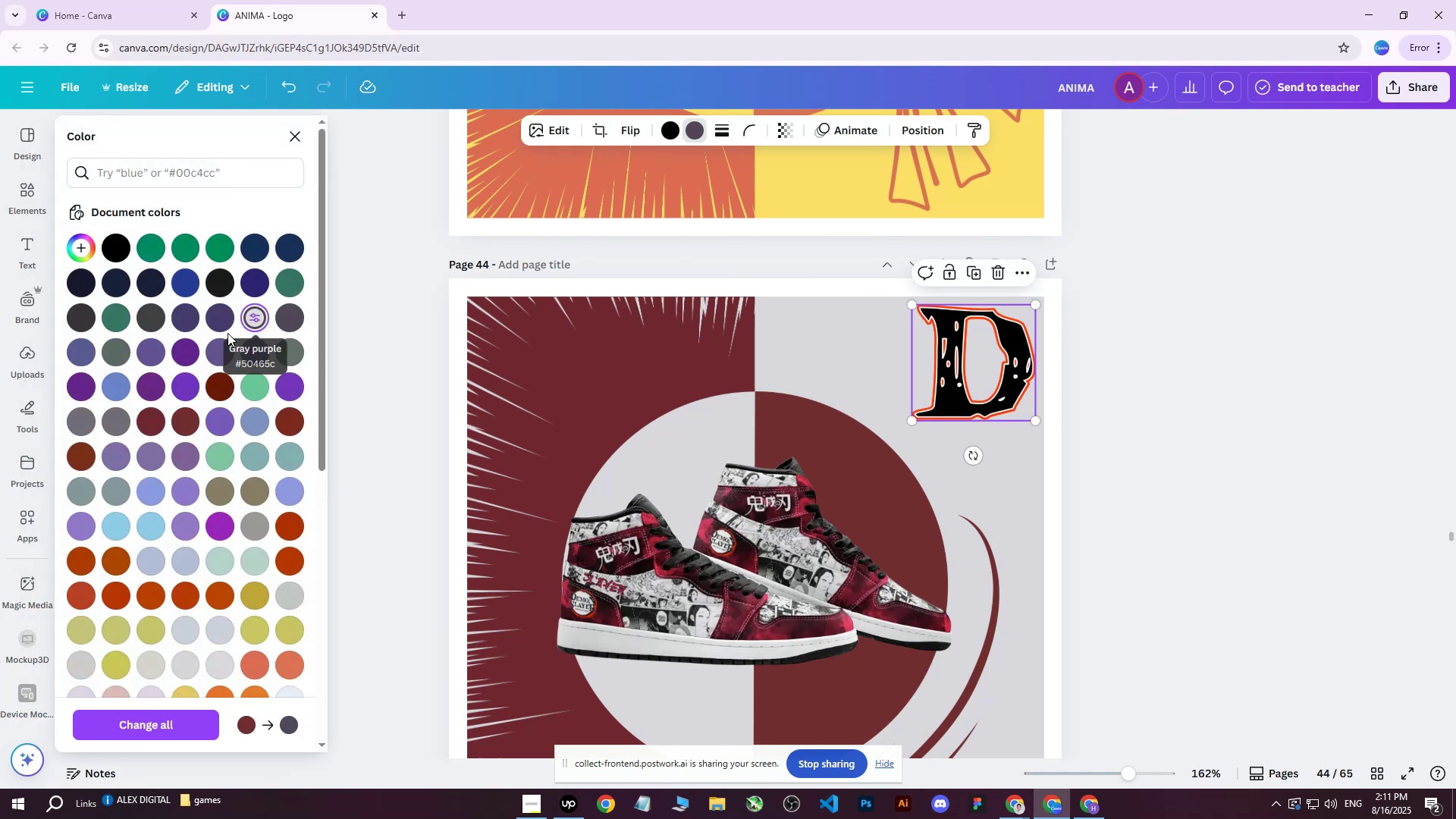 
left_click([220, 323])
 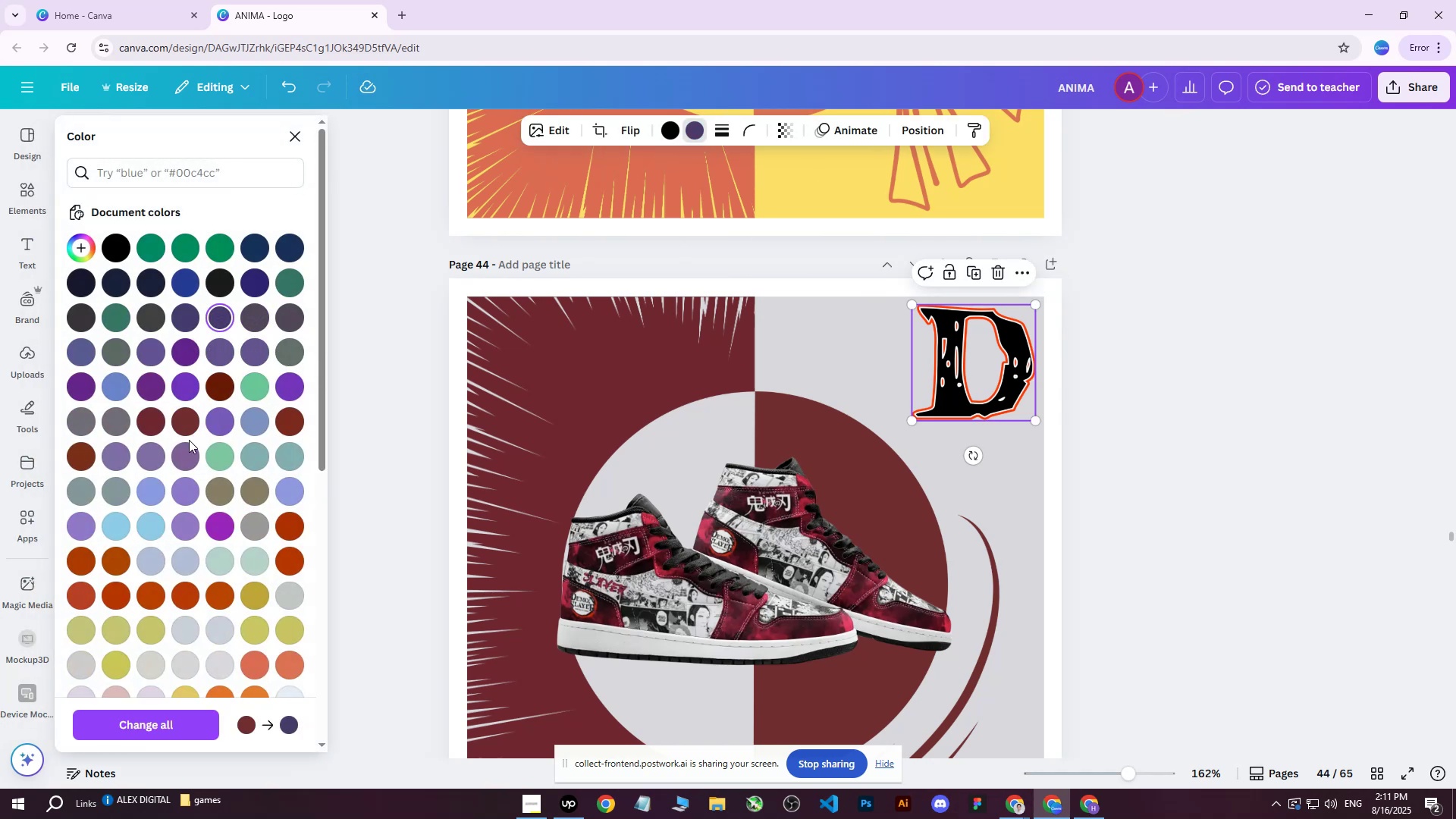 
left_click([184, 451])
 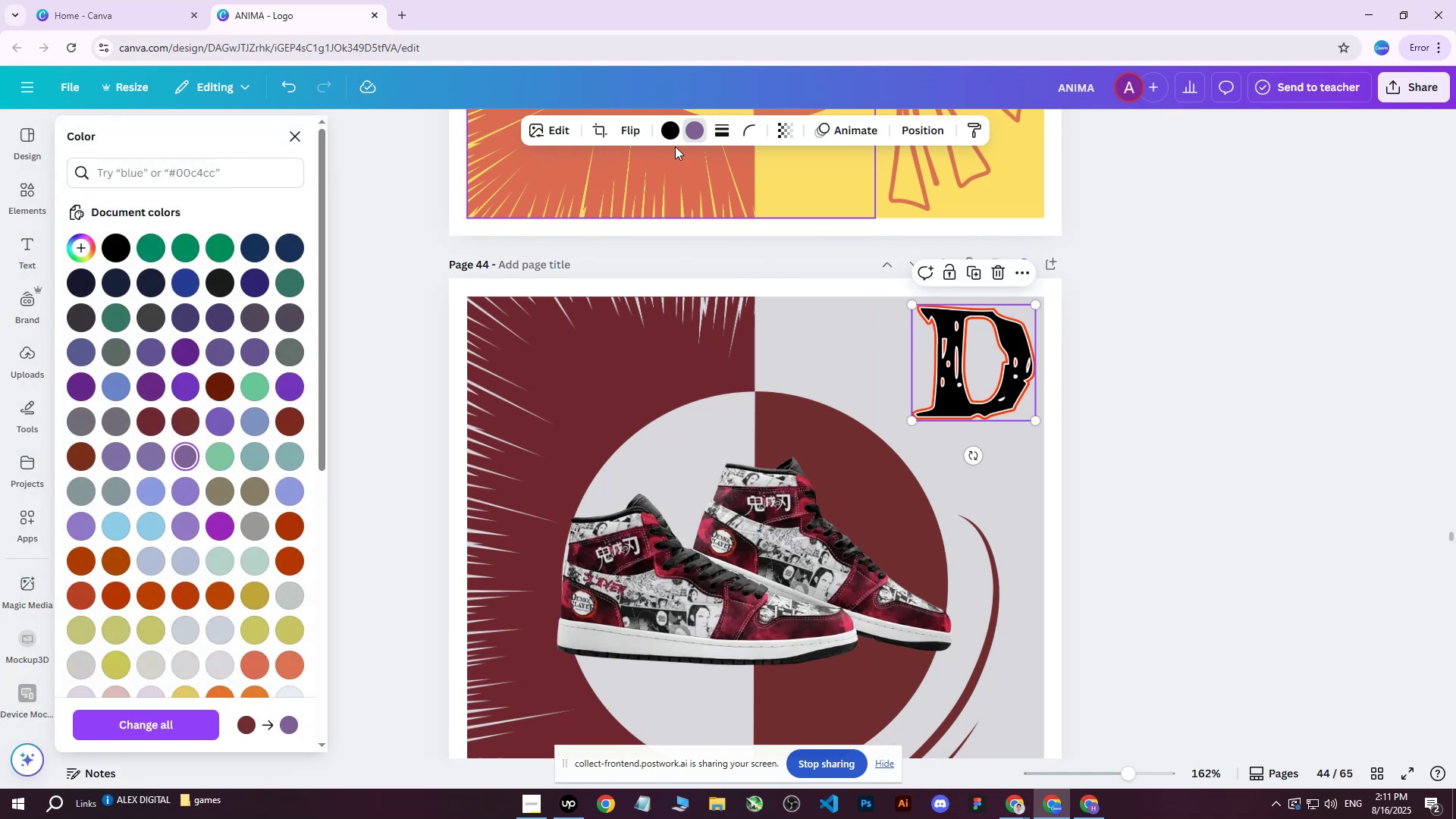 
left_click([667, 130])
 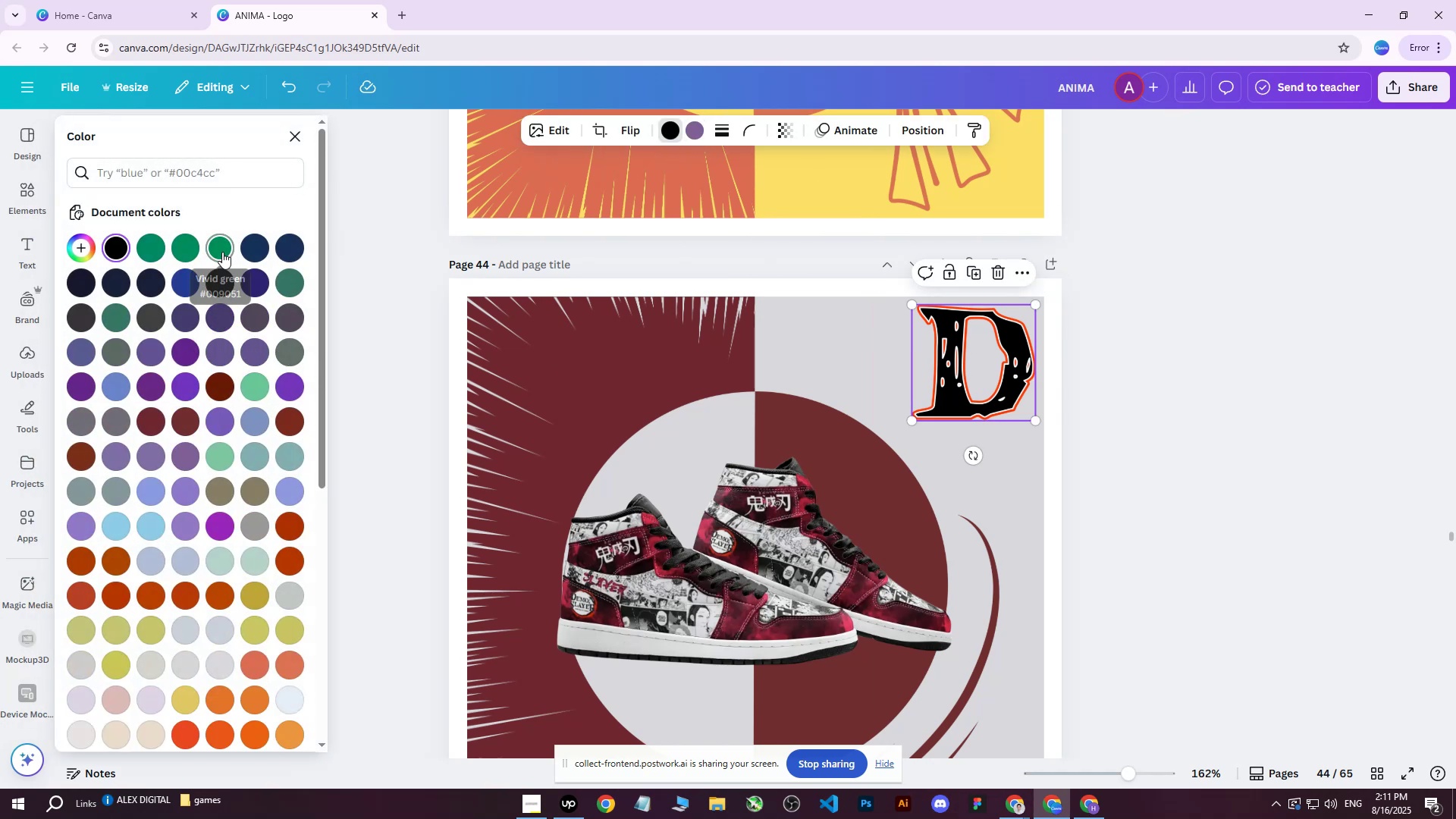 
left_click([220, 251])
 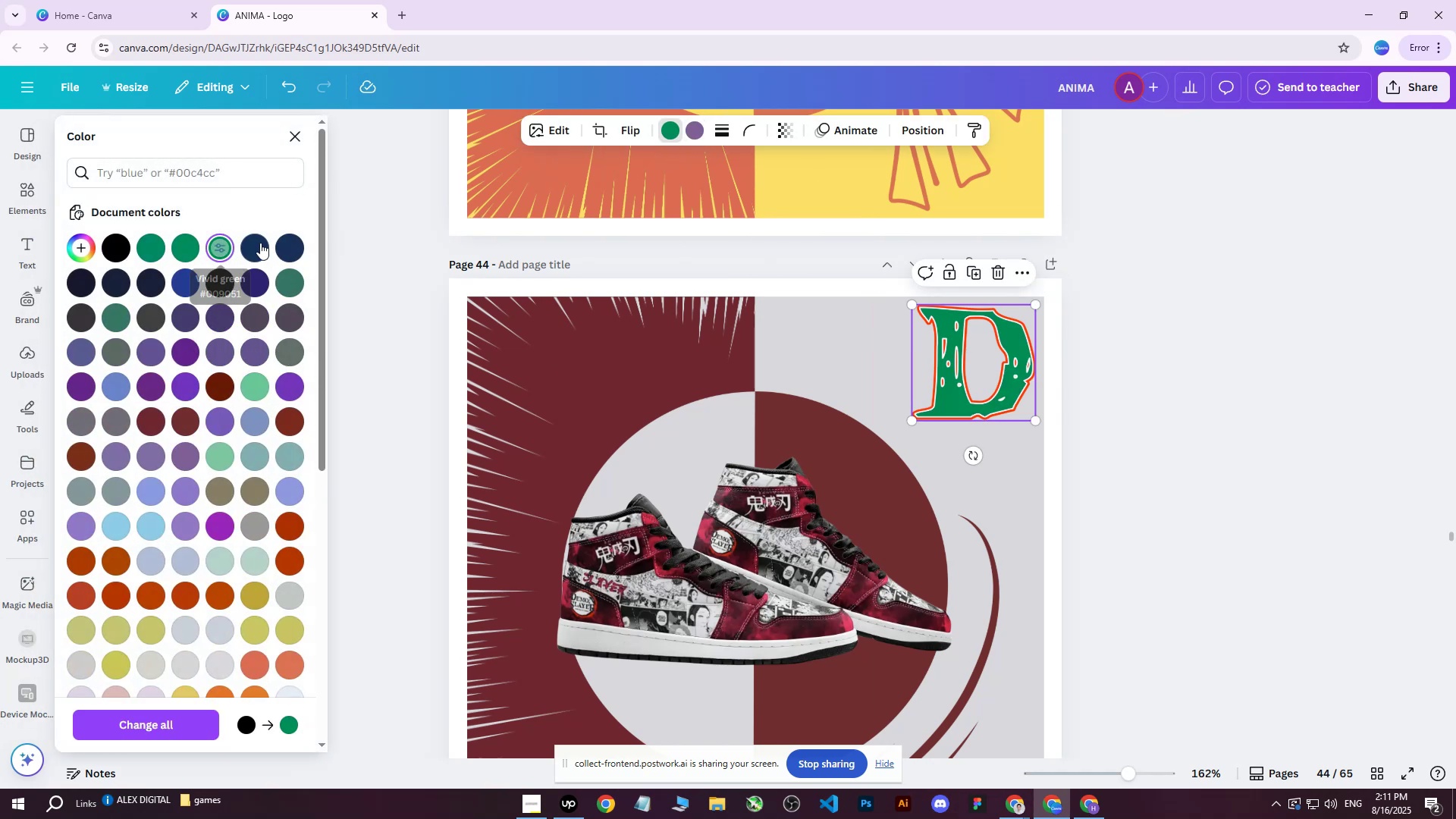 
left_click([261, 243])
 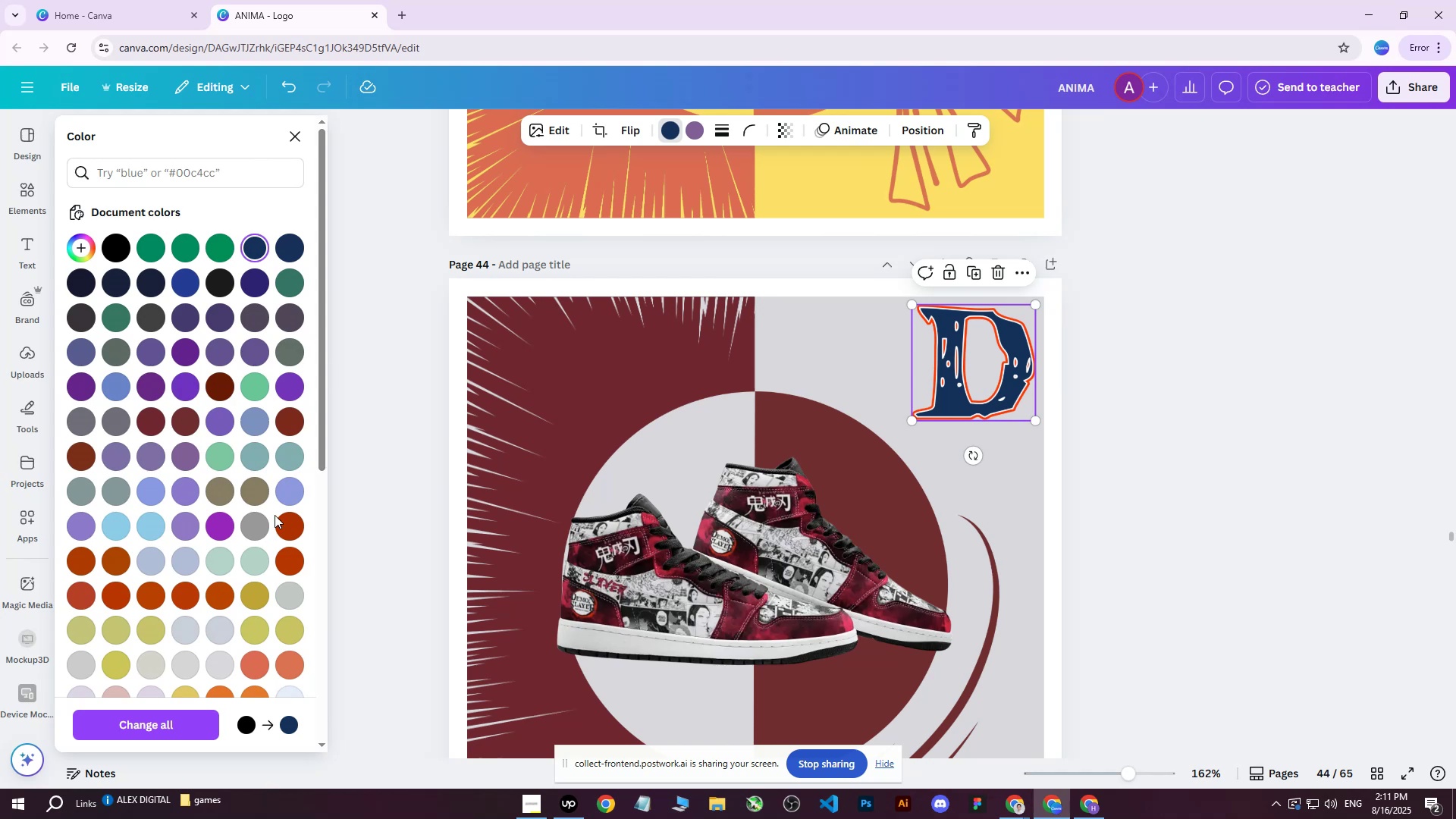 
double_click([253, 245])
 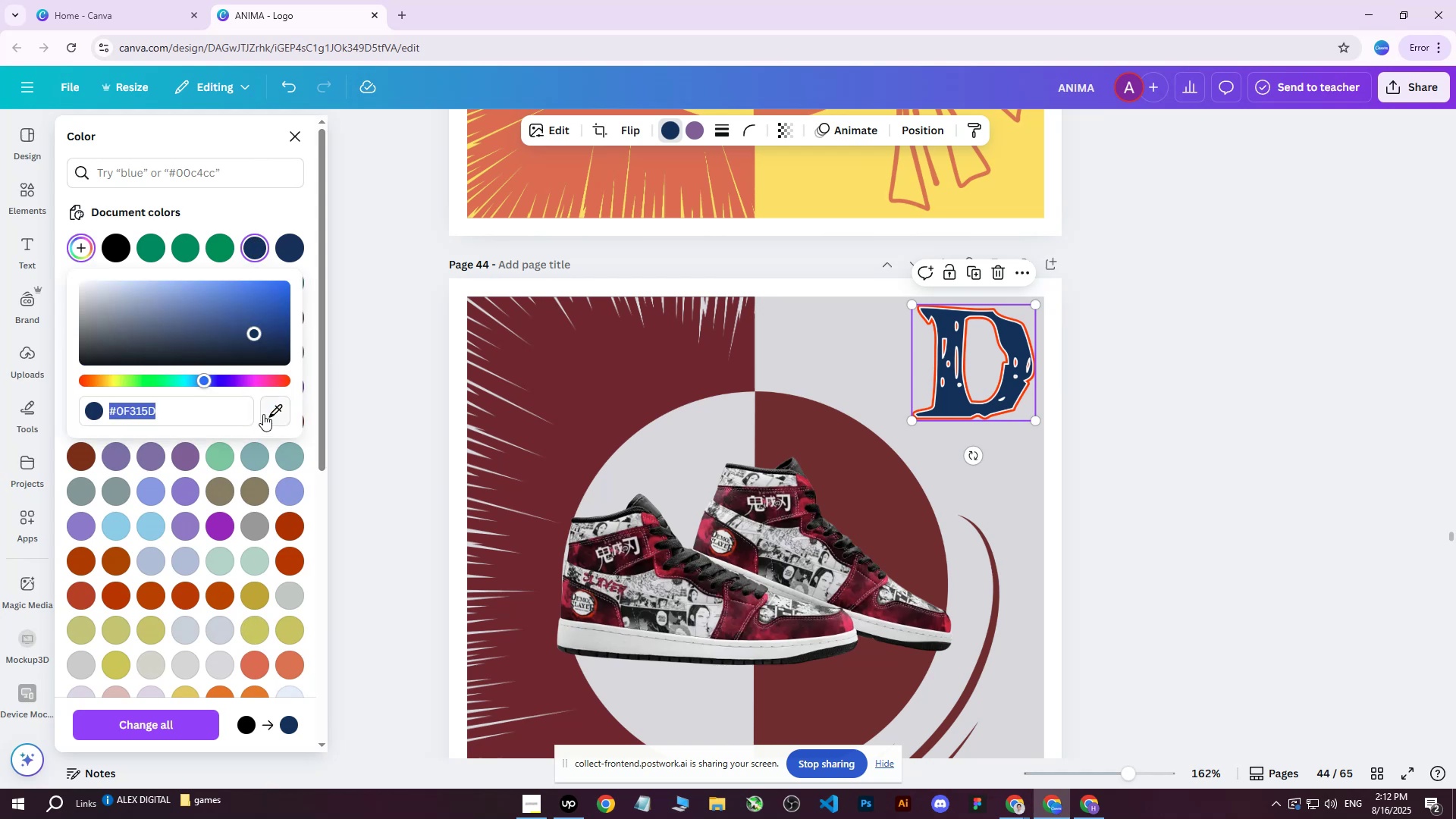 
left_click([275, 410])
 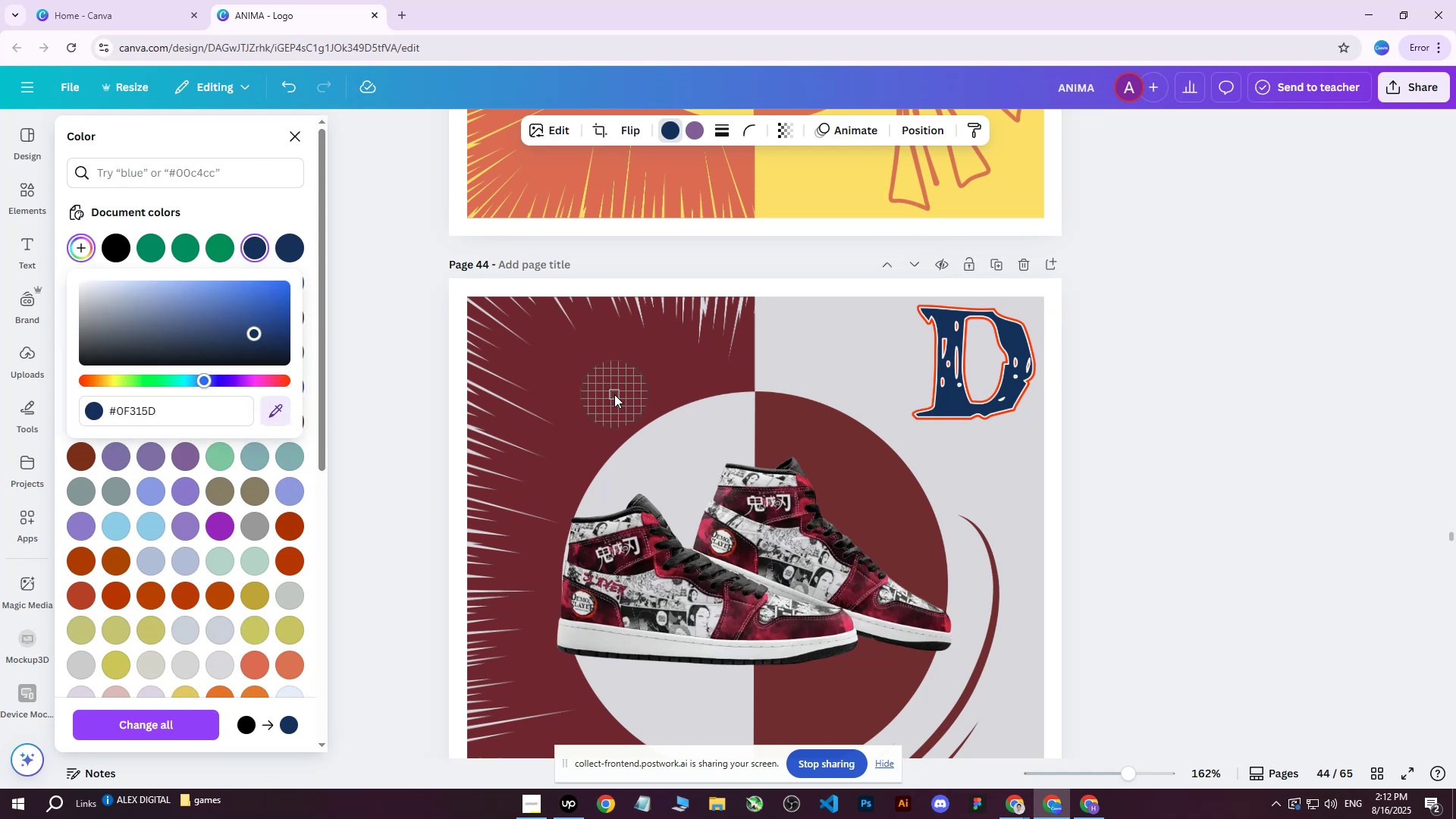 
left_click([614, 394])
 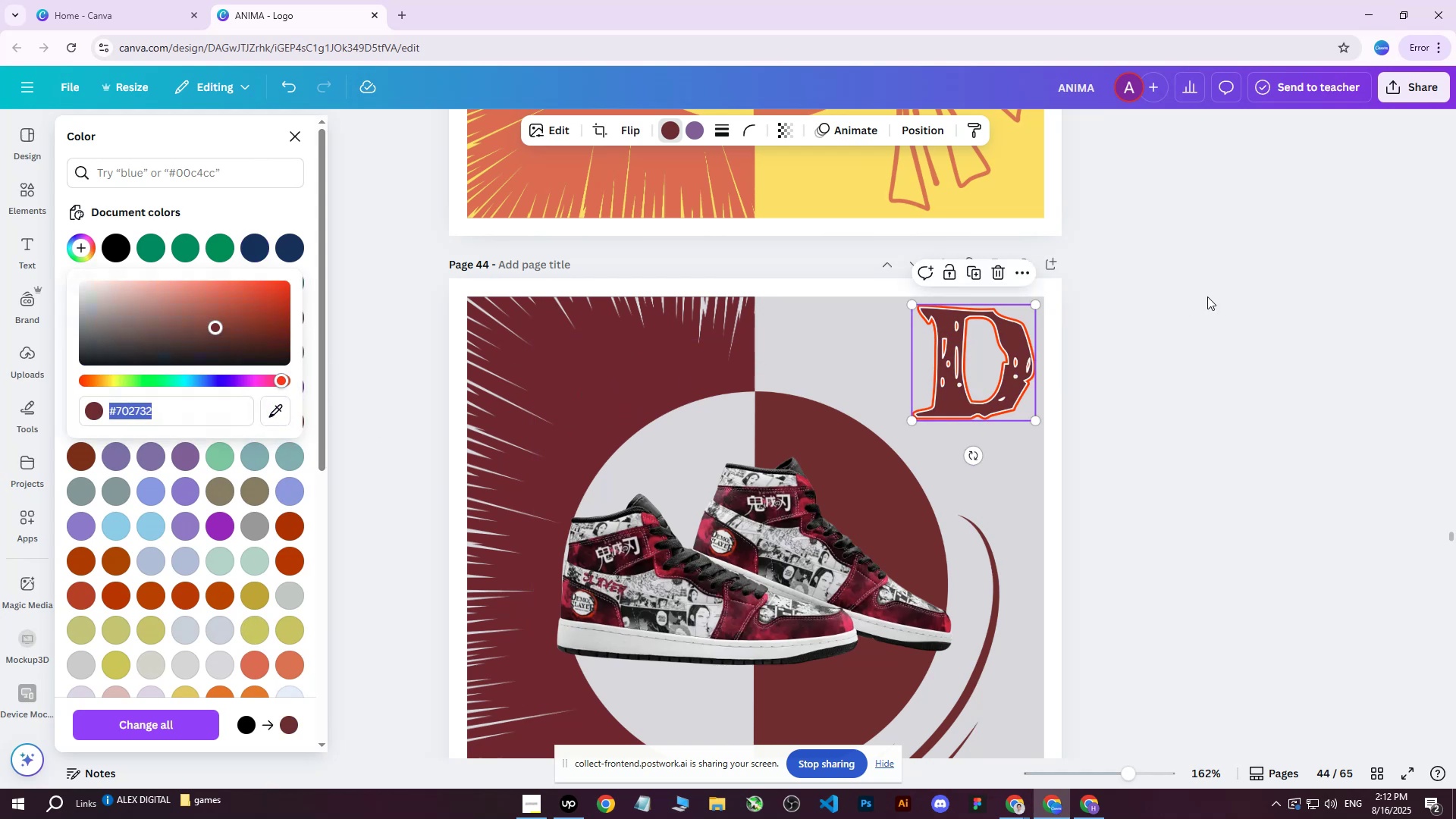 
double_click([1207, 297])
 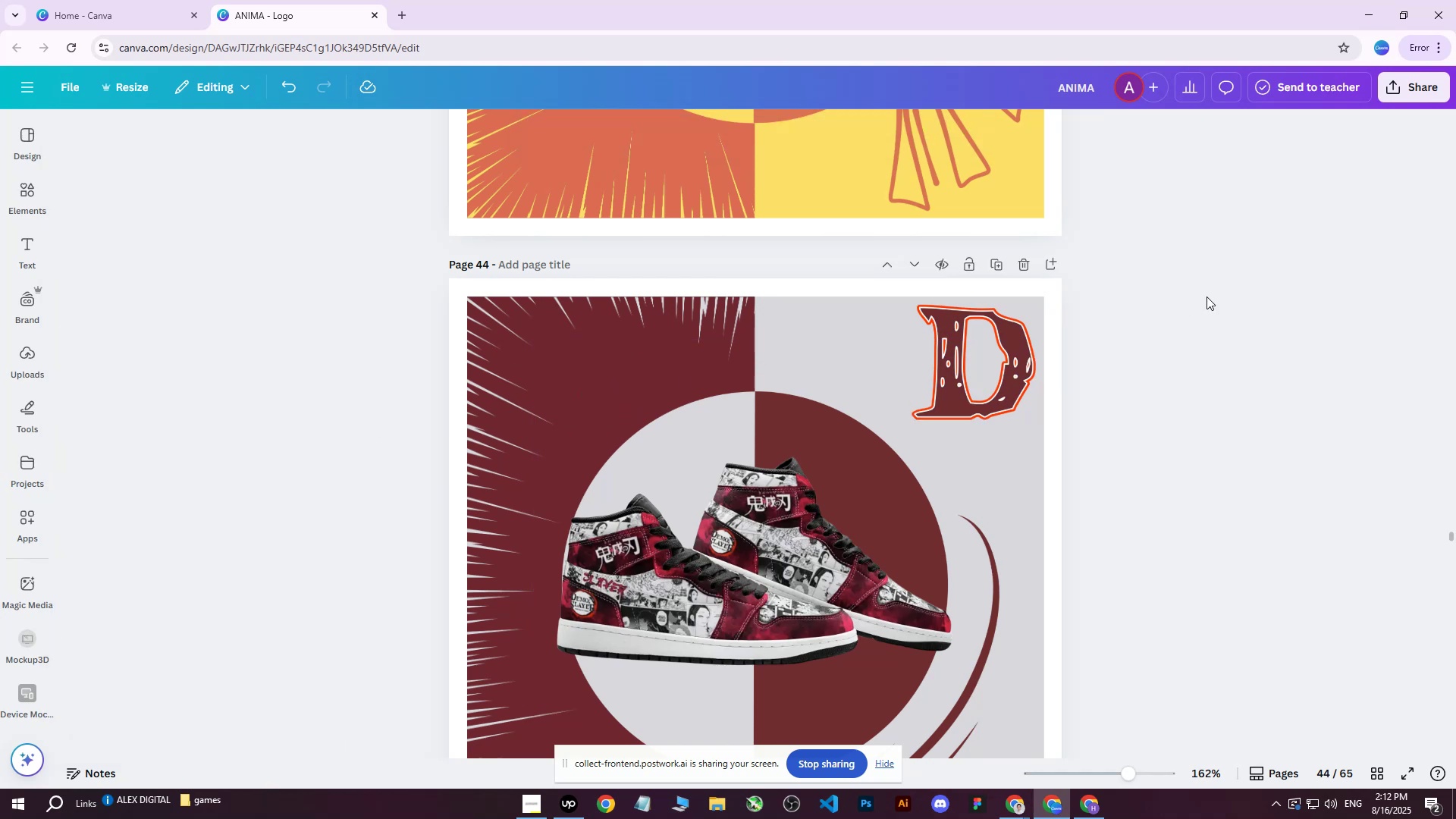 
scroll: coordinate [1201, 302], scroll_direction: down, amount: 2.0
 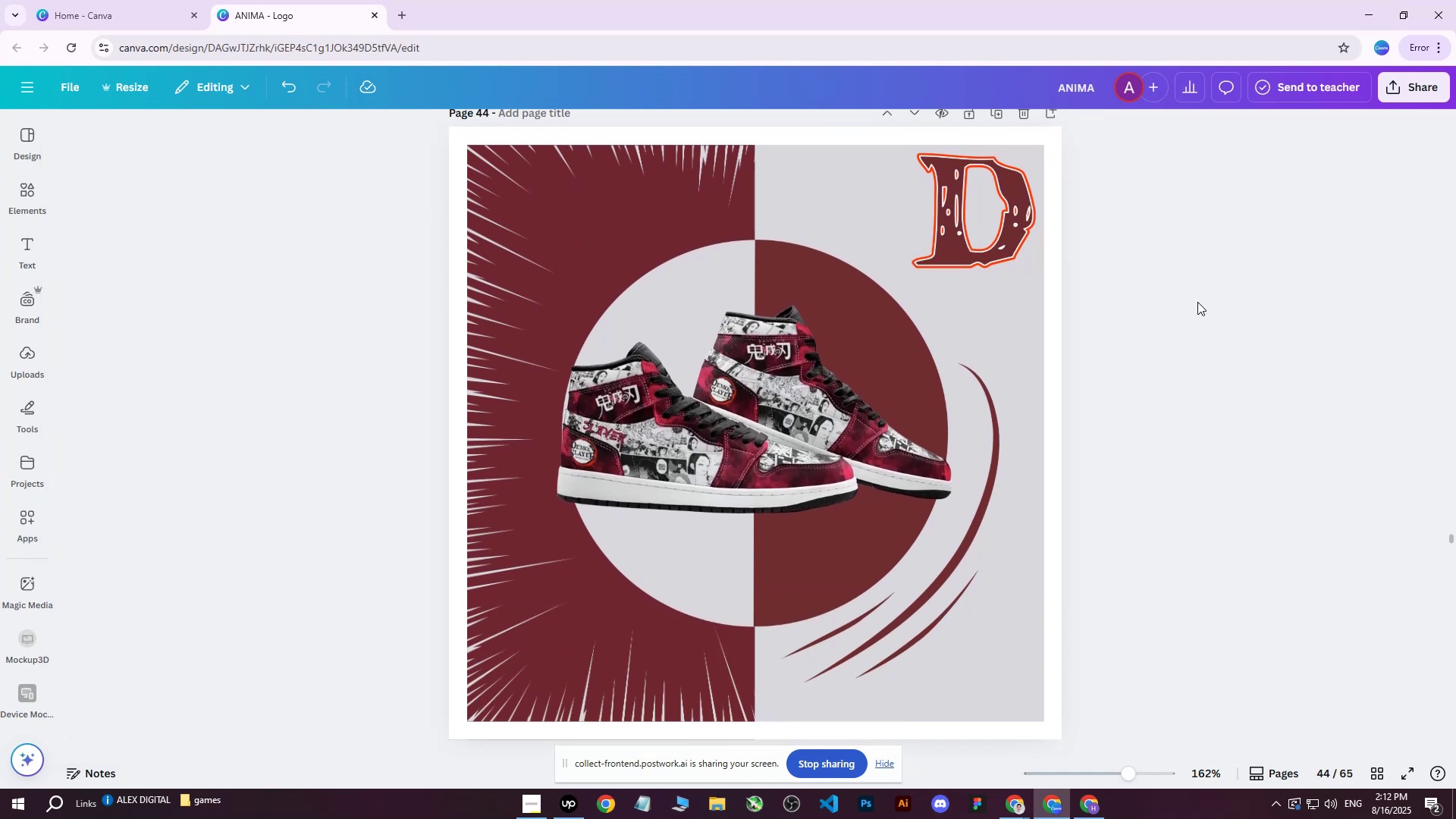 
scroll: coordinate [1197, 302], scroll_direction: up, amount: 1.0
 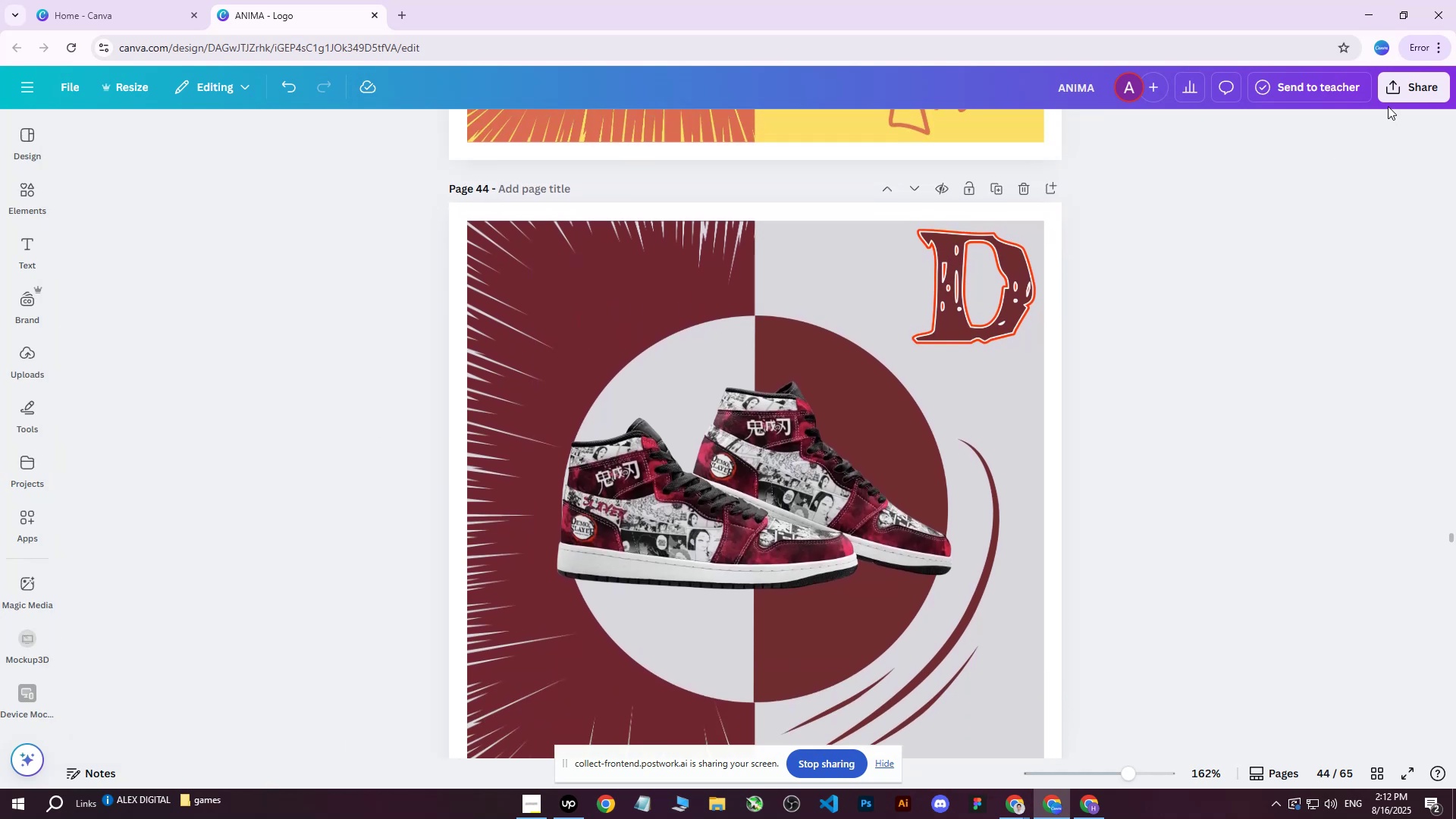 
left_click([1392, 99])
 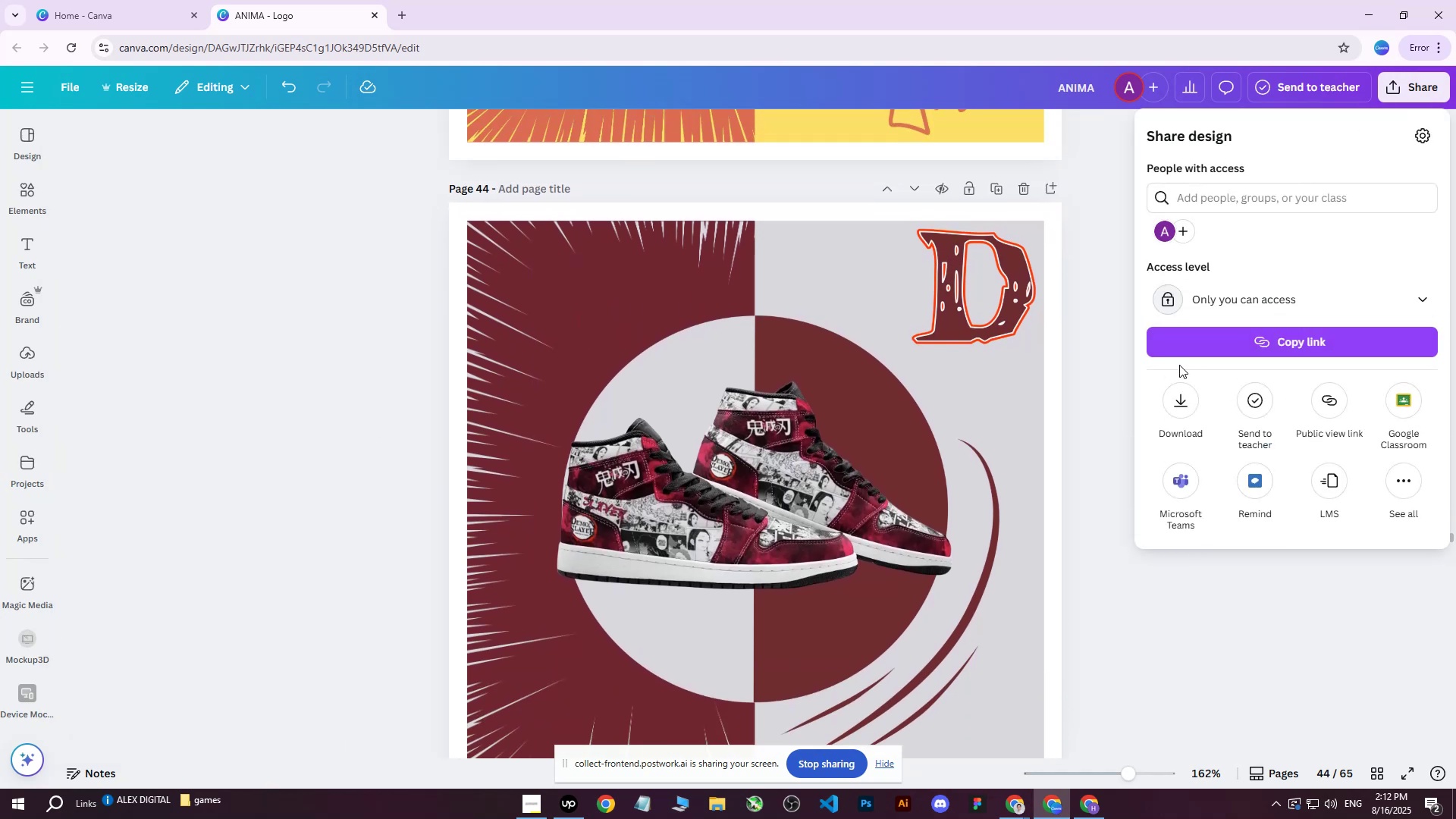 
double_click([1177, 383])
 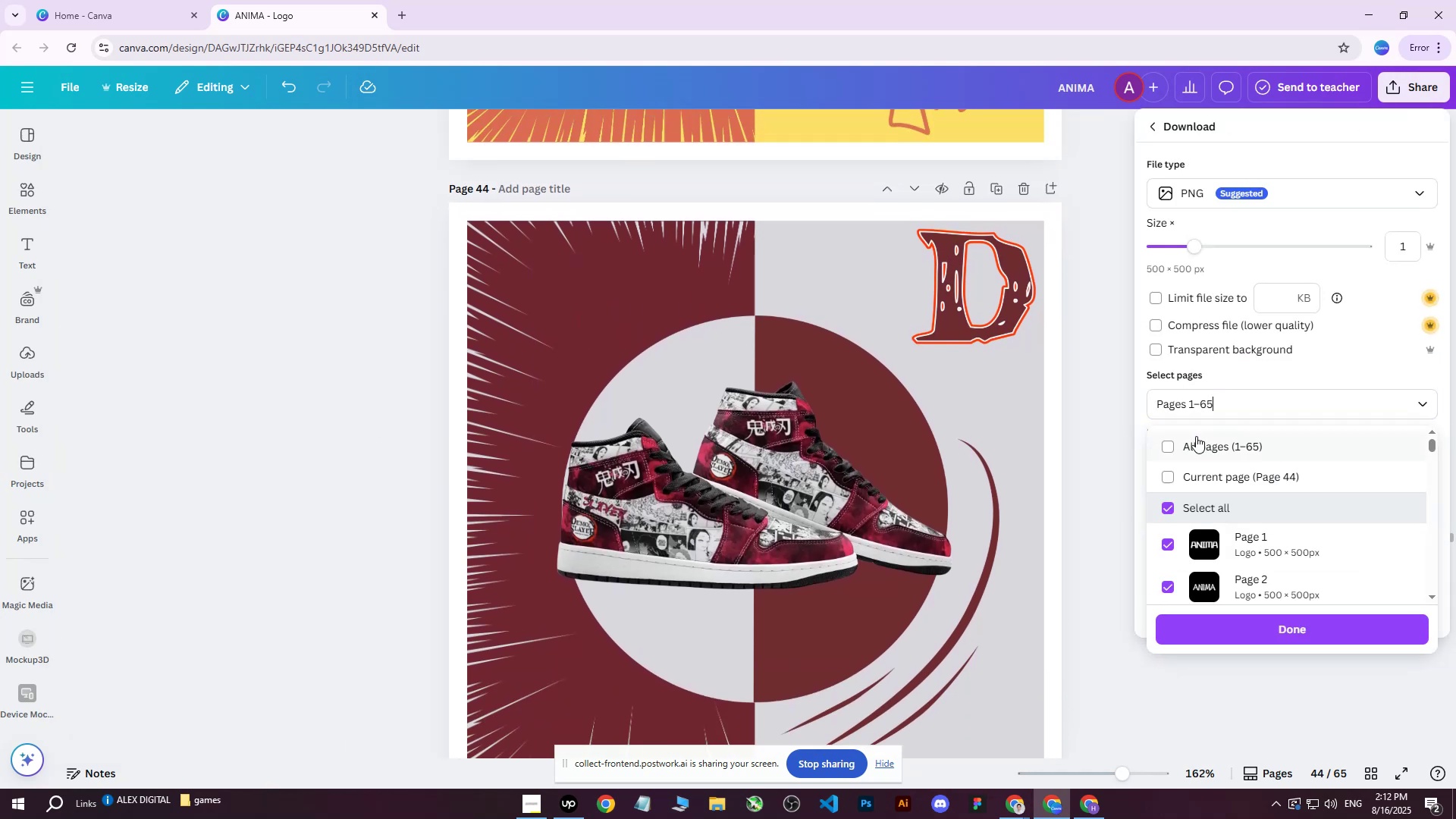 
triple_click([1191, 475])
 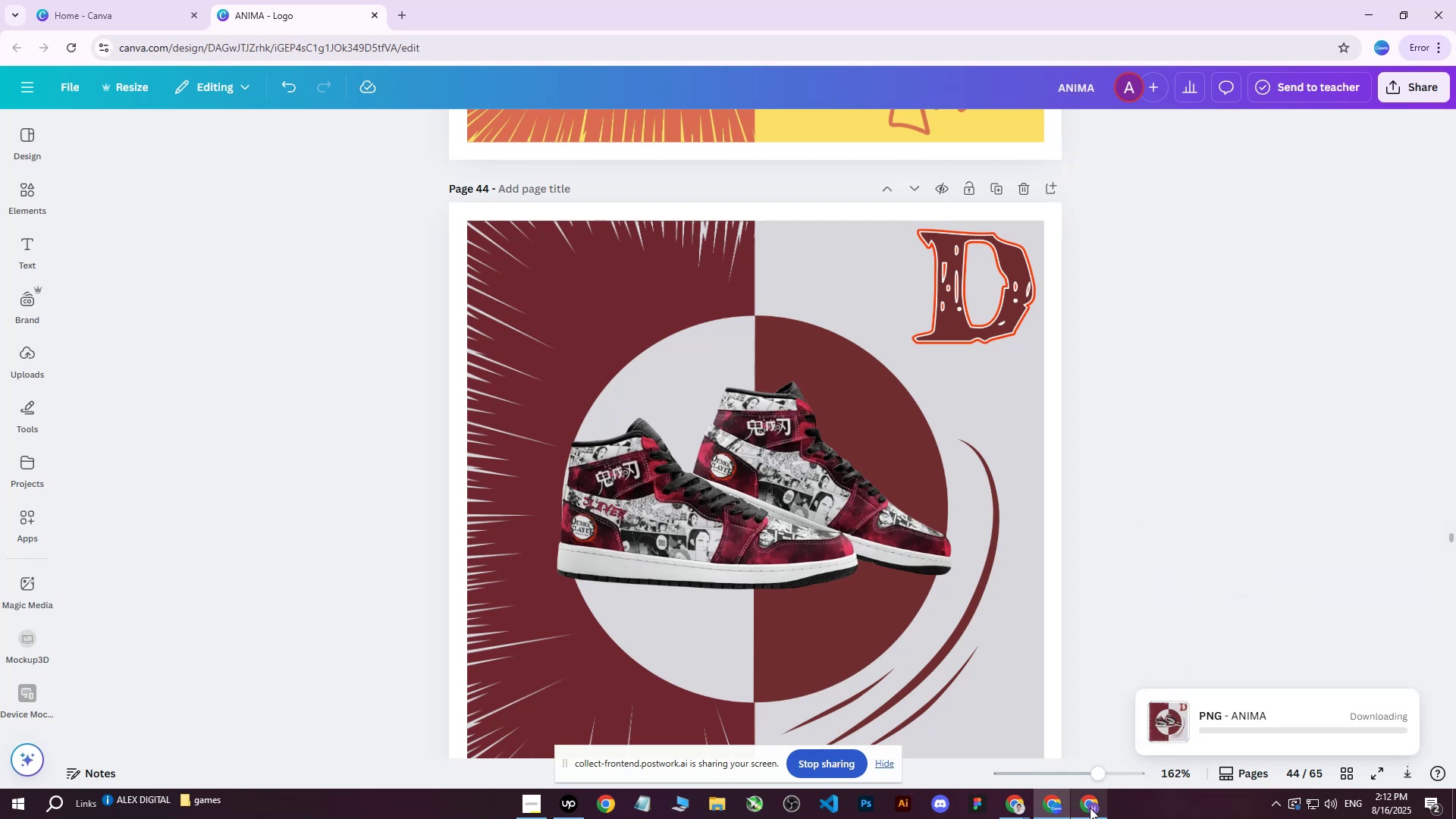 
left_click([1089, 809])
 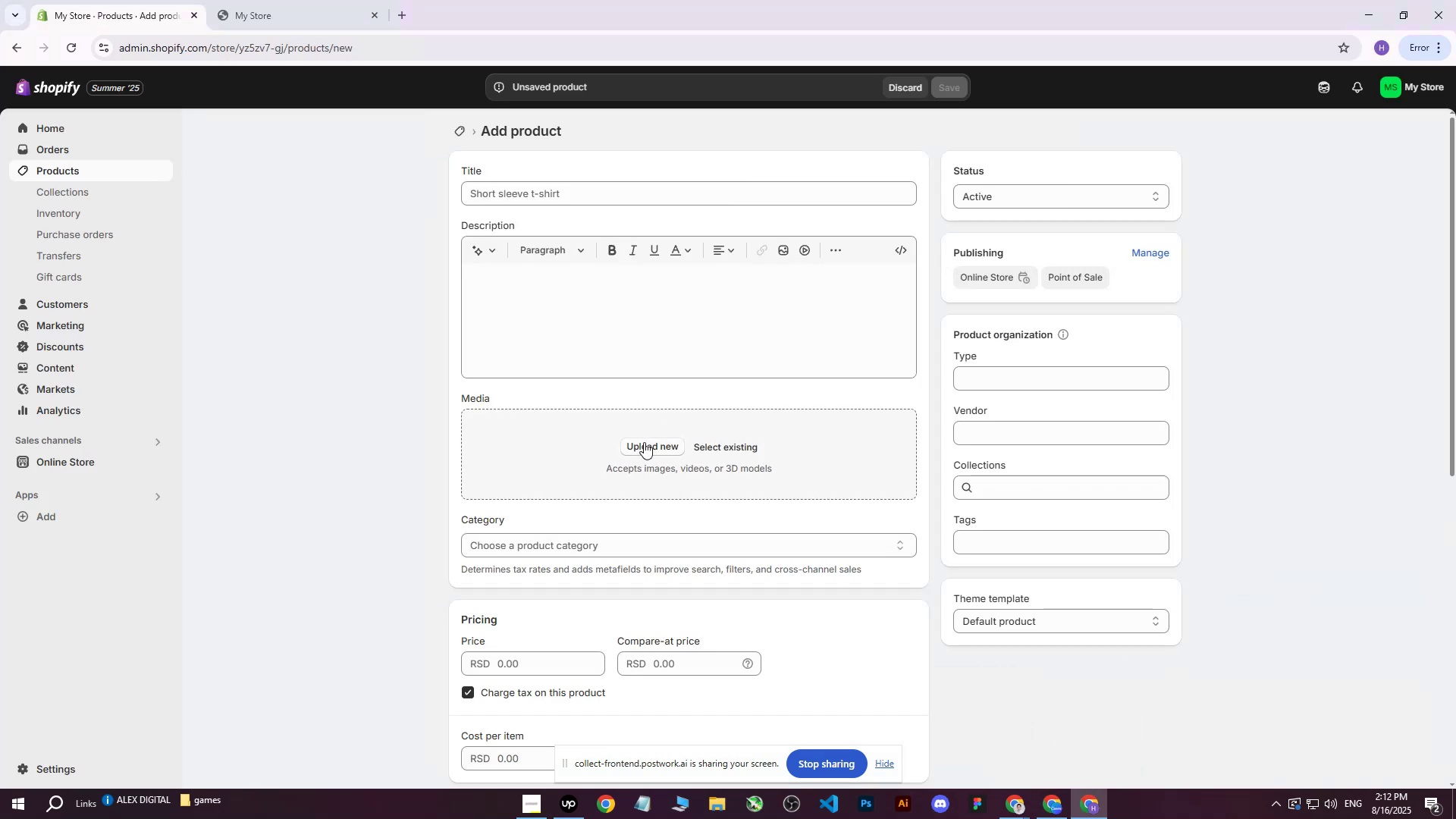 
left_click([645, 446])
 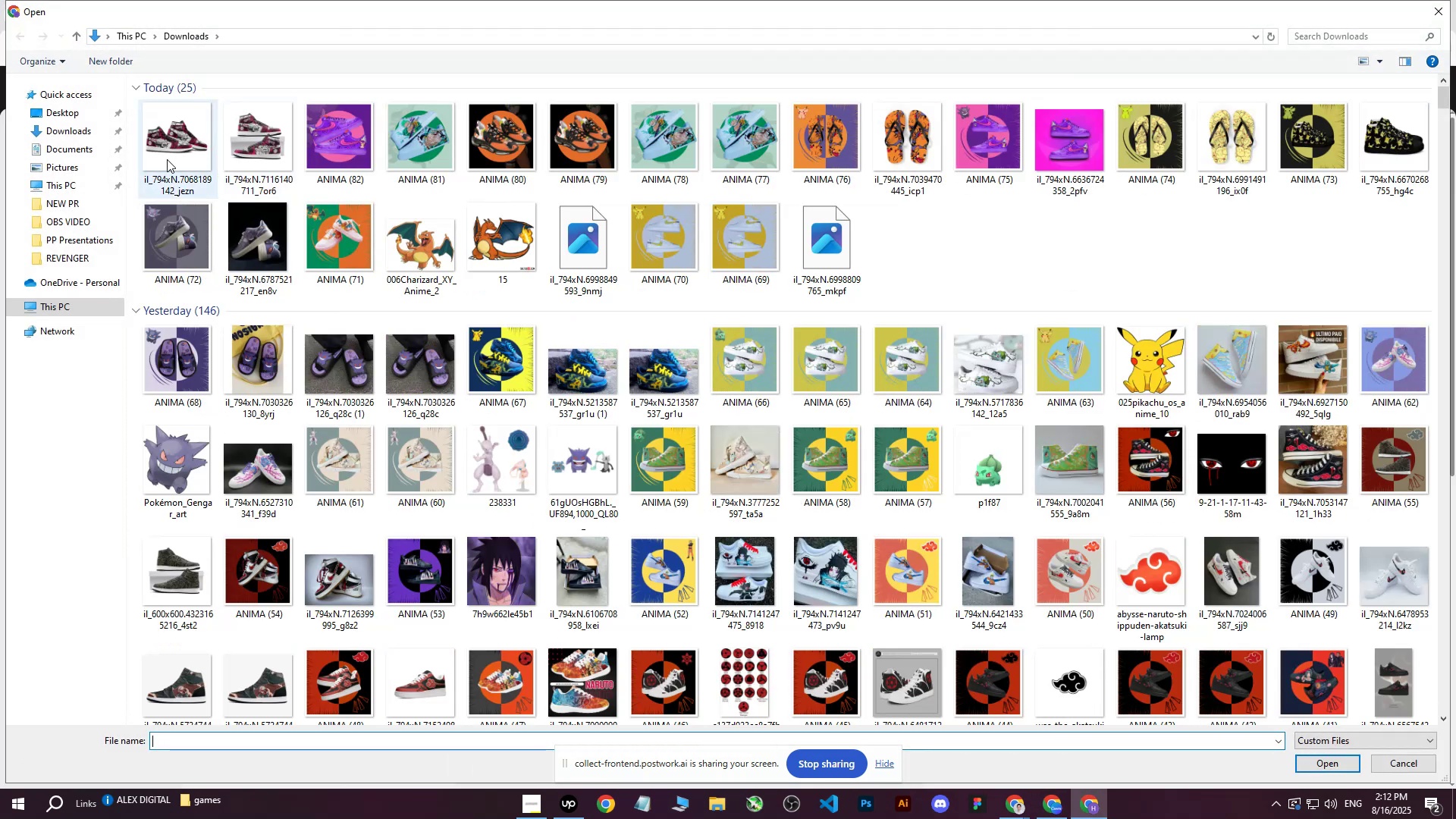 
left_click([167, 159])
 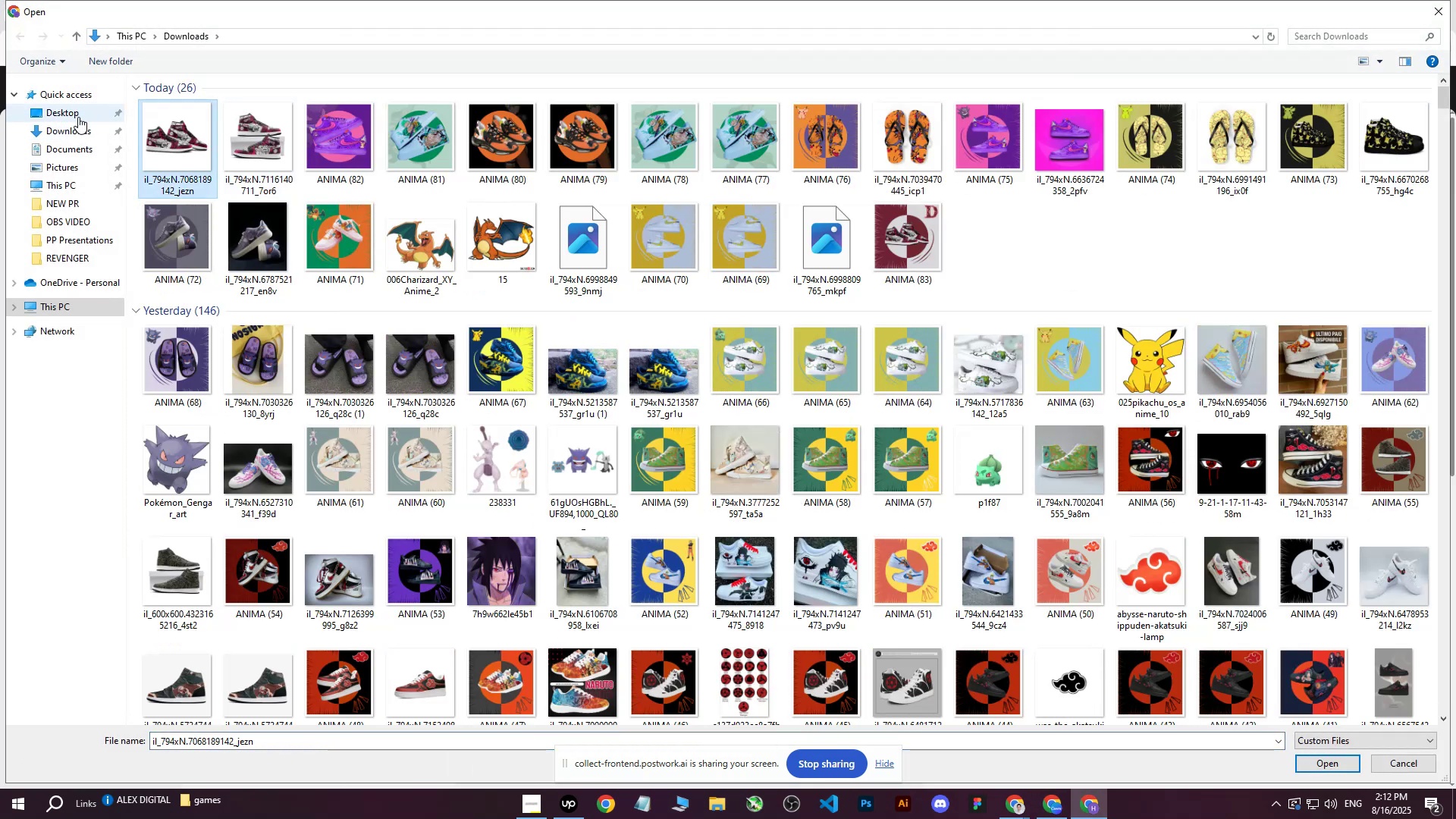 
double_click([64, 139])
 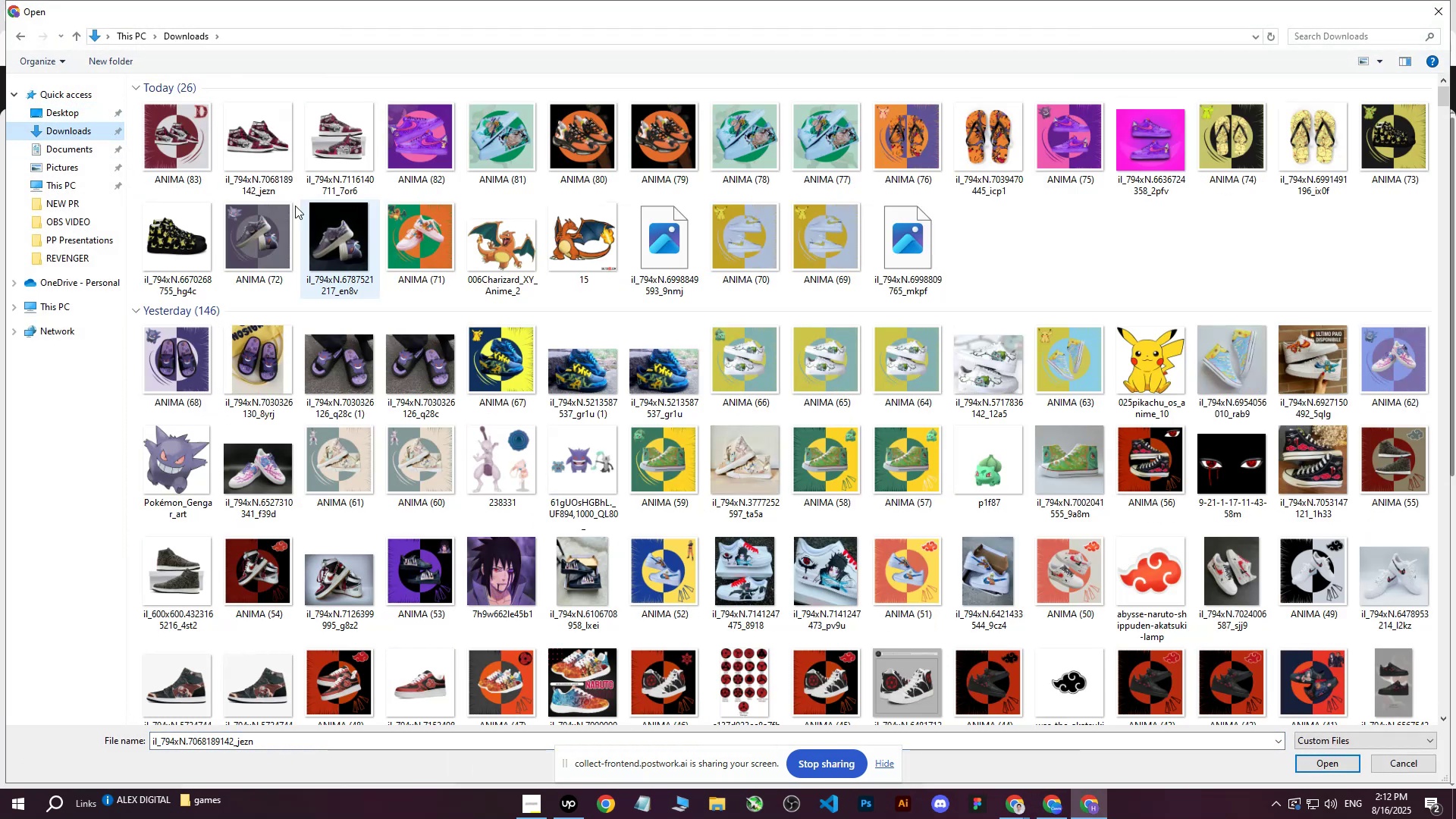 
left_click([177, 136])
 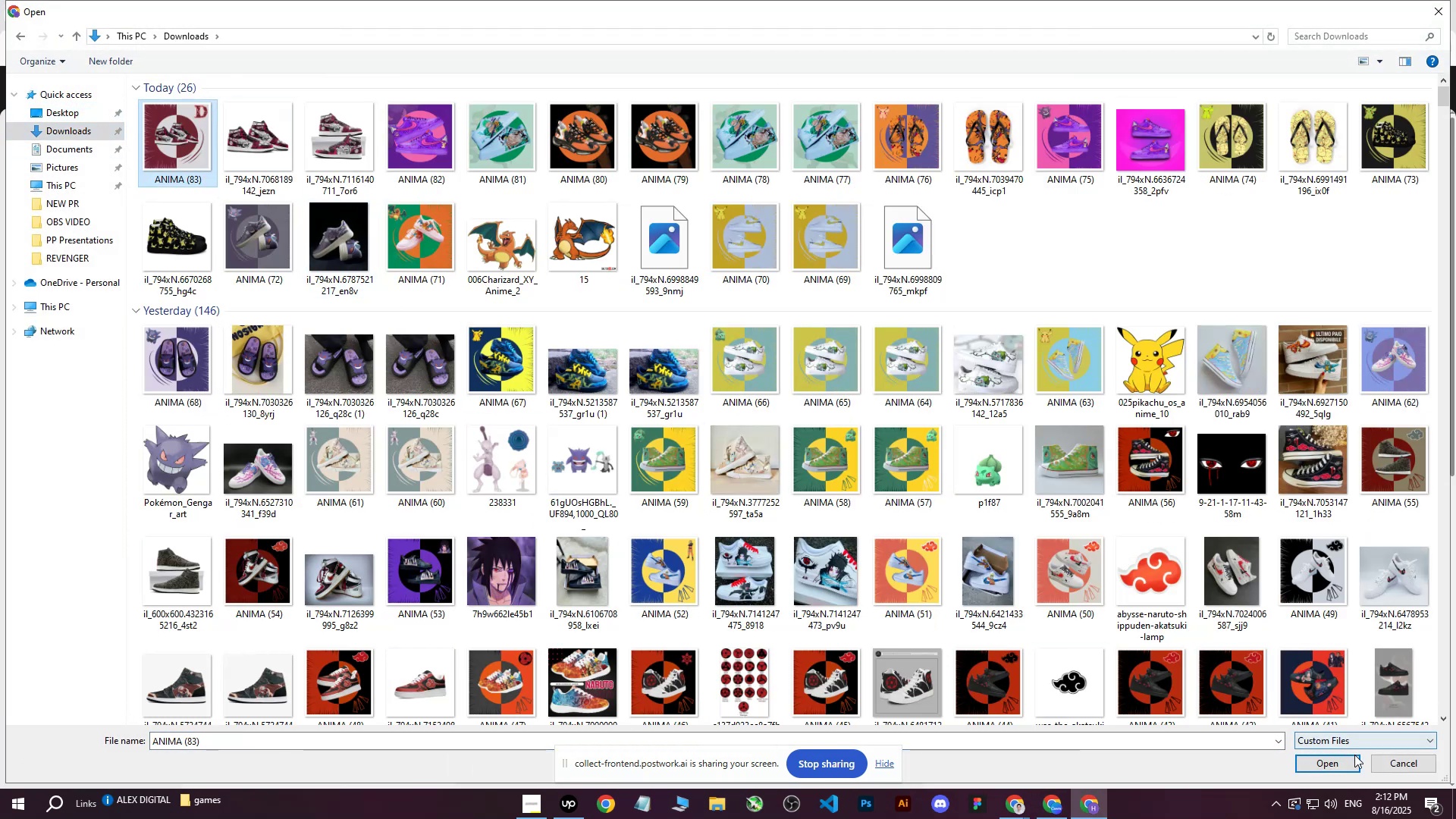 
left_click([1344, 764])
 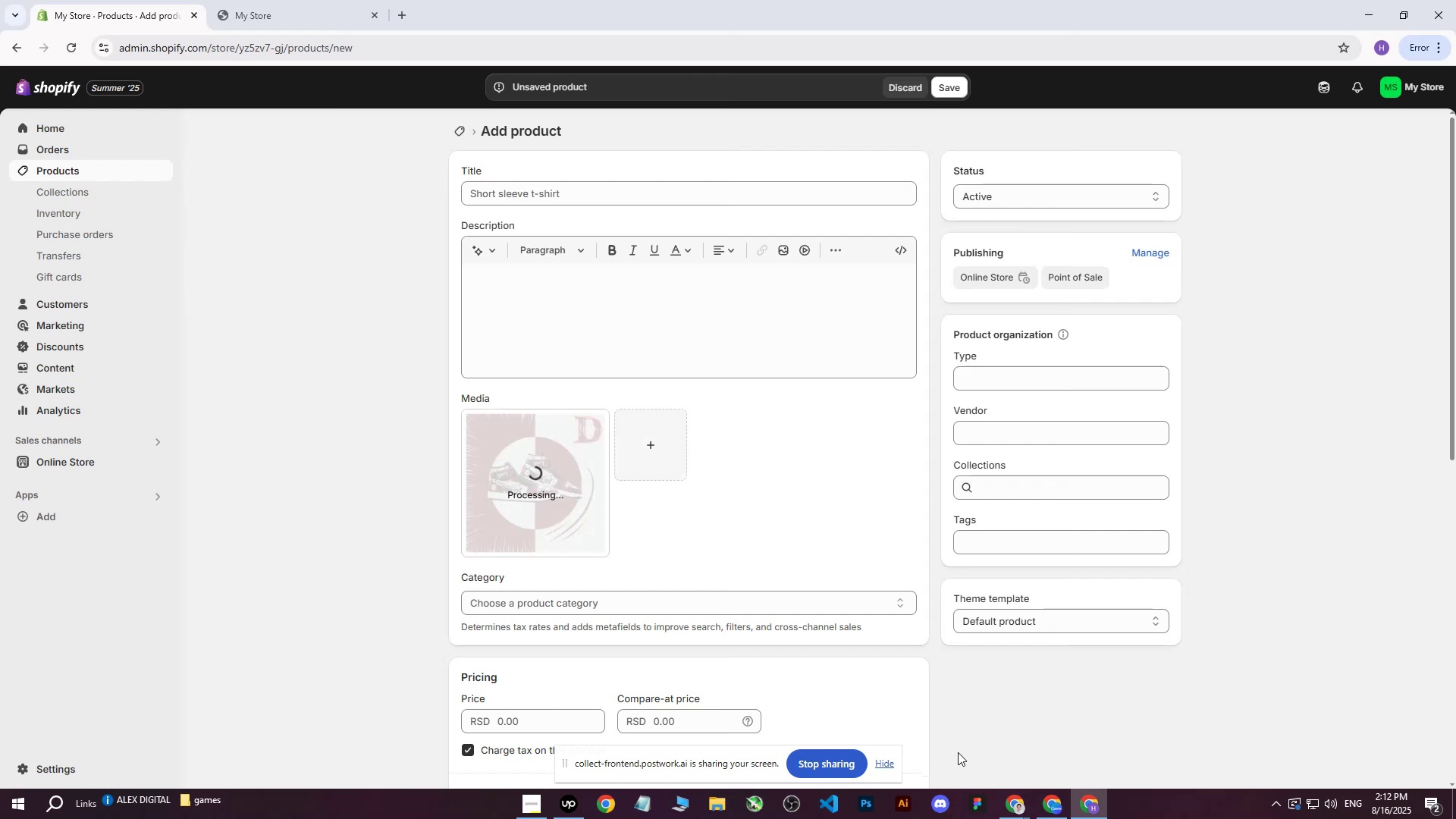 
left_click([891, 764])
 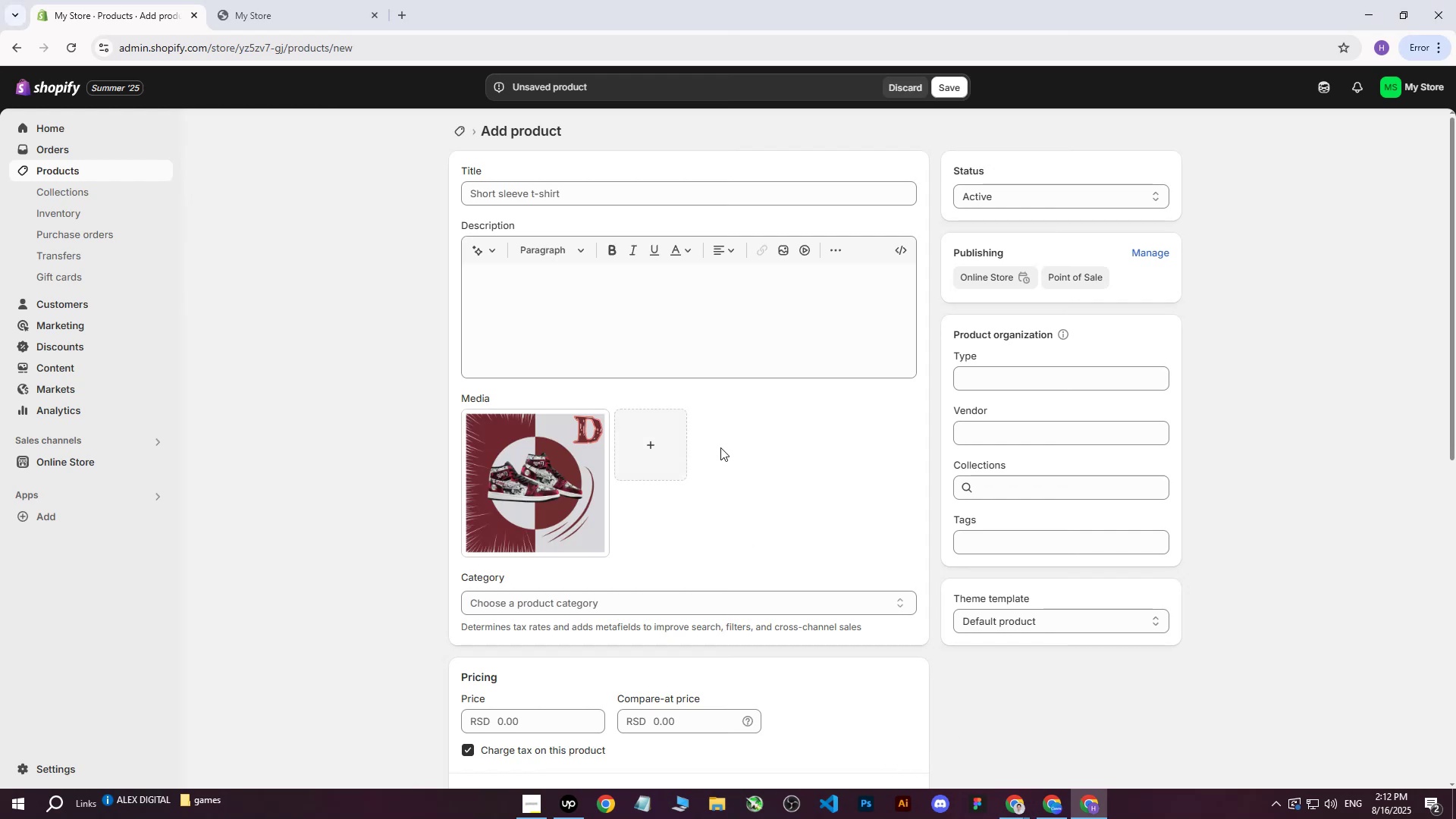 
scroll: coordinate [720, 447], scroll_direction: up, amount: 3.0
 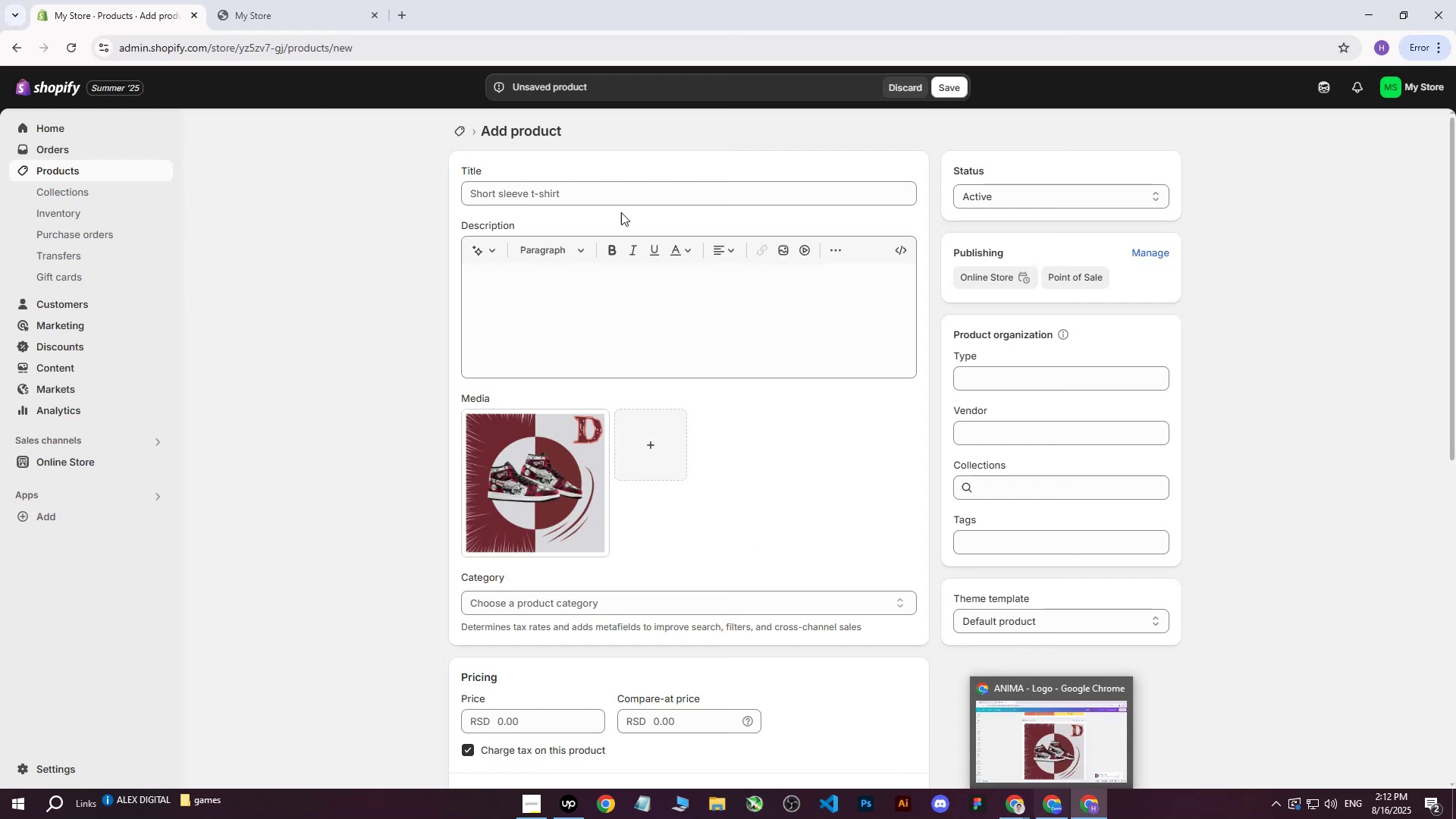 
left_click([400, 2])
 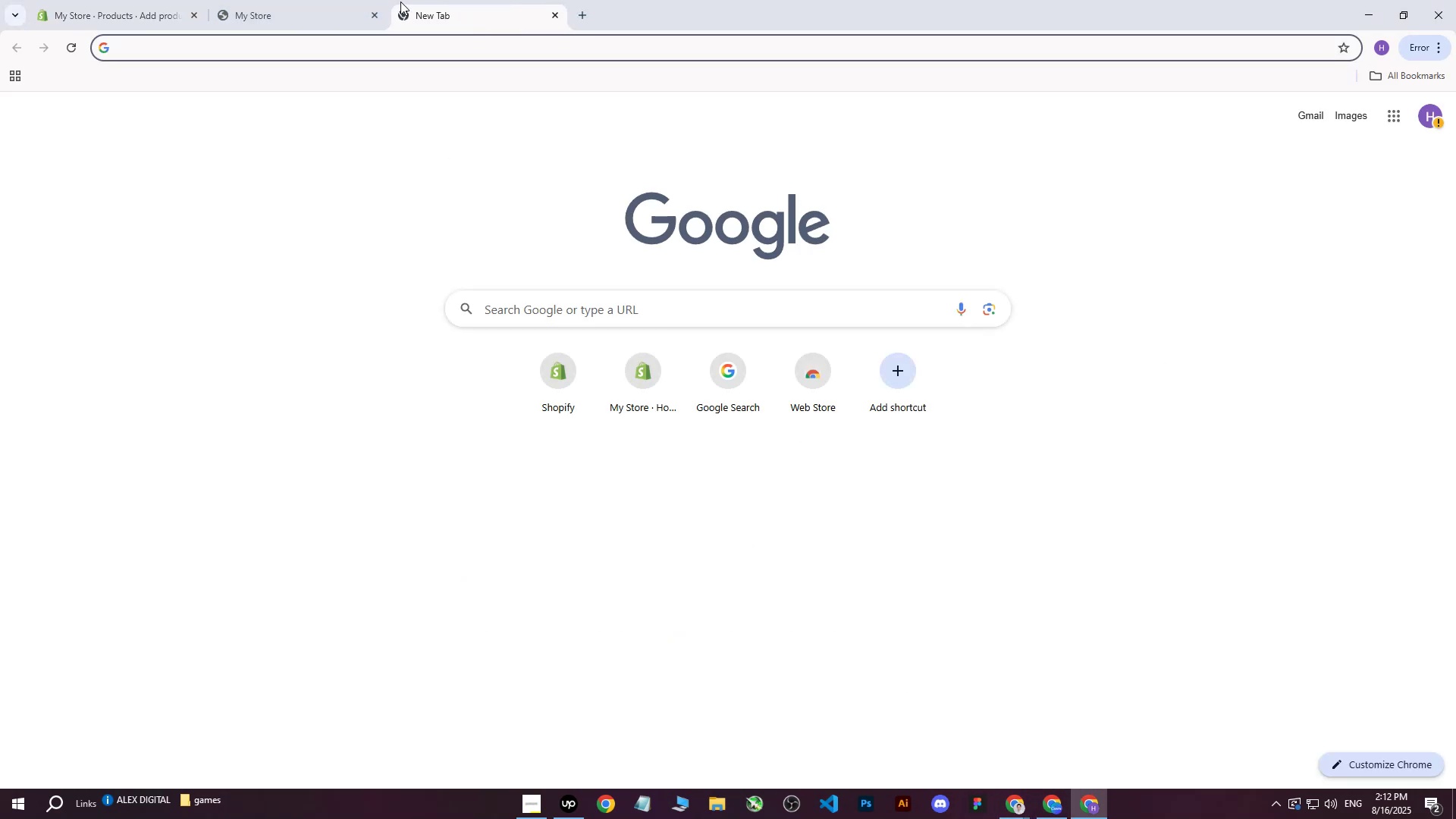 
type(chat gpt)
 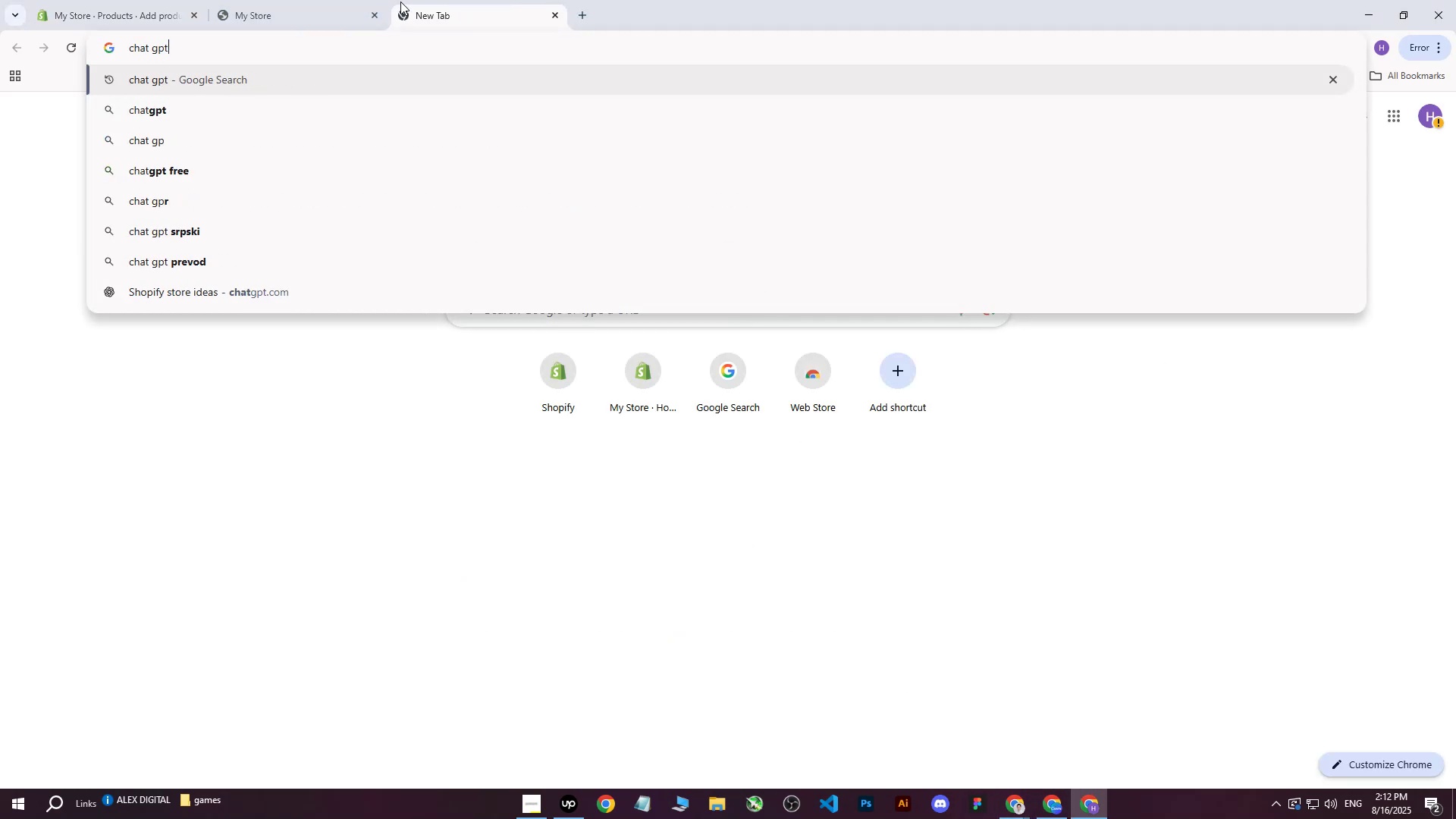 
key(Enter)
 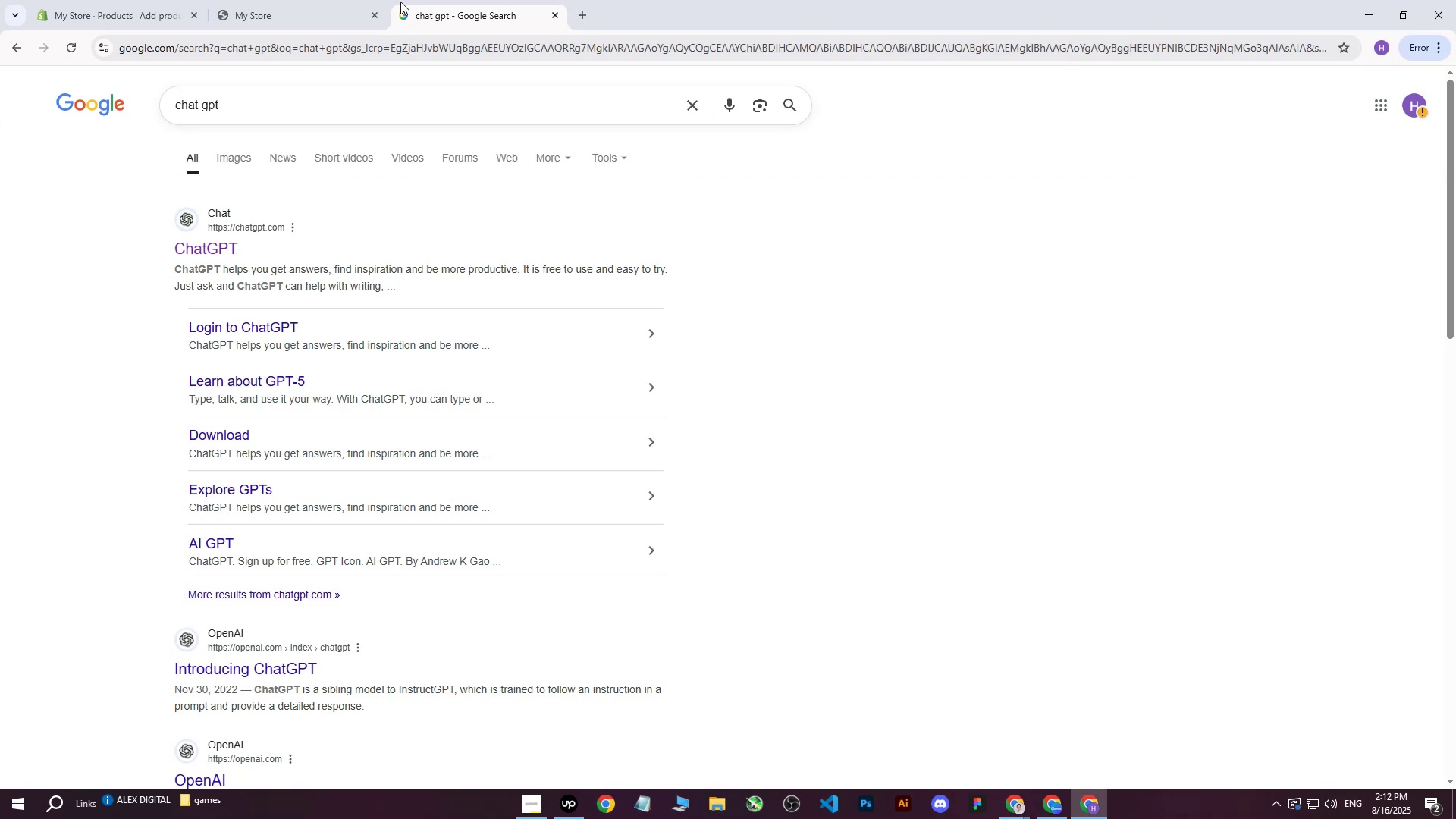 
wait(10.29)
 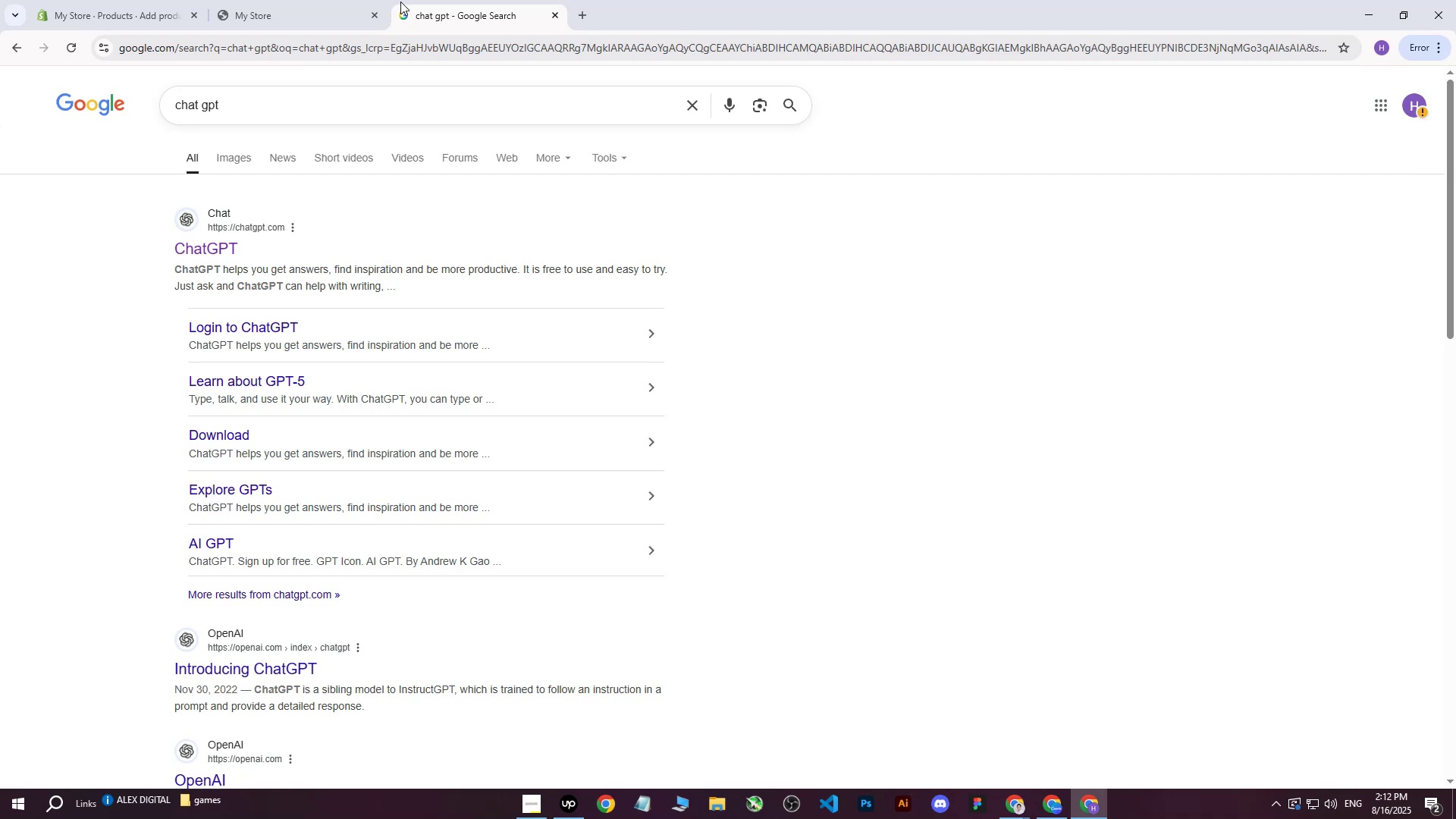 
left_click([187, 237])
 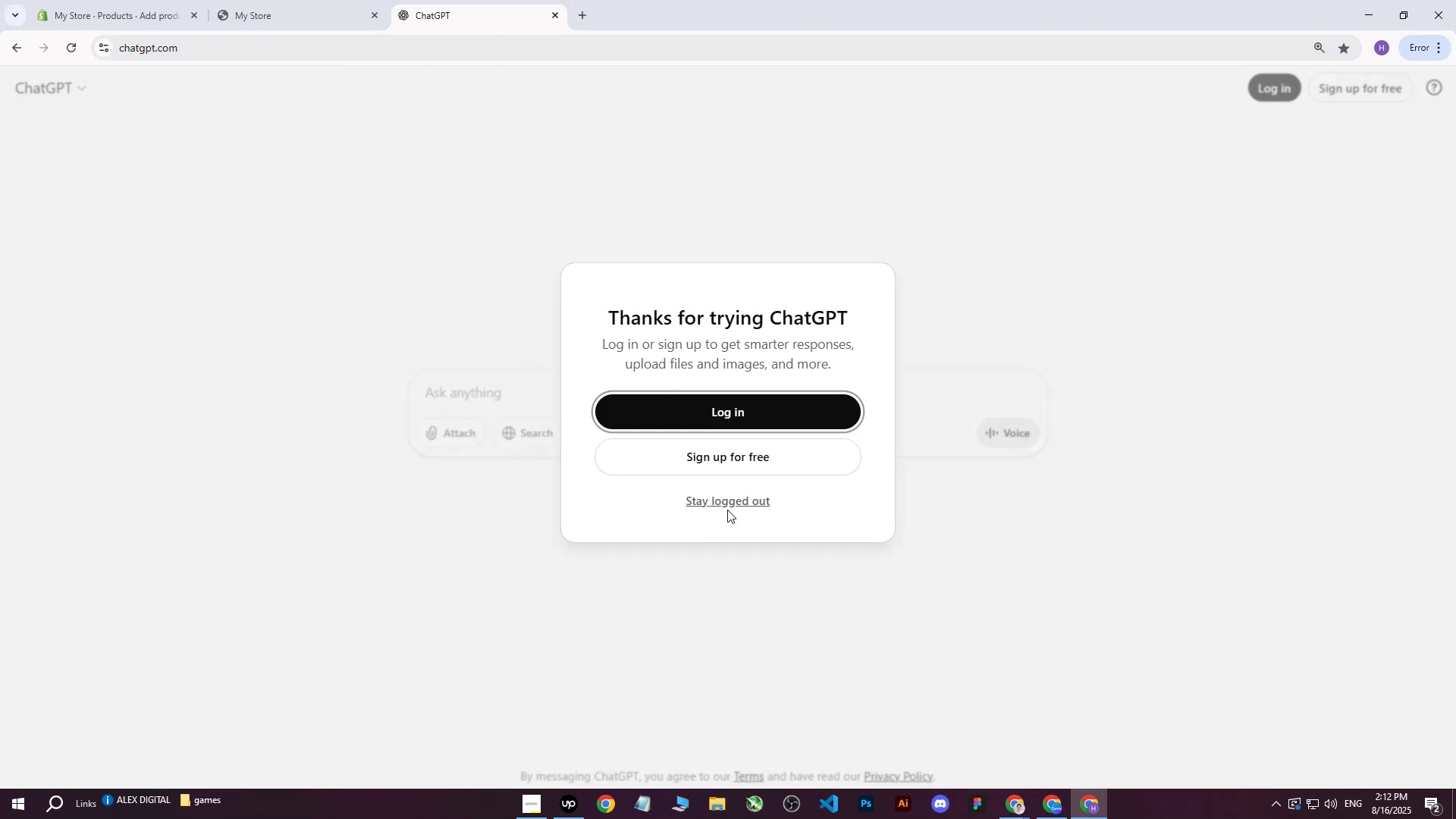 
double_click([726, 505])
 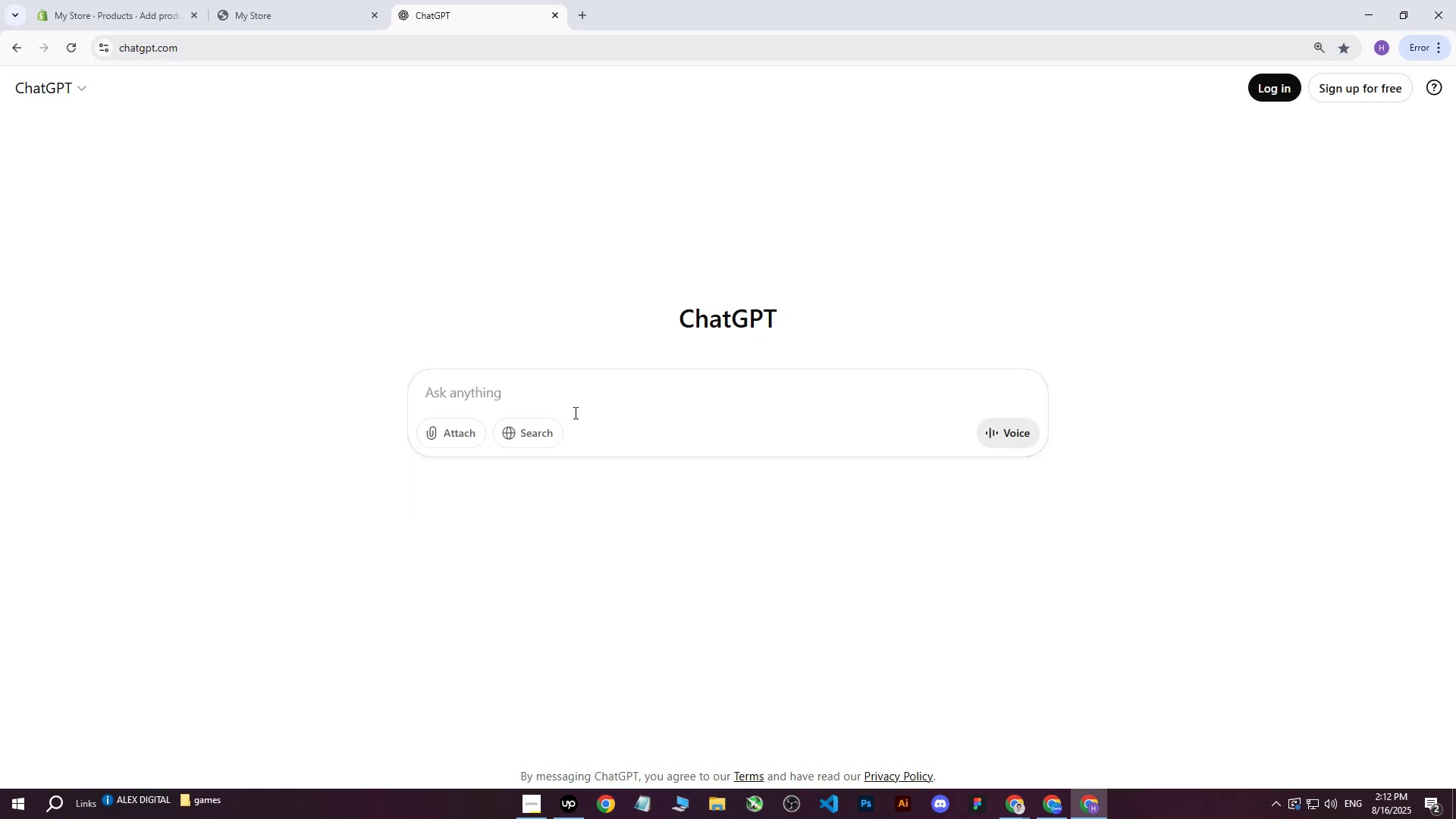 
left_click([566, 406])
 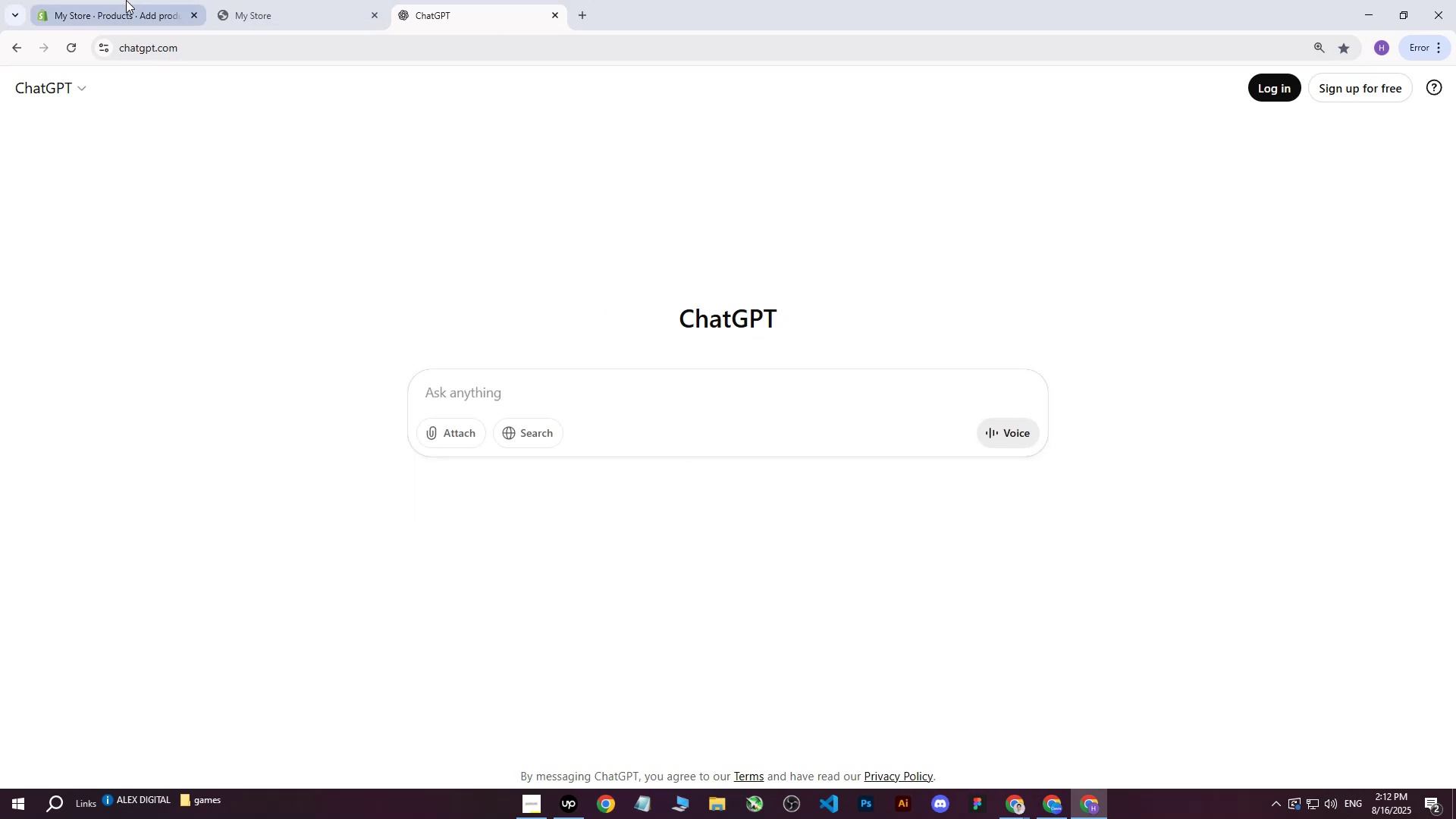 
left_click([126, 0])
 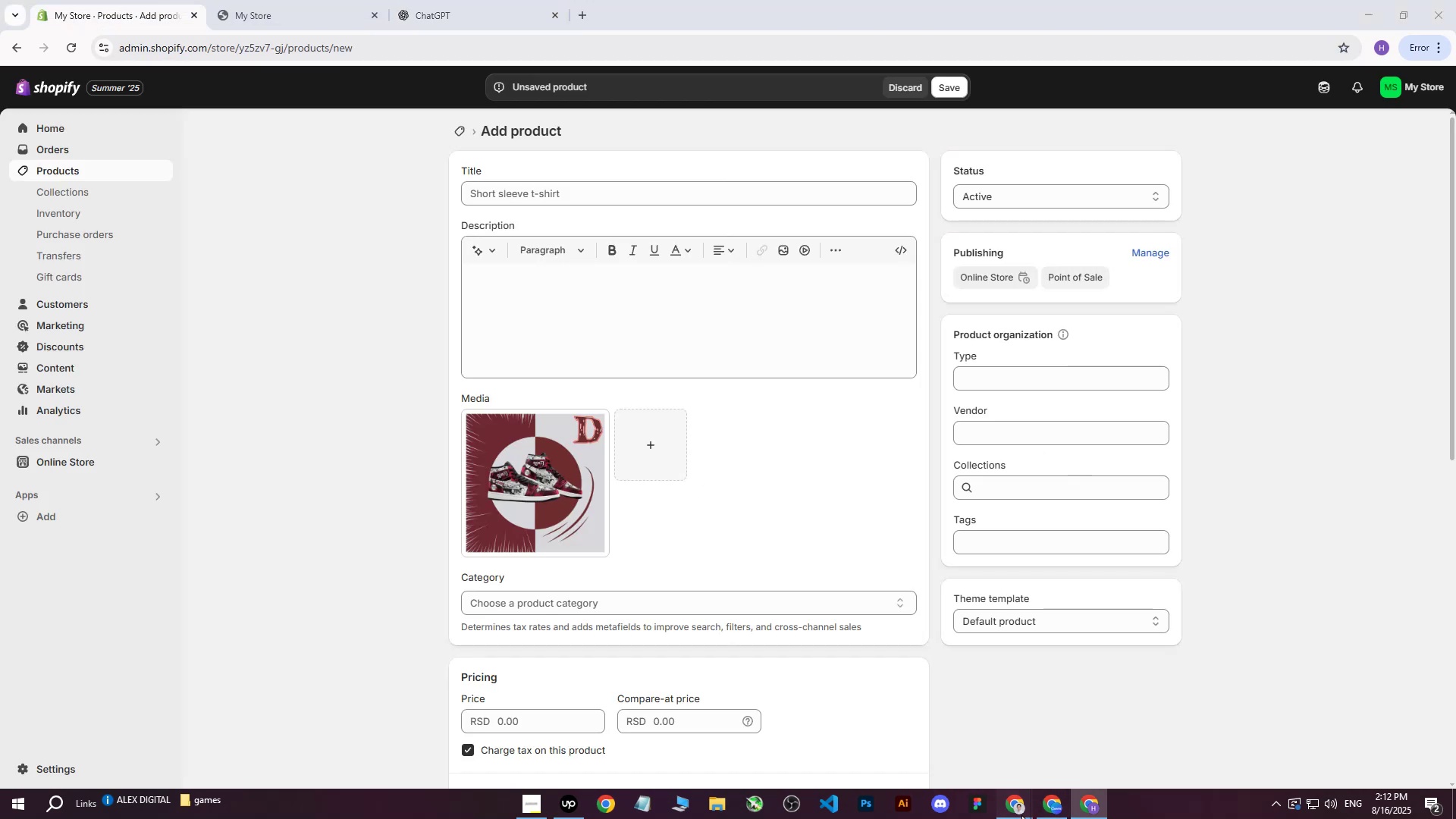 
double_click([960, 758])
 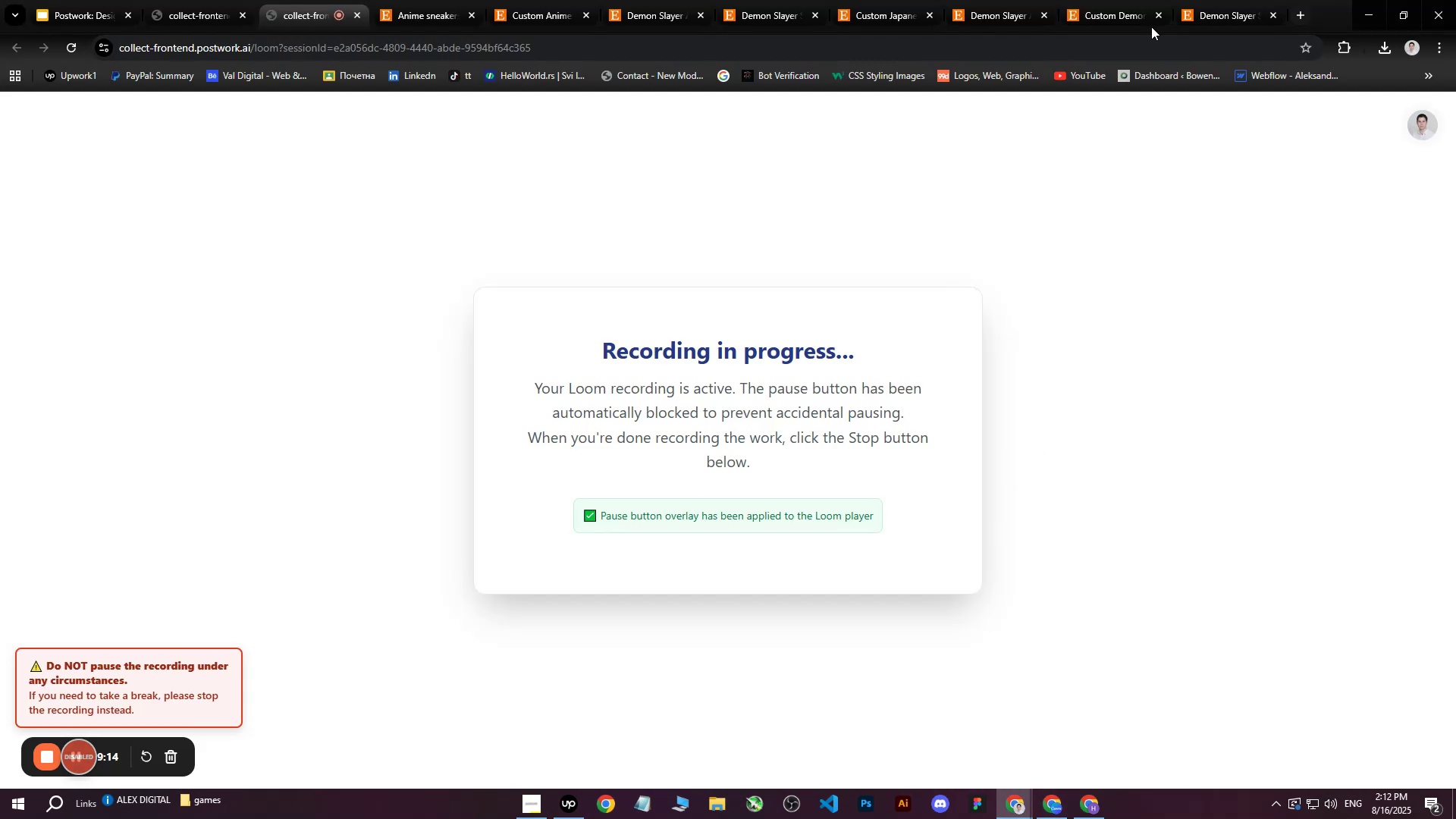 
left_click([1229, 0])
 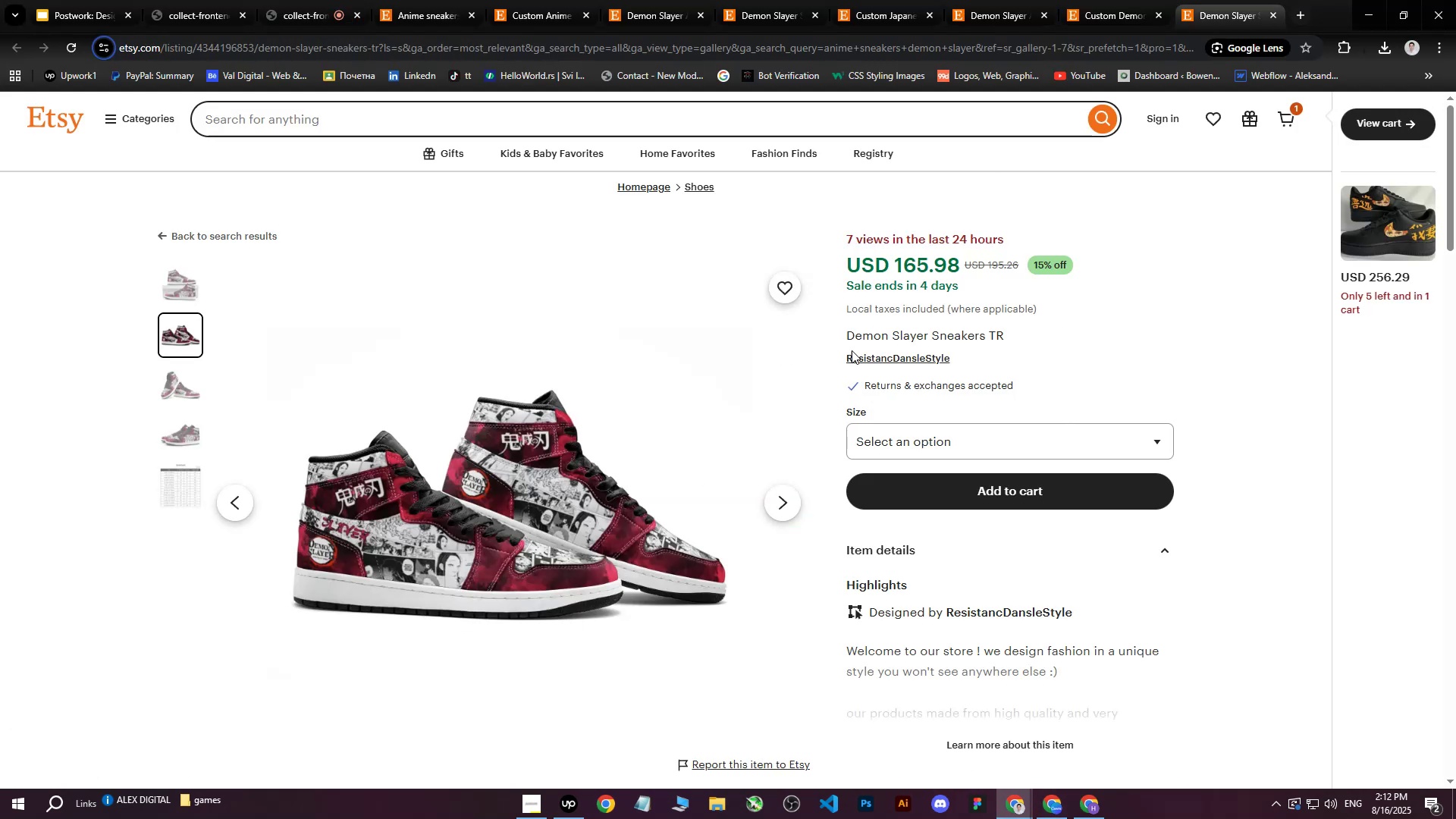 
left_click_drag(start_coordinate=[851, 337], to_coordinate=[1012, 335])
 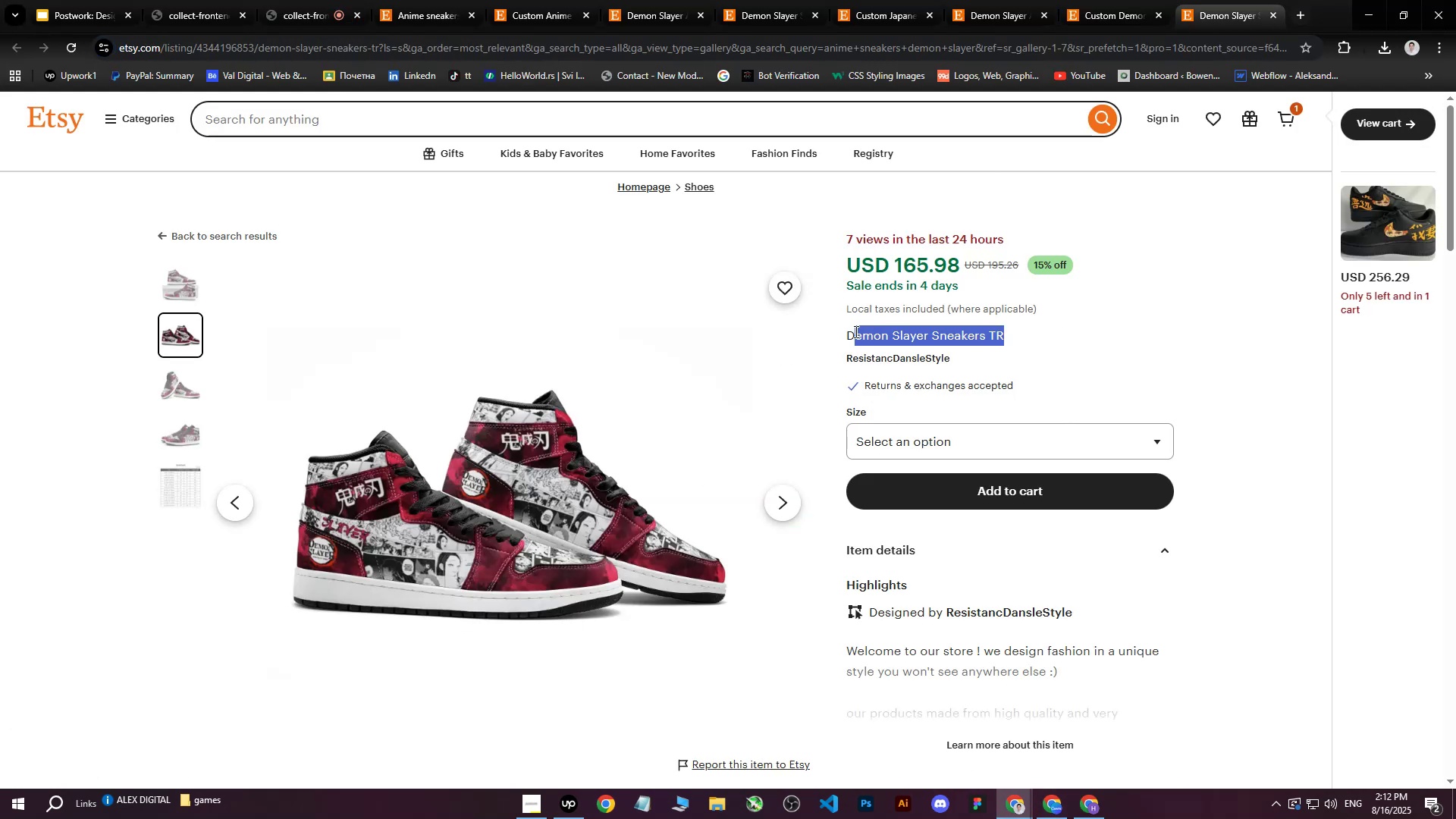 
left_click_drag(start_coordinate=[846, 335], to_coordinate=[959, 330])
 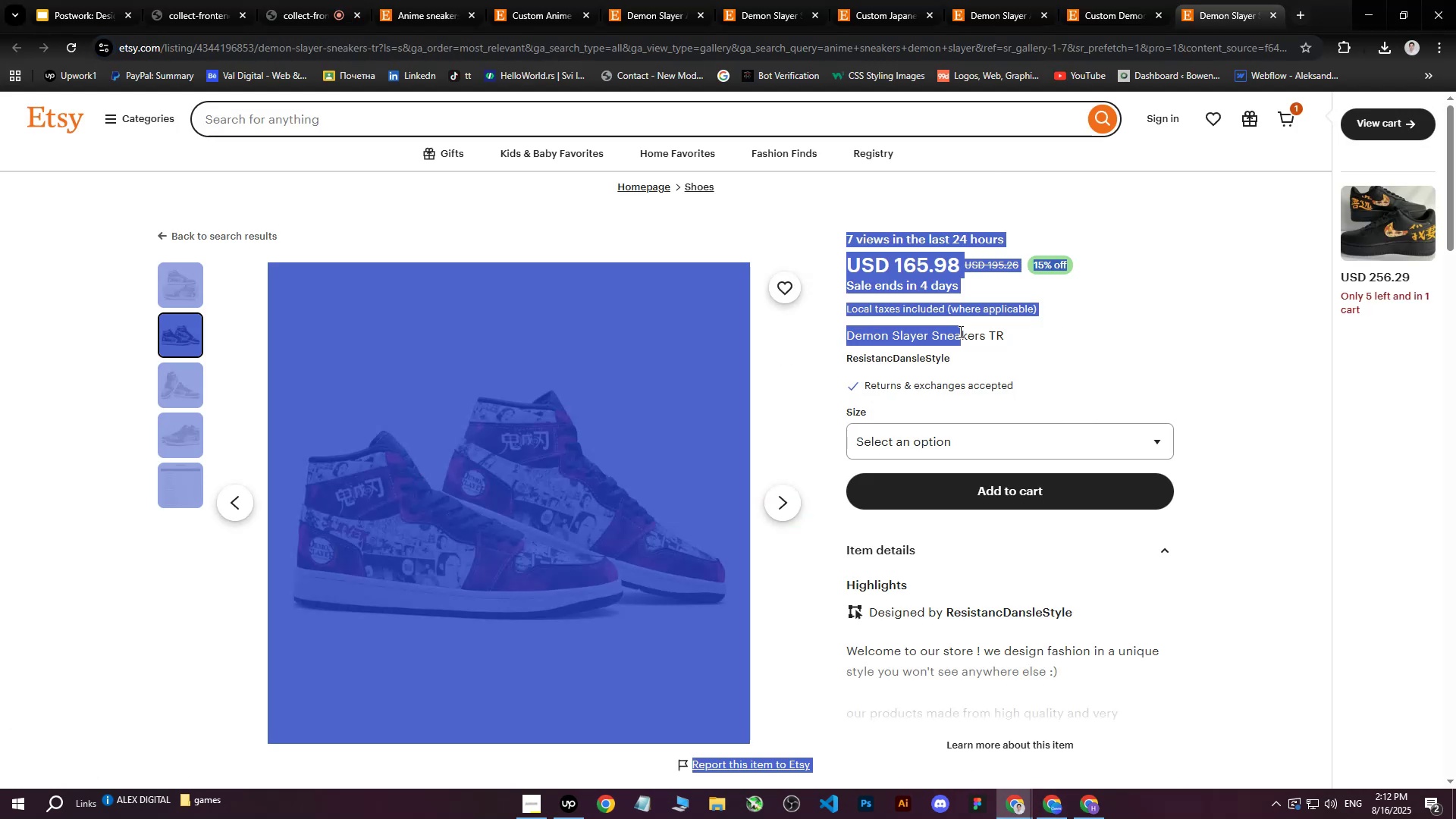 
left_click([959, 331])
 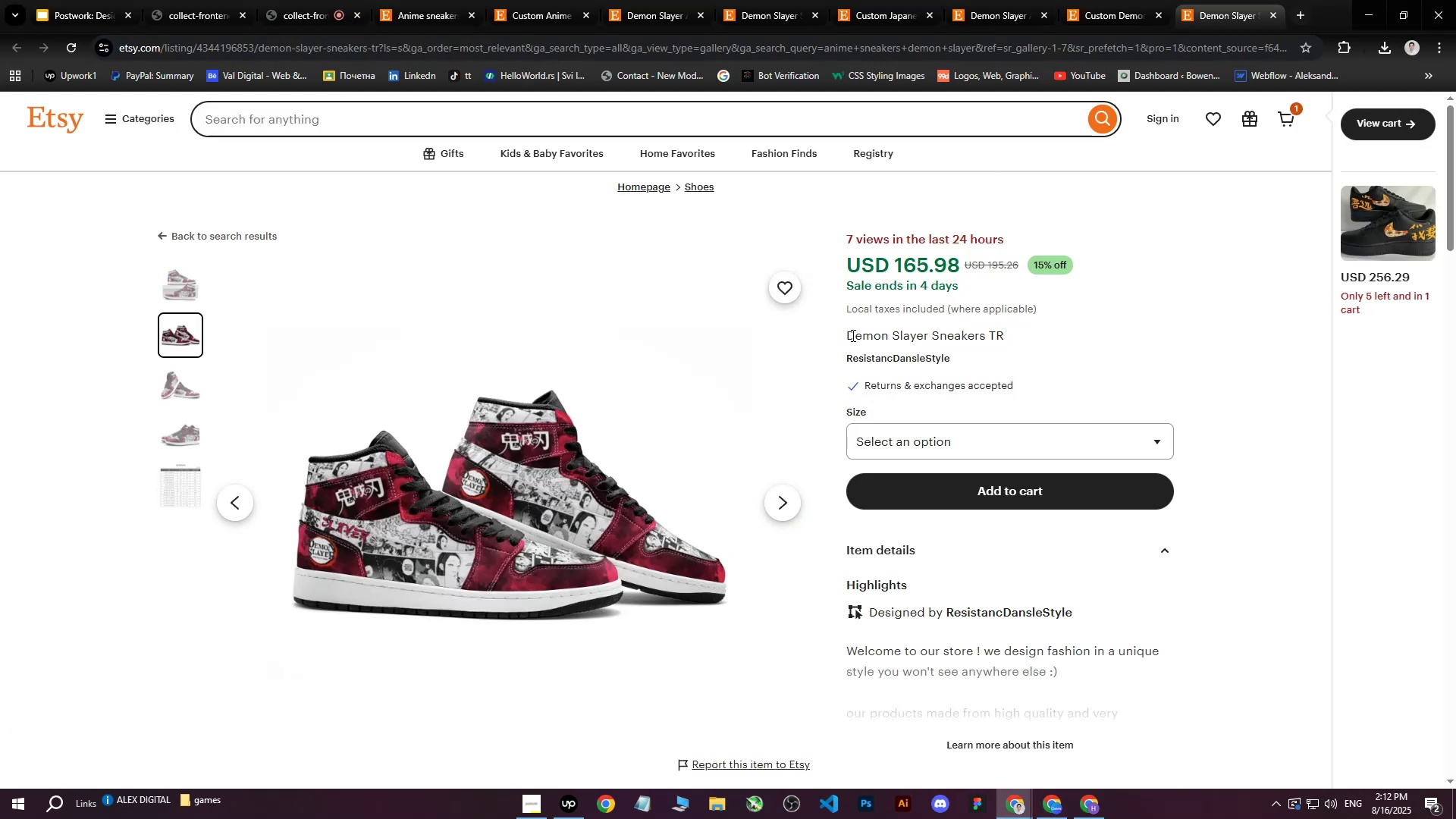 
left_click_drag(start_coordinate=[847, 334], to_coordinate=[1003, 337])
 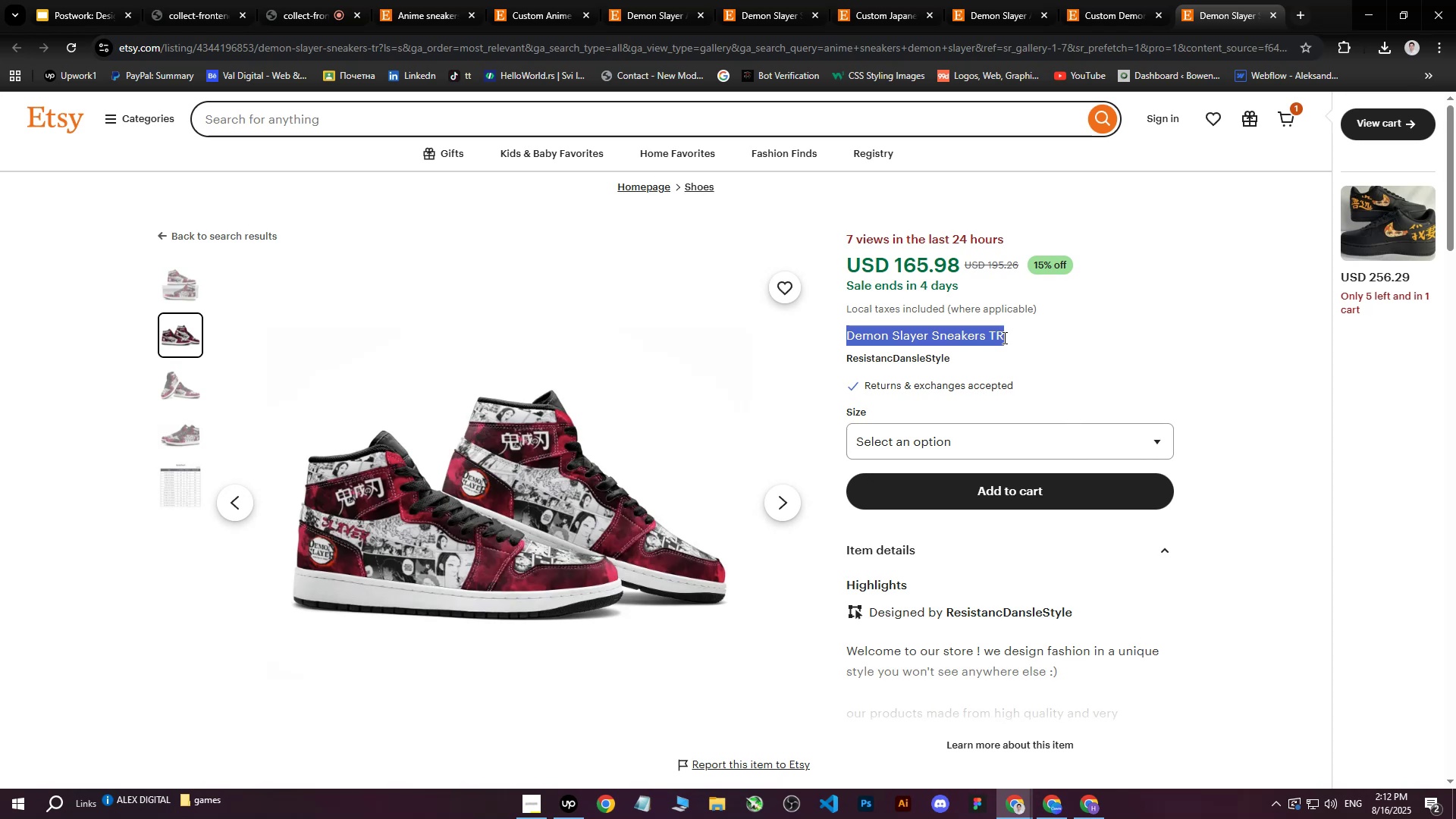 
key(Control+ControlLeft)
 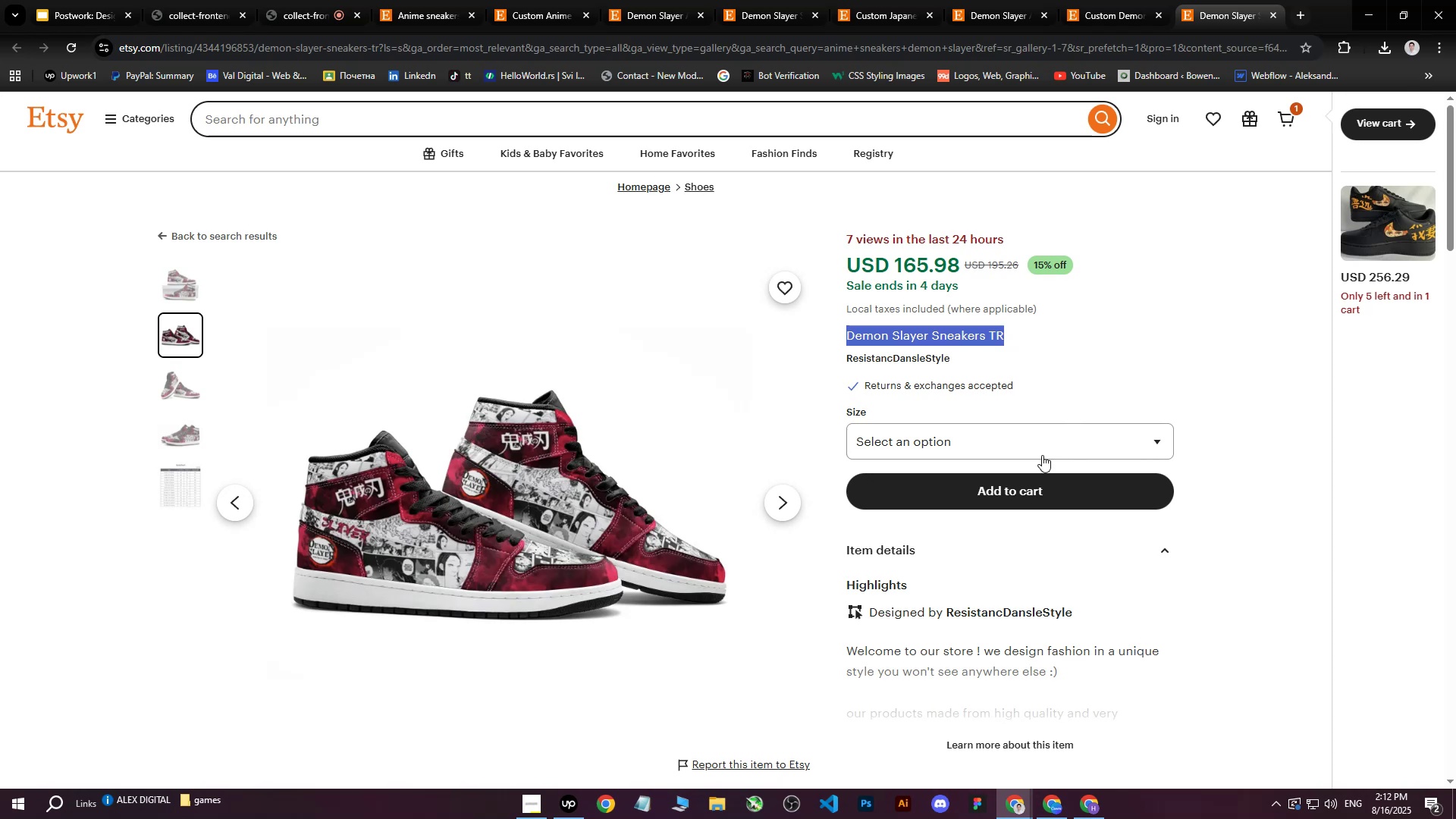 
key(Control+C)
 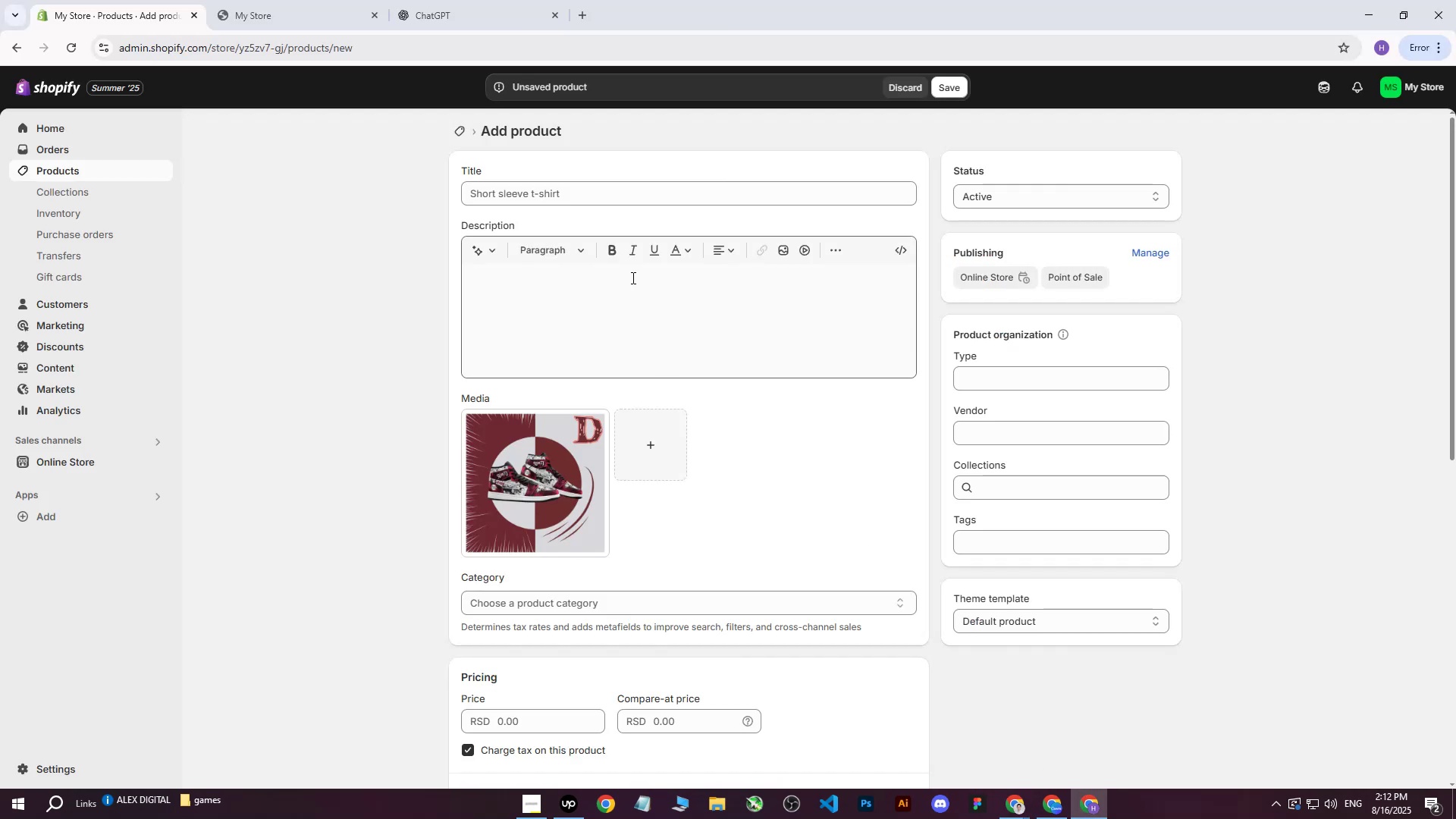 
left_click([469, 0])
 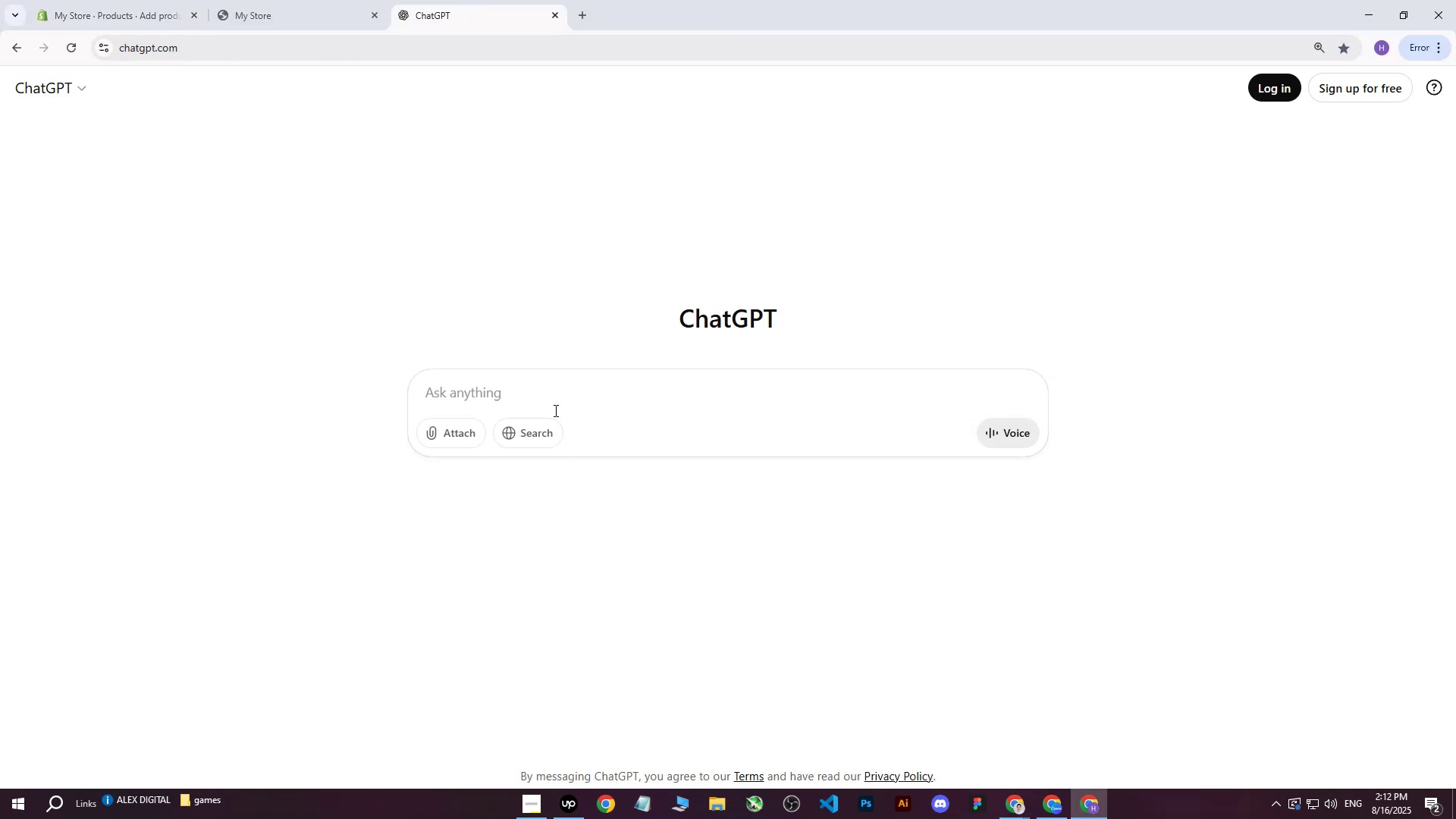 
left_click([550, 394])
 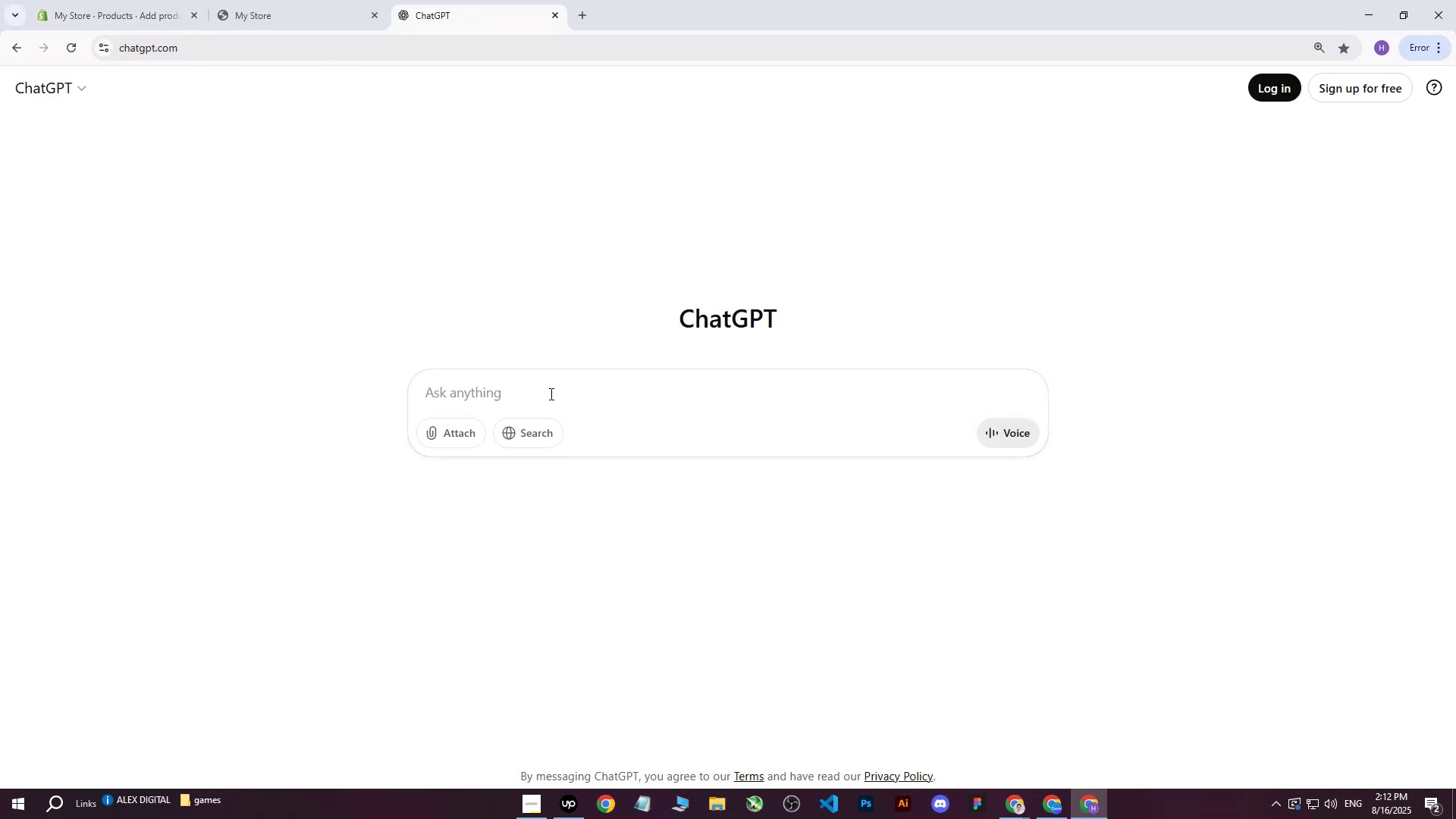 
type(write me professional heading for shopift anime sneakers store : )
 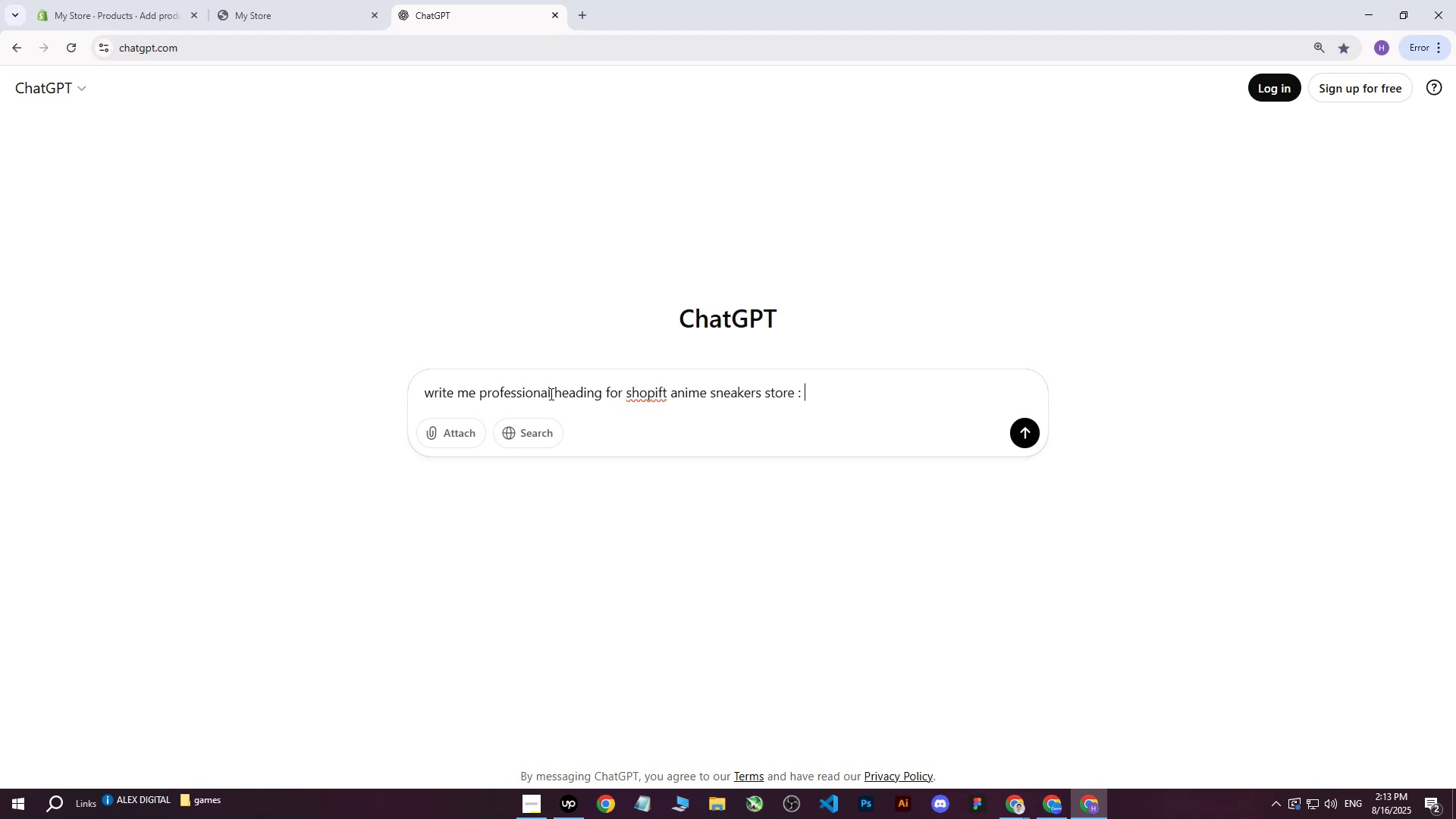 
key(Control+ControlLeft)
 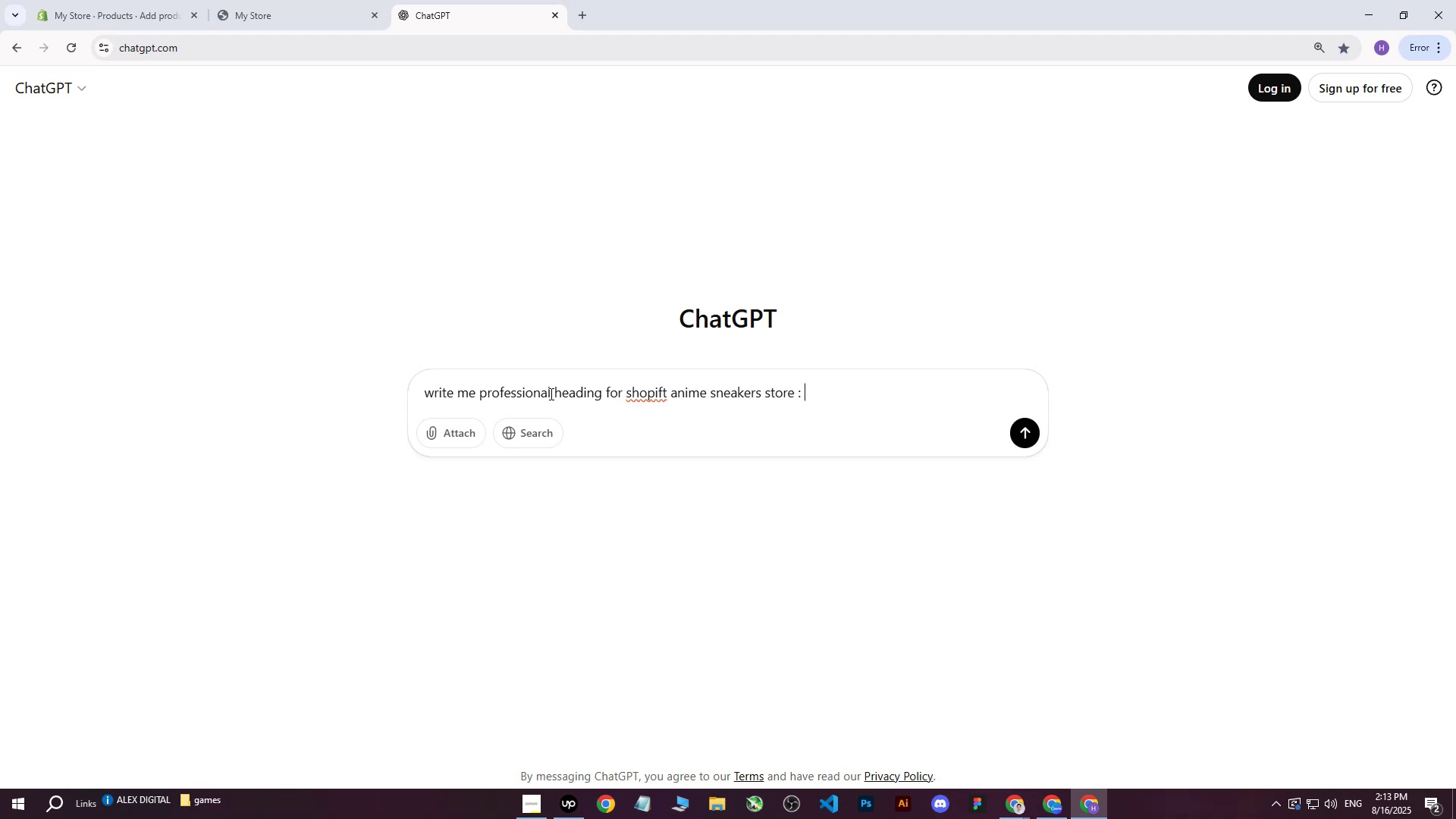 
key(Control+V)
 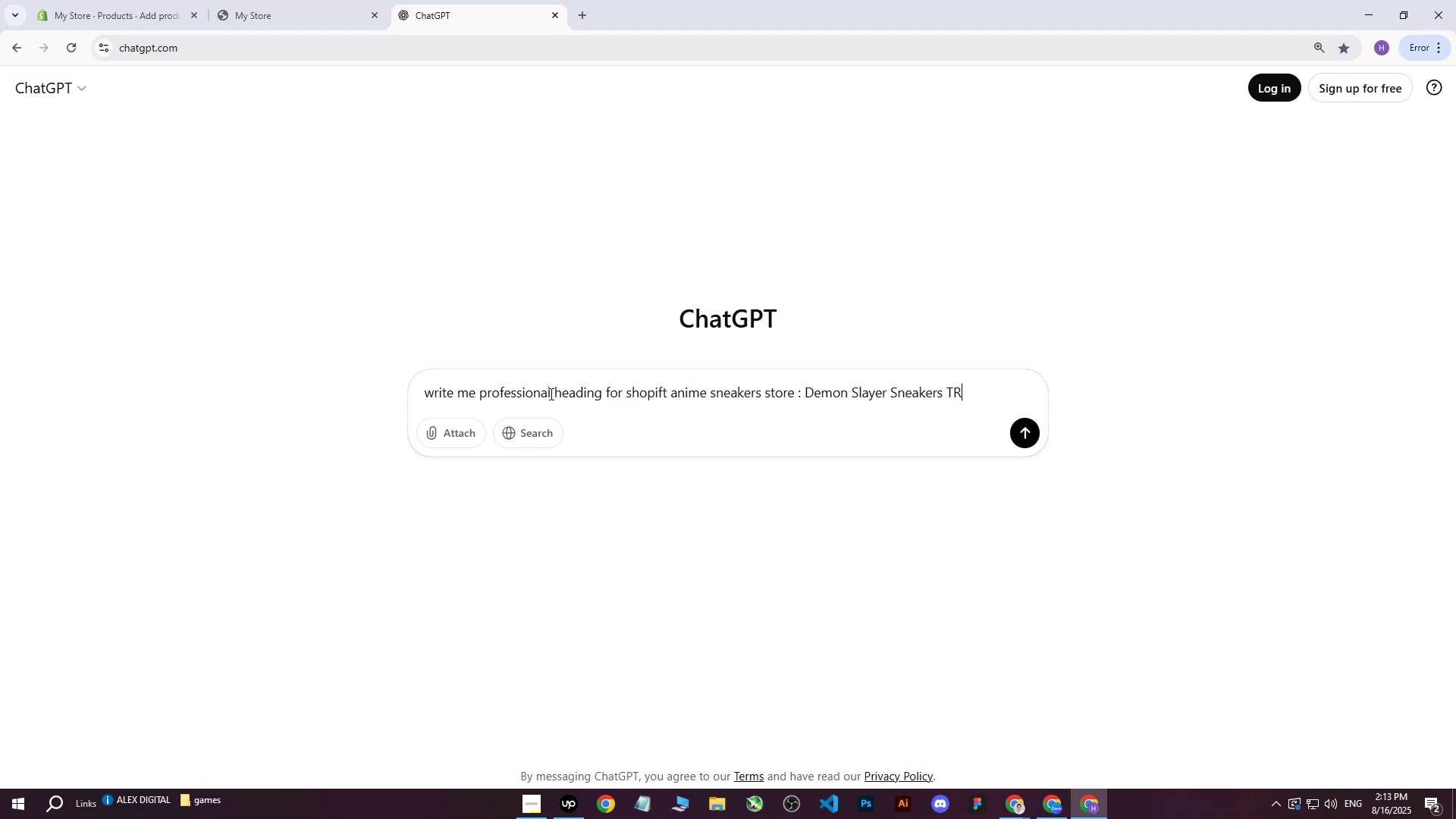 
key(Enter)
 